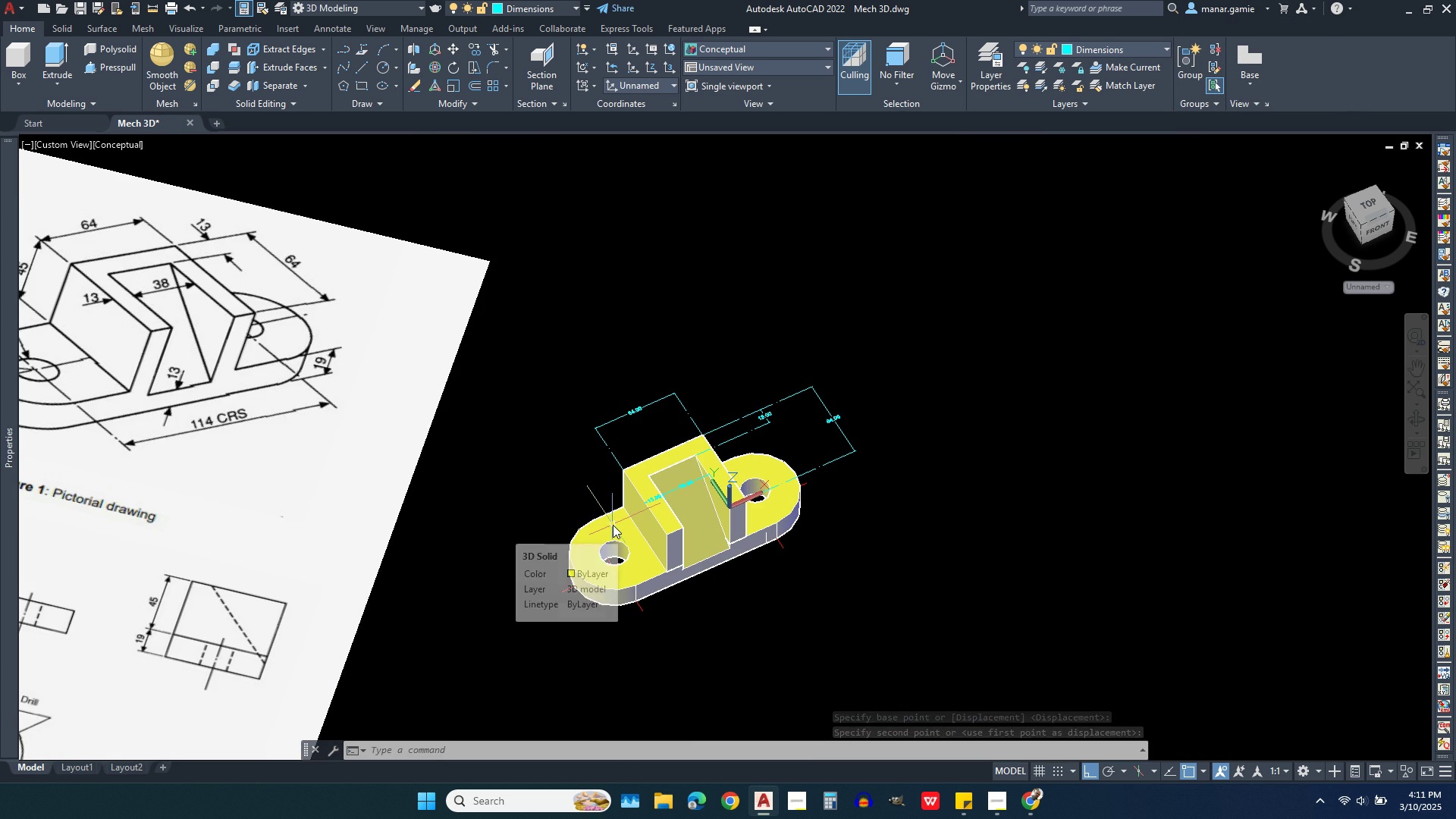 
scroll: coordinate [613, 522], scroll_direction: up, amount: 5.0
 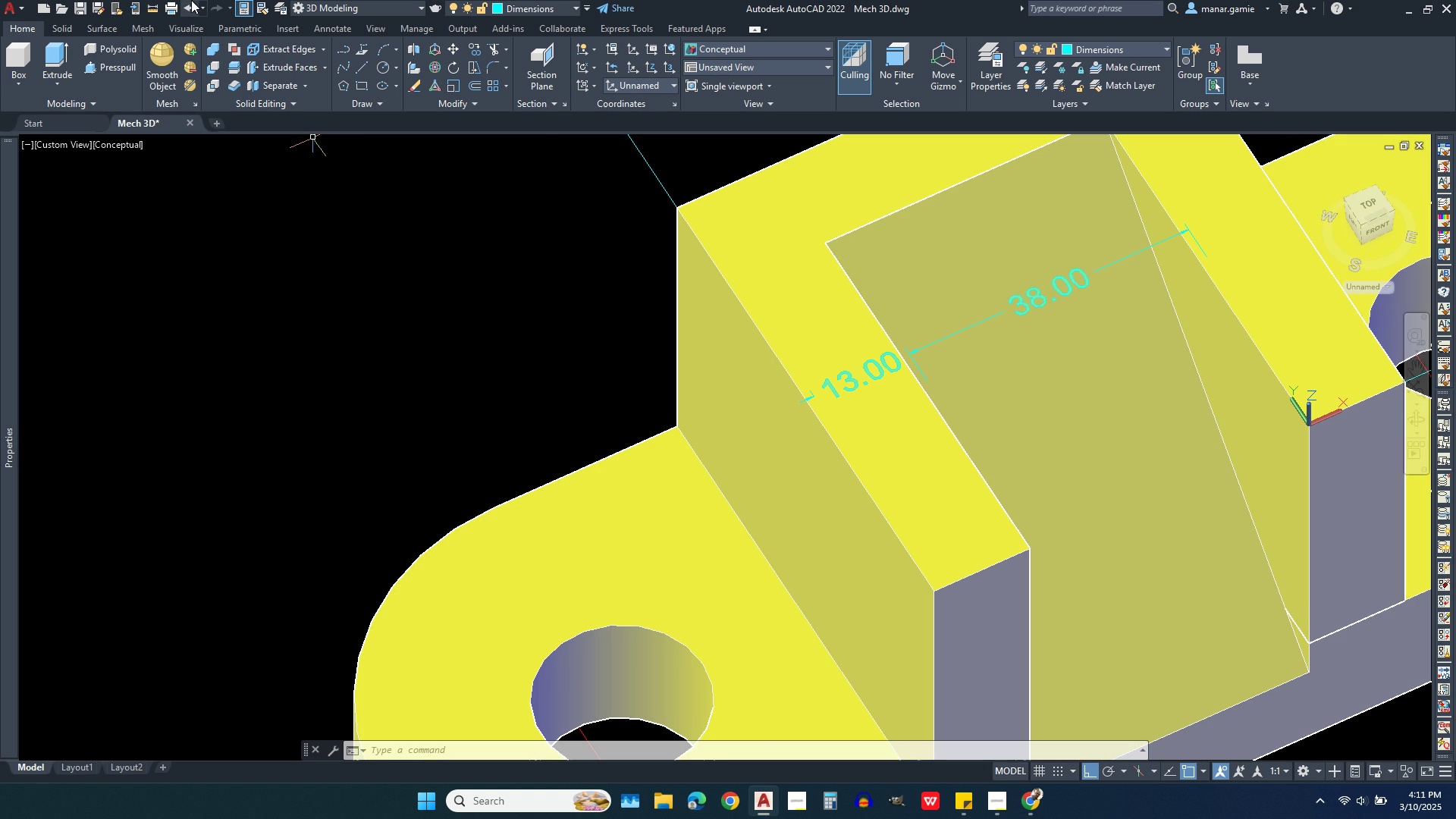 
left_click([193, 8])
 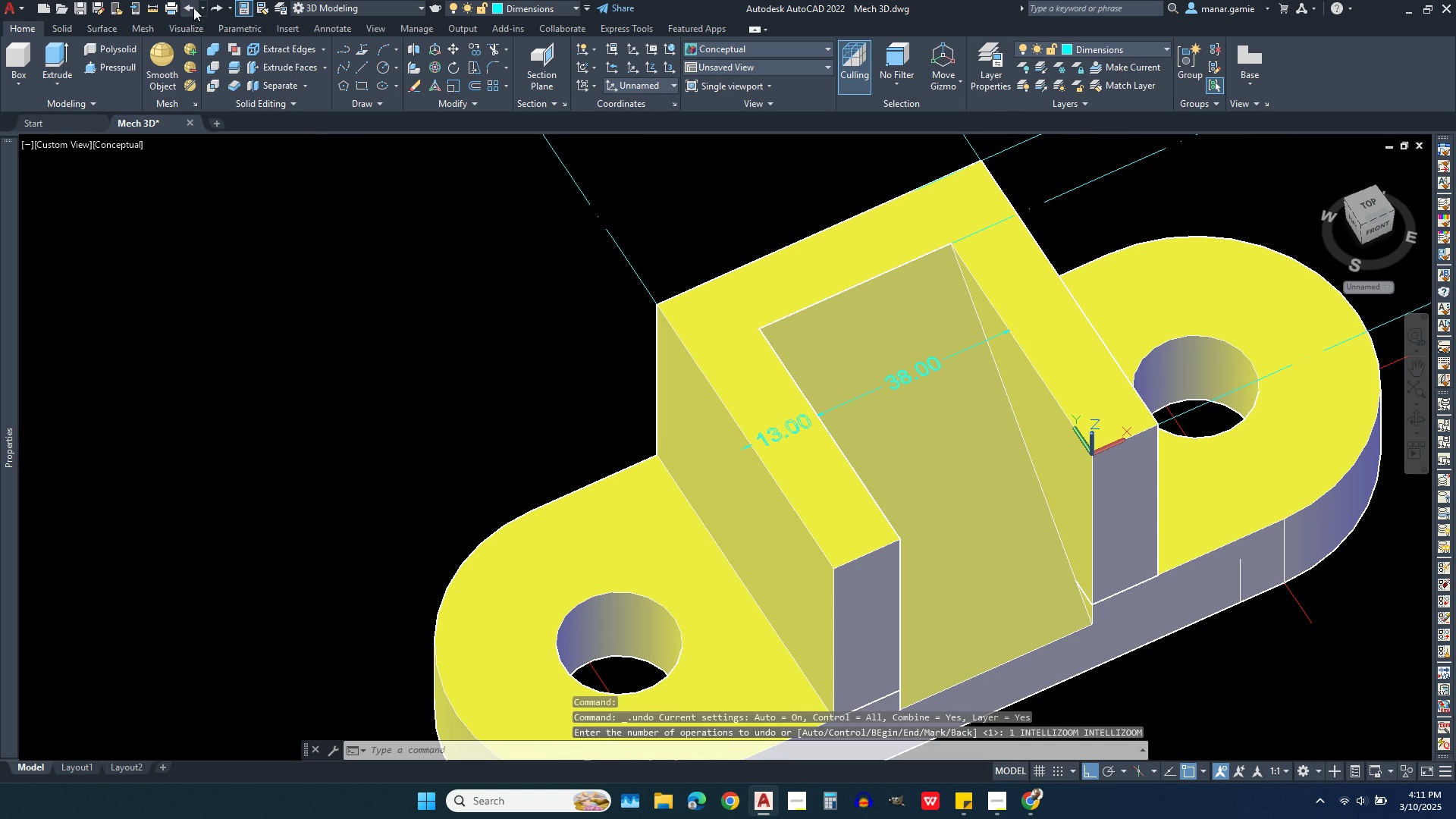 
left_click([193, 8])
 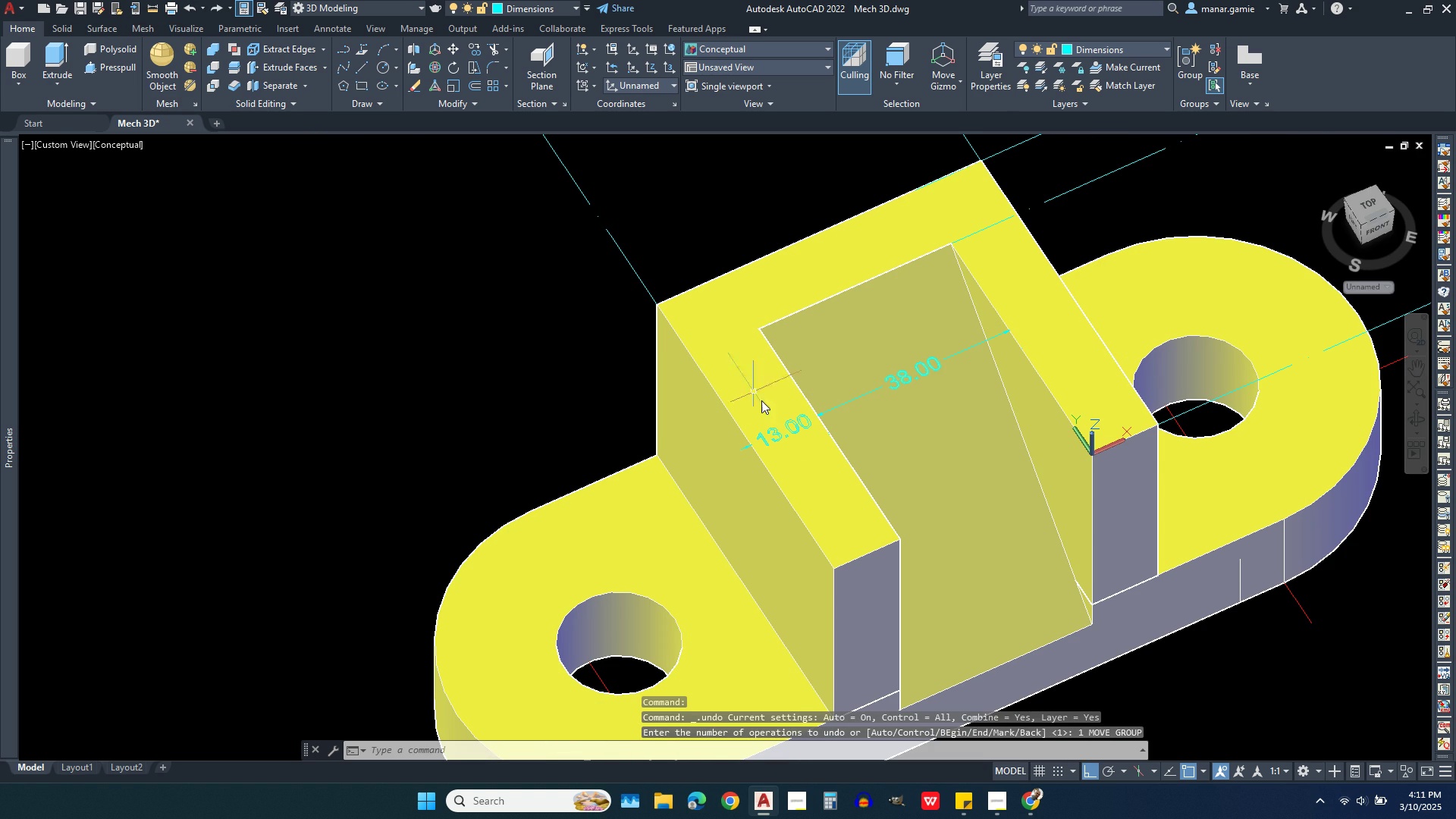 
scroll: coordinate [759, 395], scroll_direction: up, amount: 4.0
 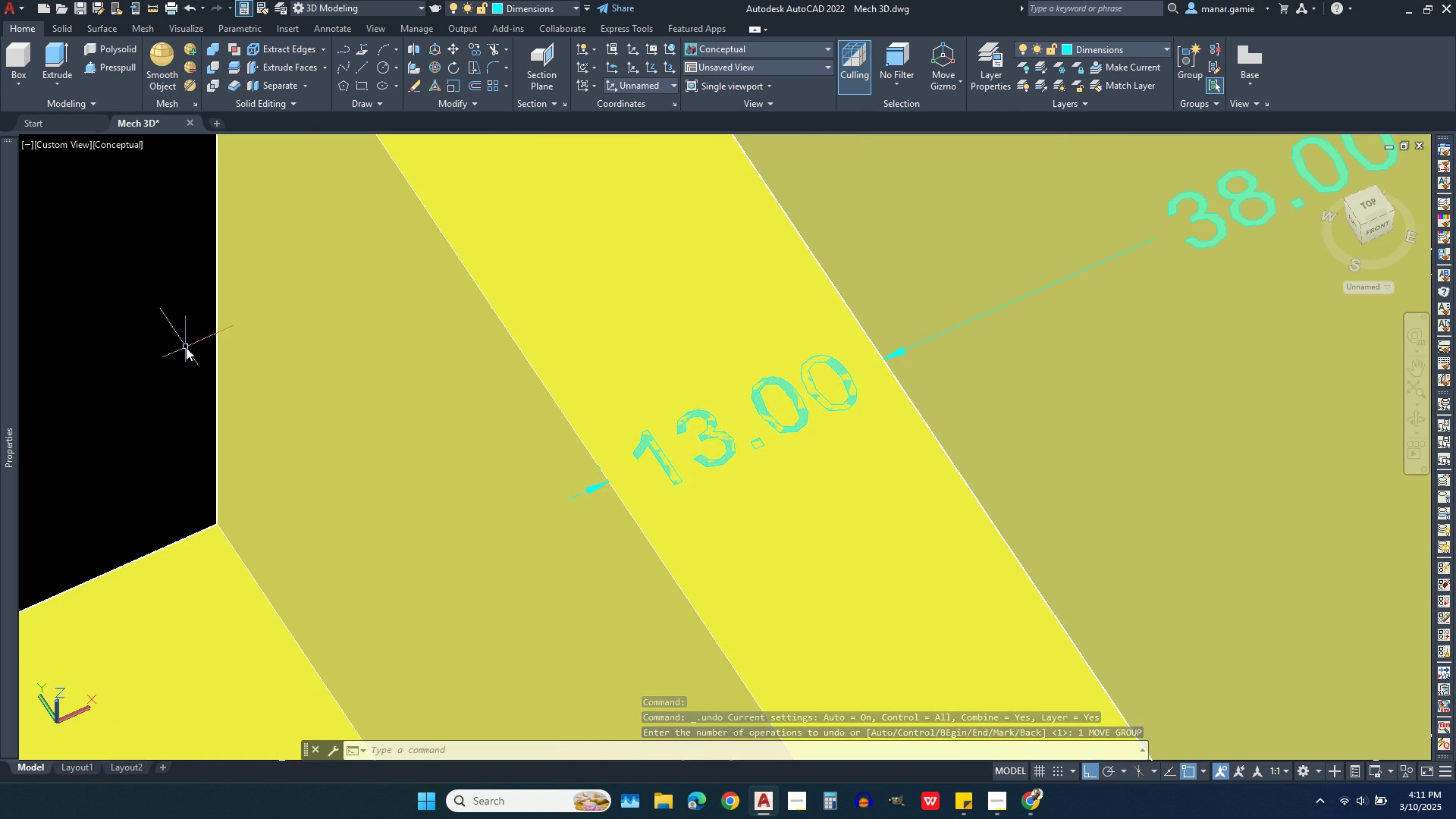 
scroll: coordinate [711, 438], scroll_direction: down, amount: 7.0
 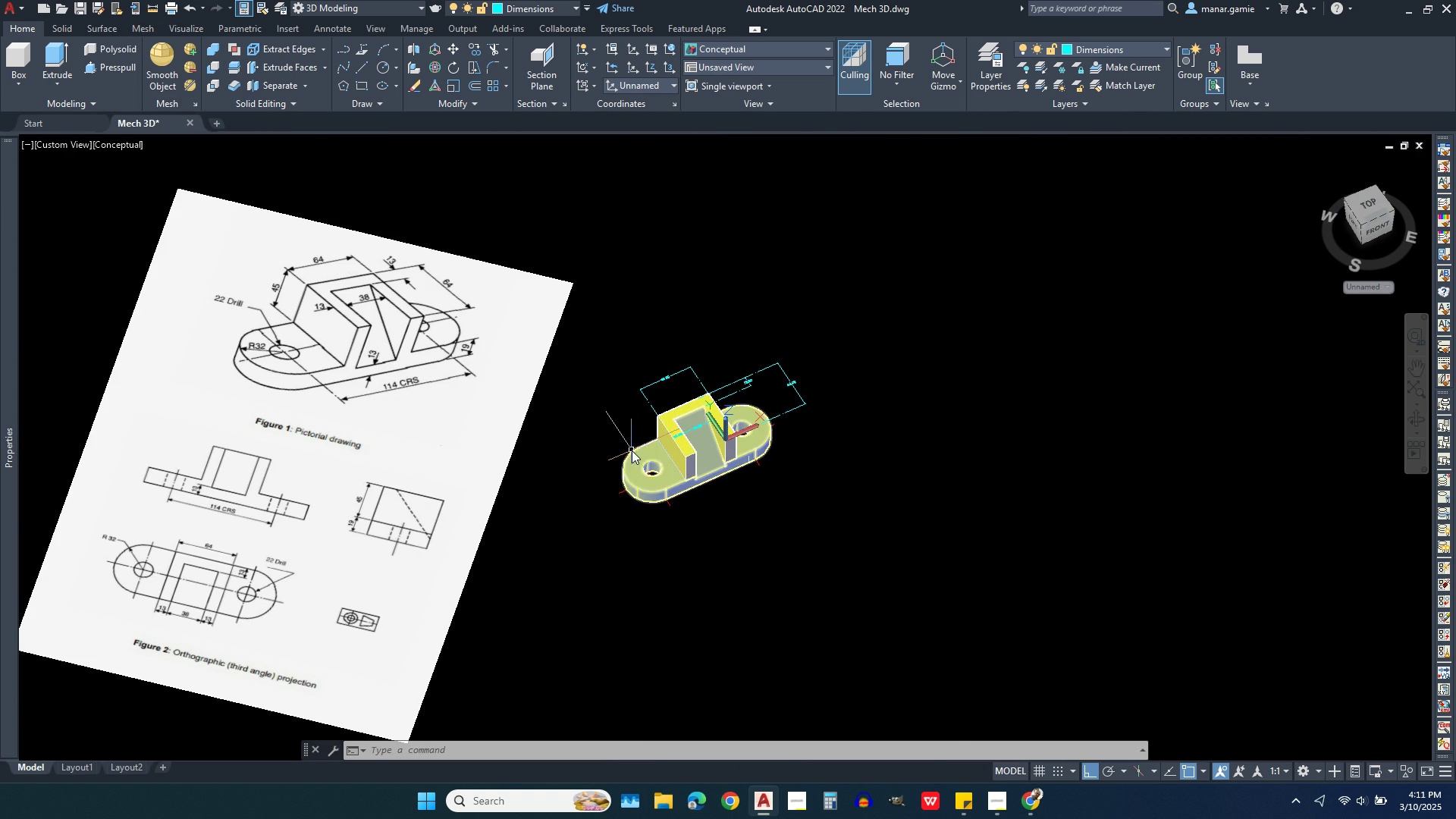 
scroll: coordinate [756, 438], scroll_direction: up, amount: 8.0
 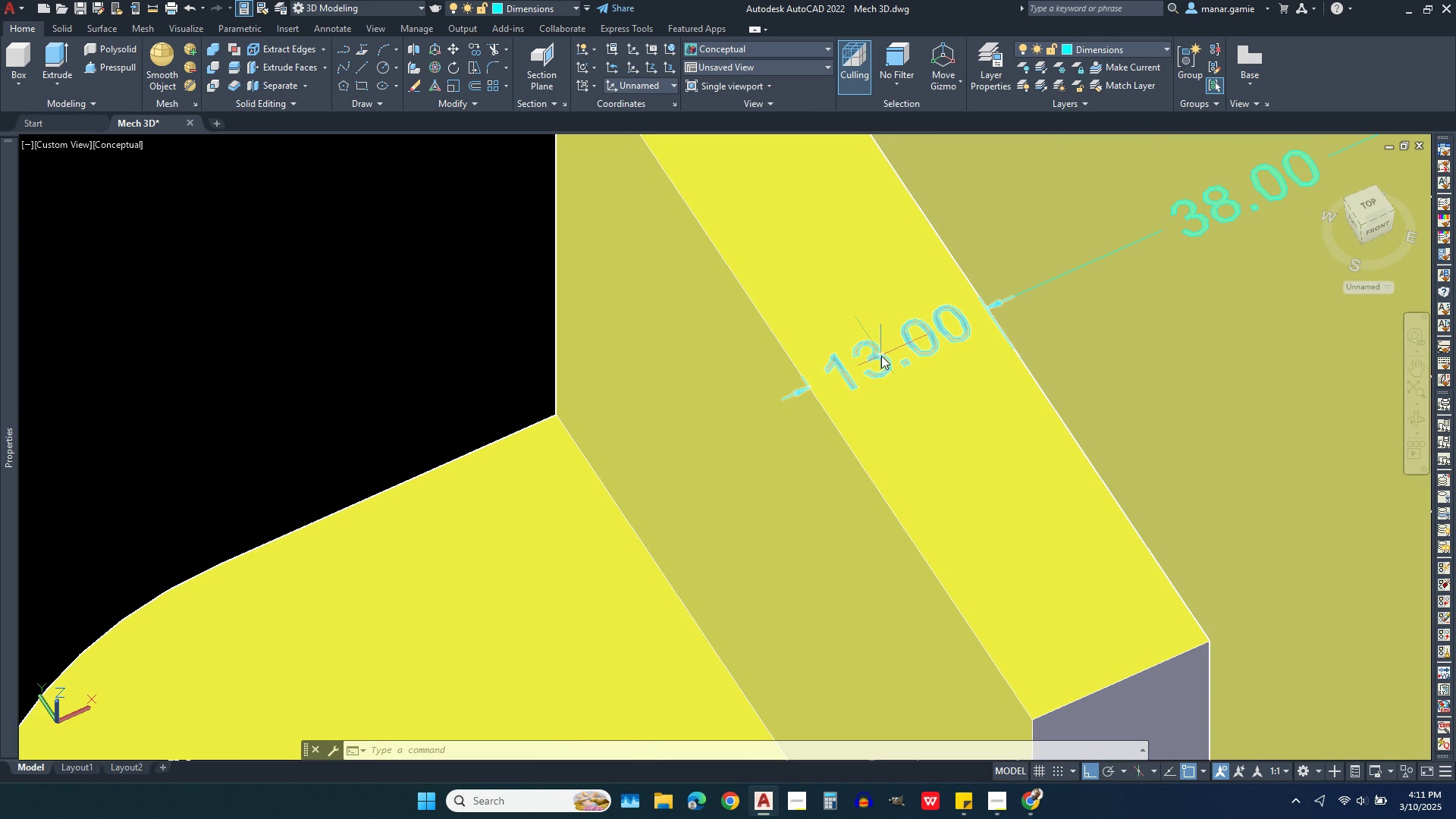 
left_click([881, 356])
 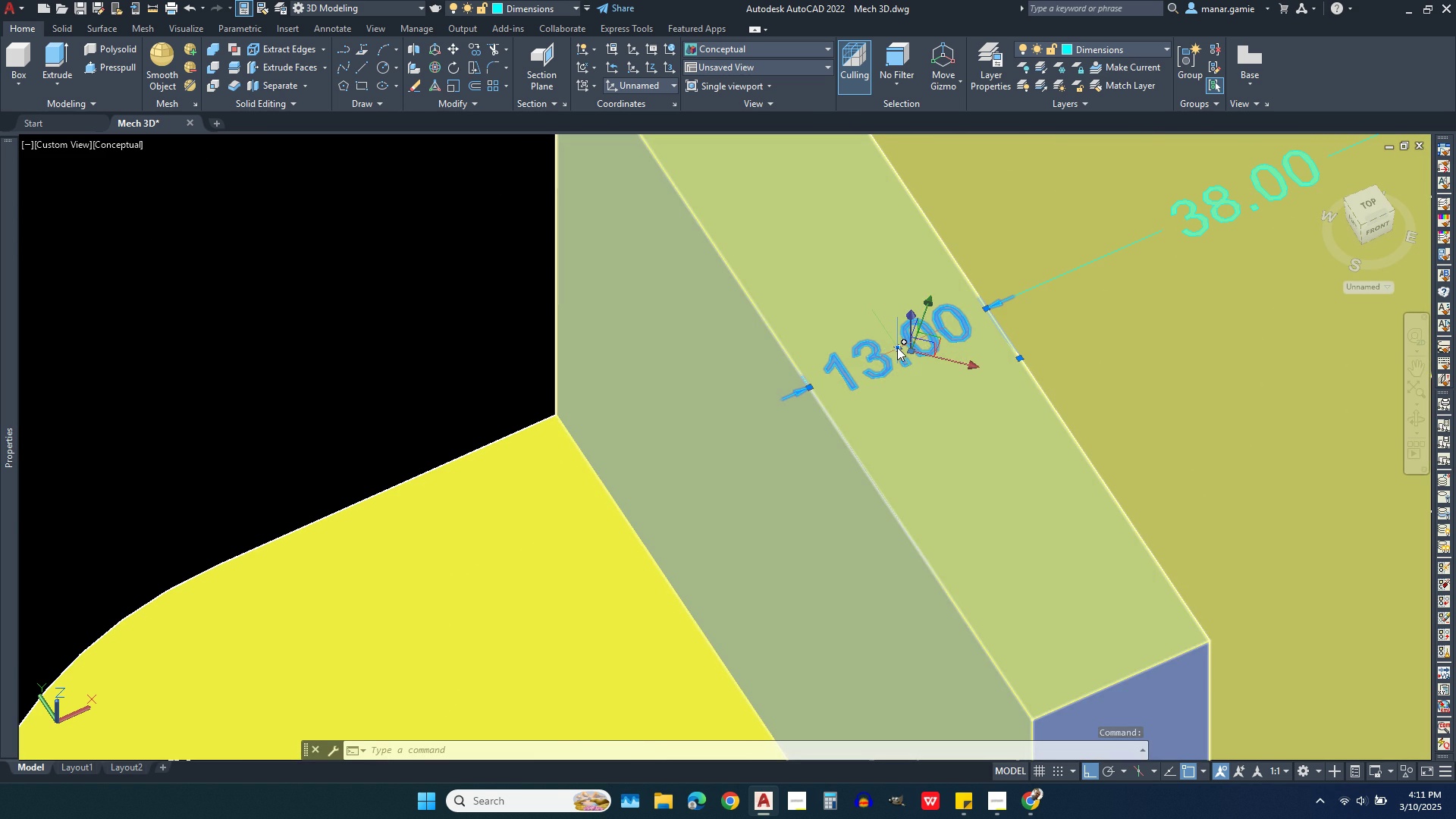 
left_click([897, 347])
 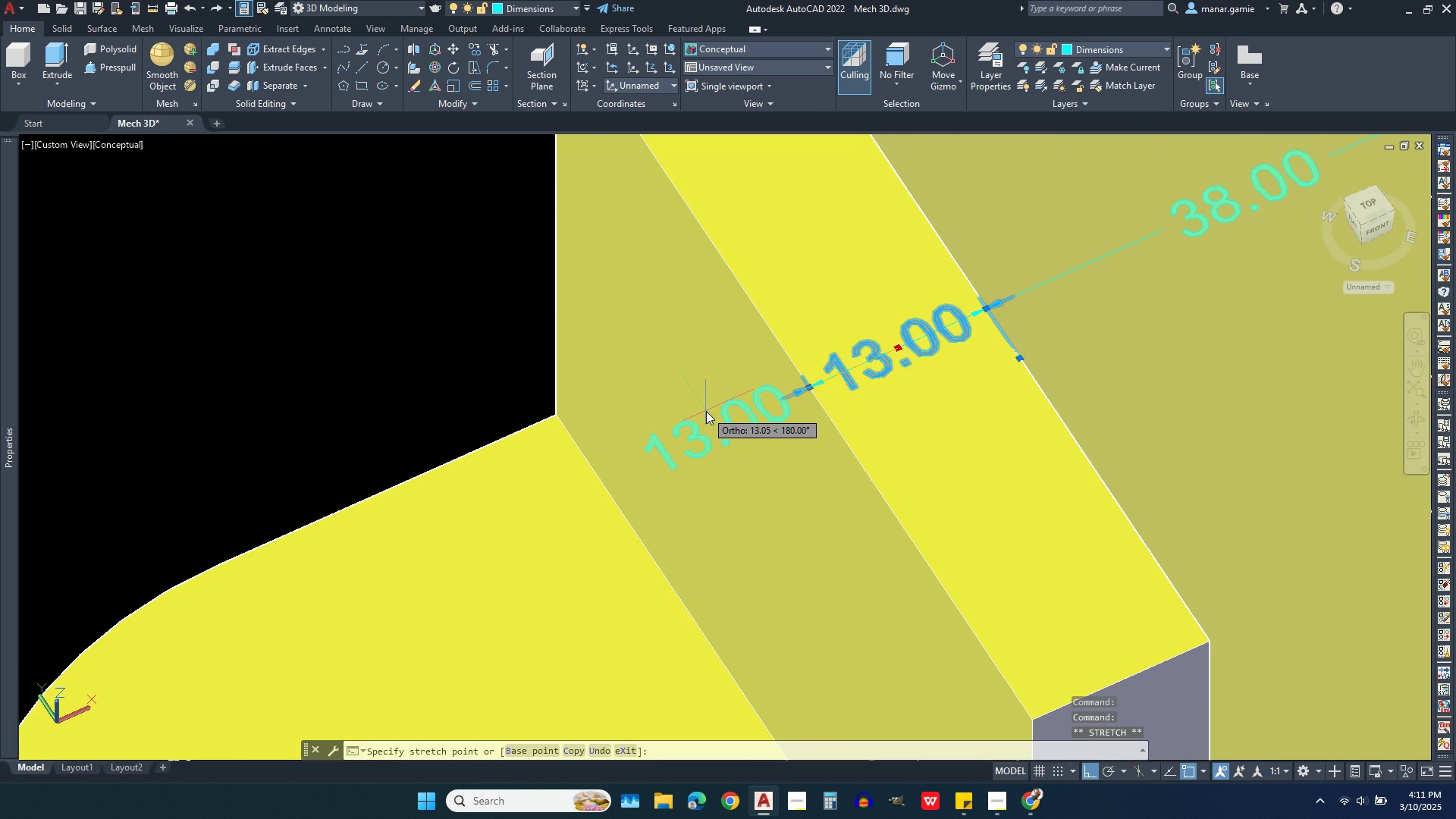 
left_click([706, 411])
 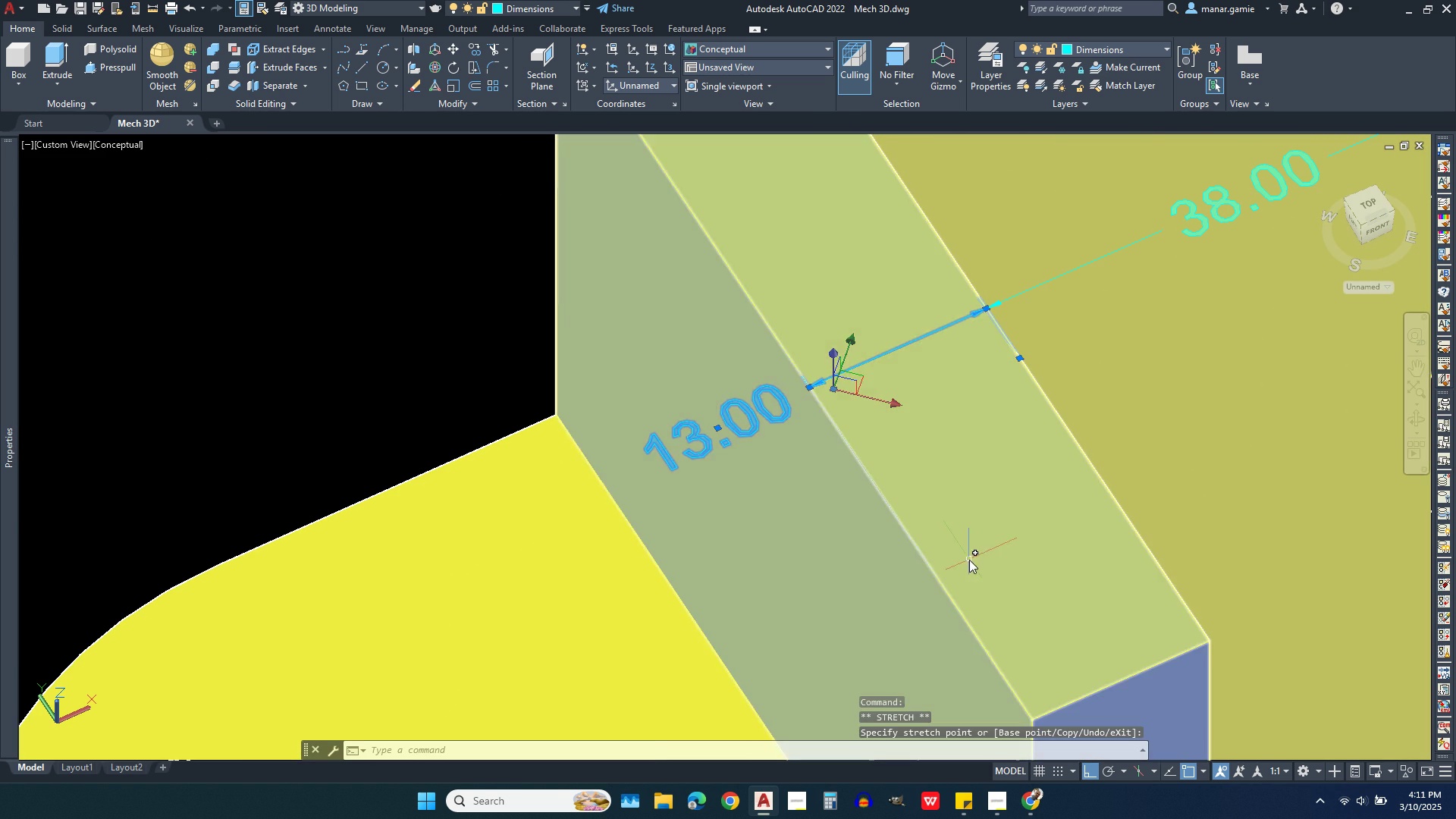 
key(Escape)
 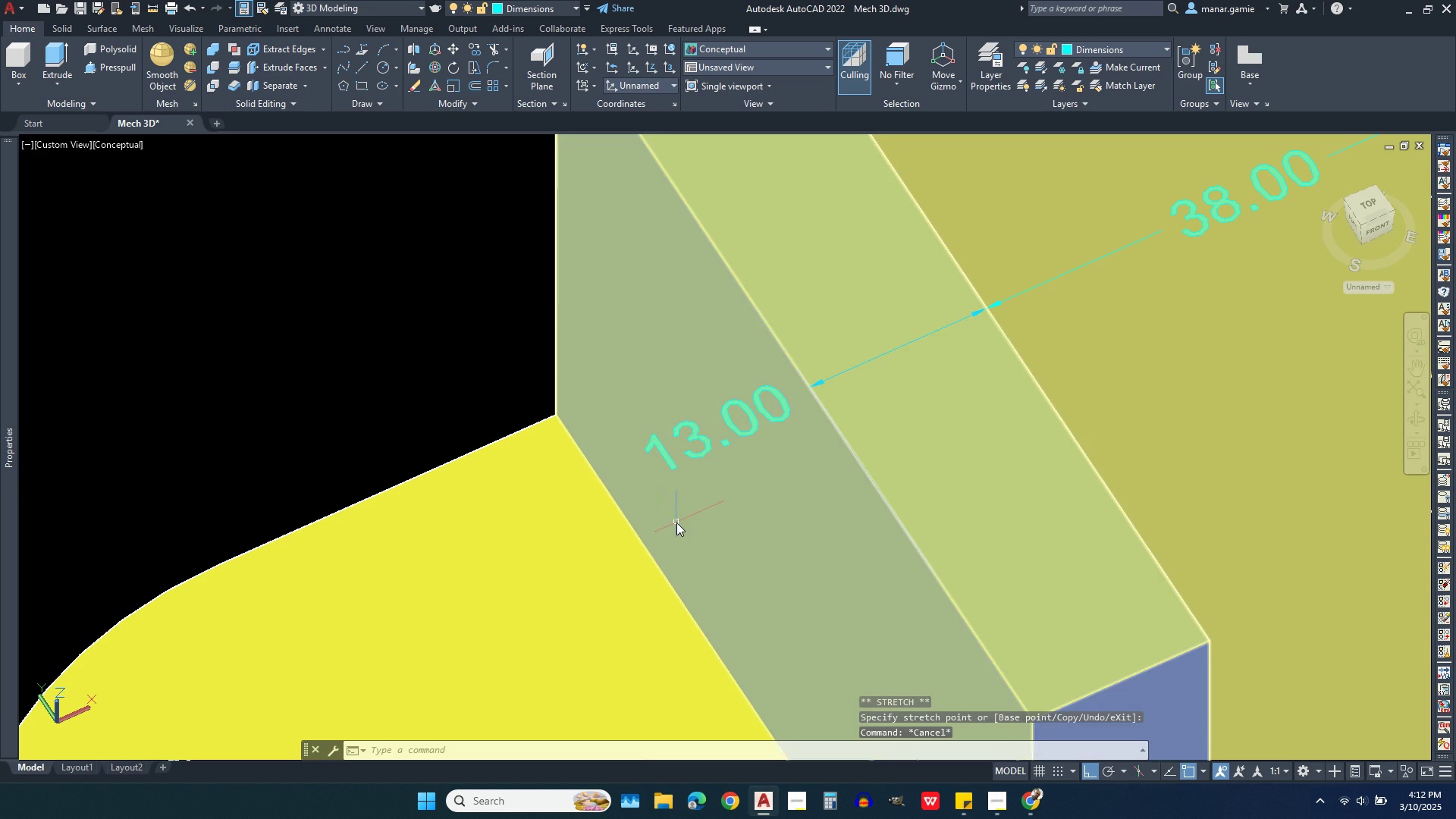 
scroll: coordinate [658, 541], scroll_direction: down, amount: 6.0
 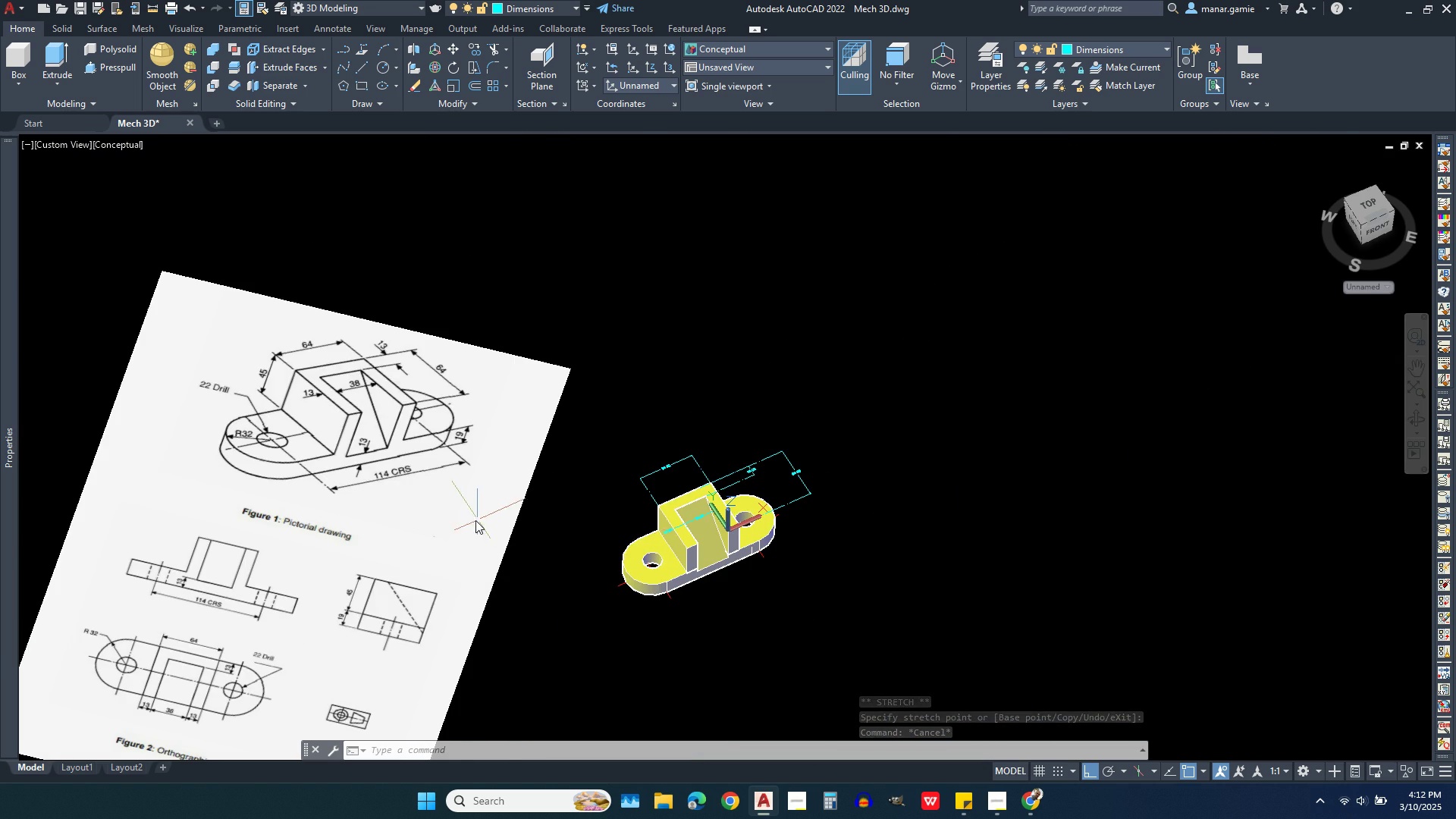 
scroll: coordinate [435, 512], scroll_direction: up, amount: 2.0
 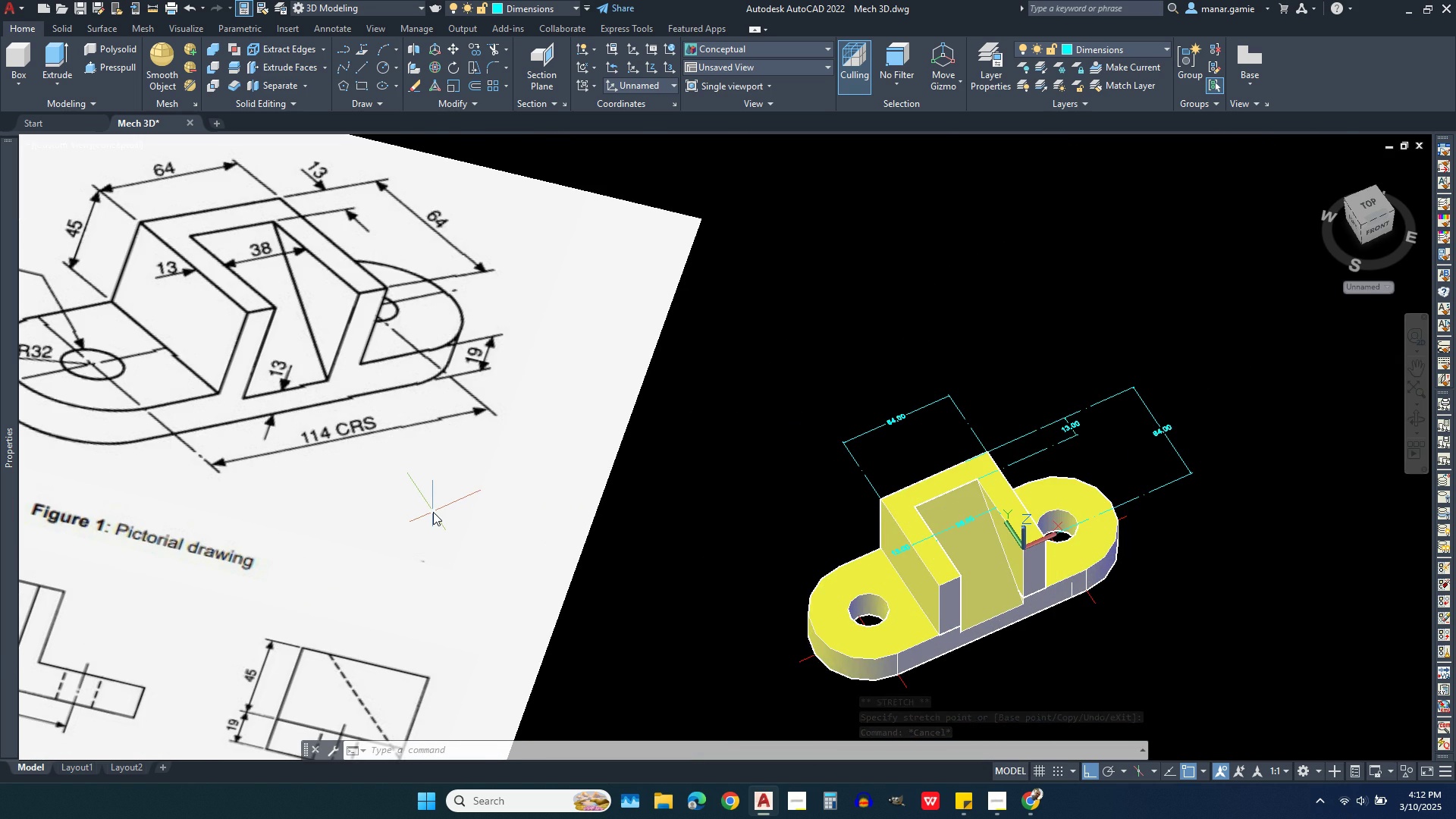 
scroll: coordinate [435, 512], scroll_direction: down, amount: 1.0
 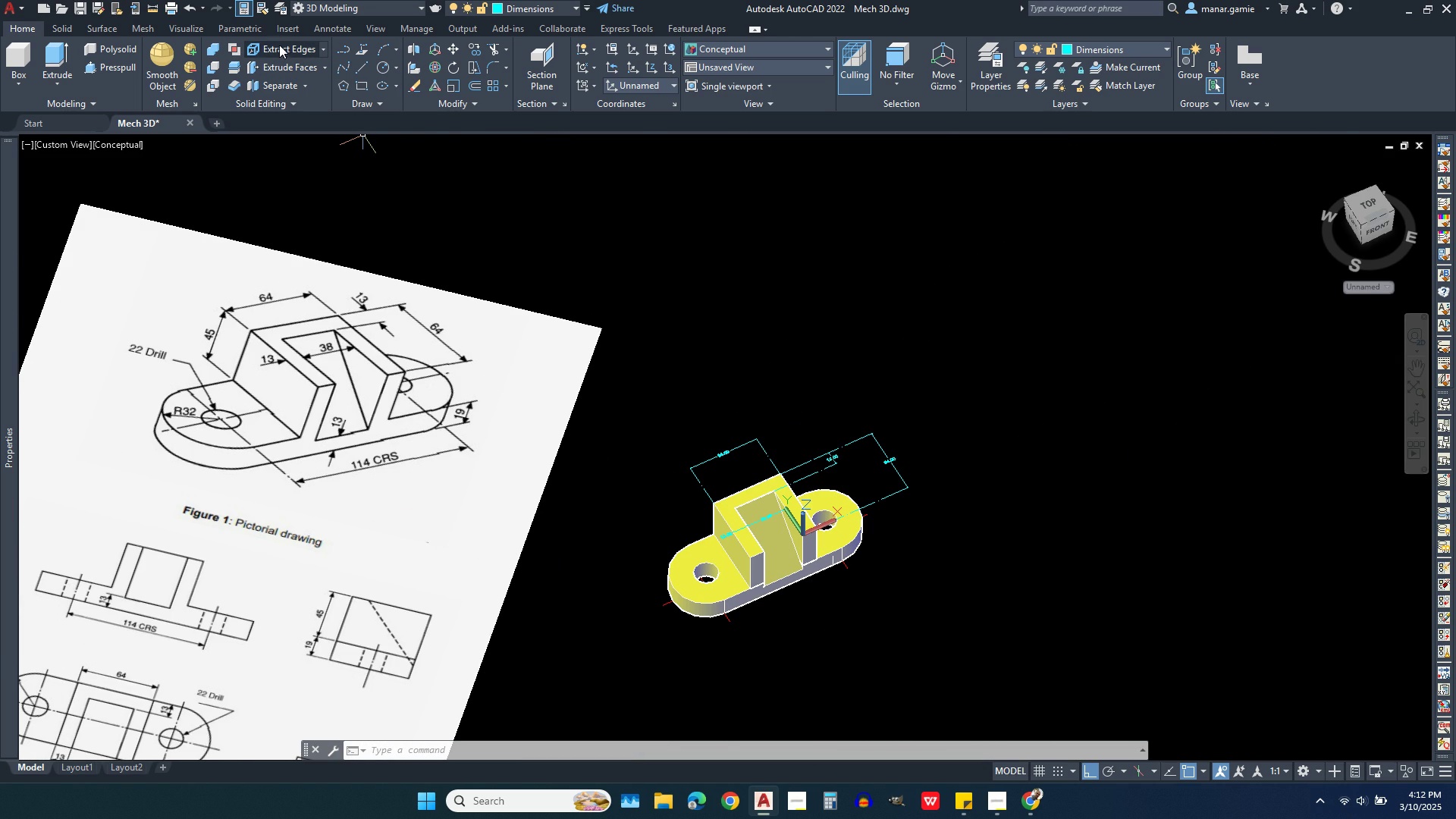 
wait(5.59)
 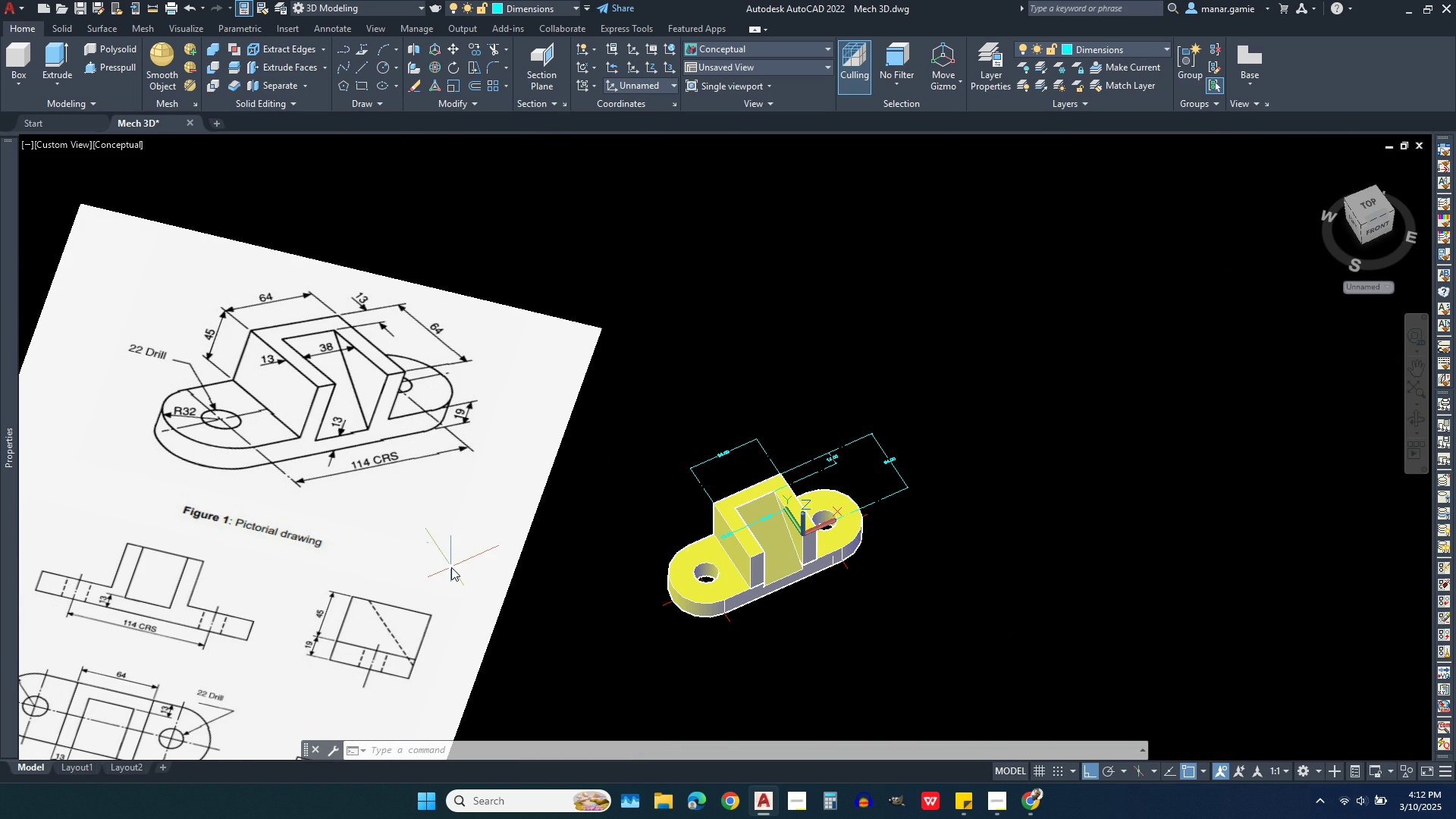 
left_click([318, 32])
 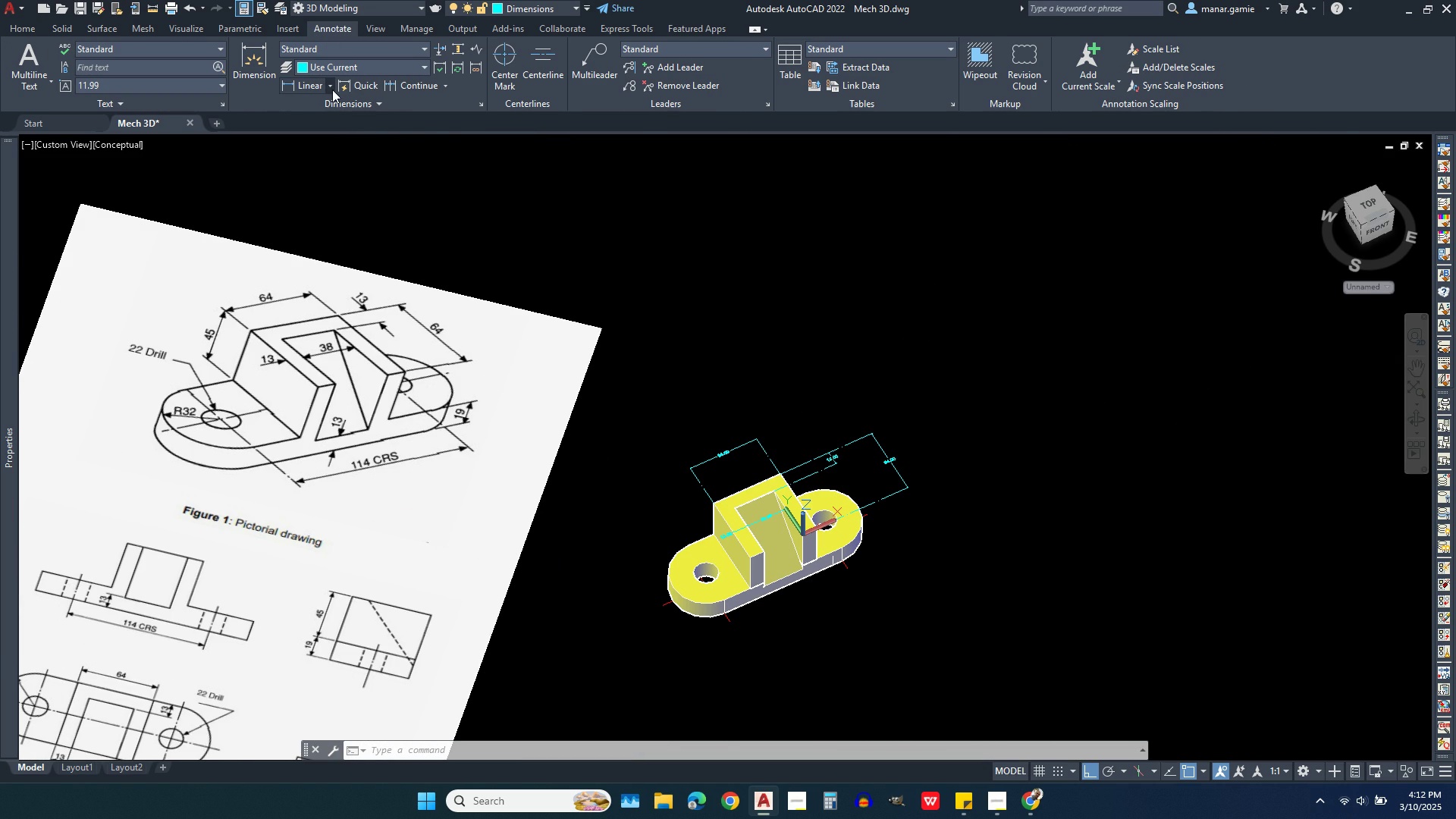 
left_click([327, 87])
 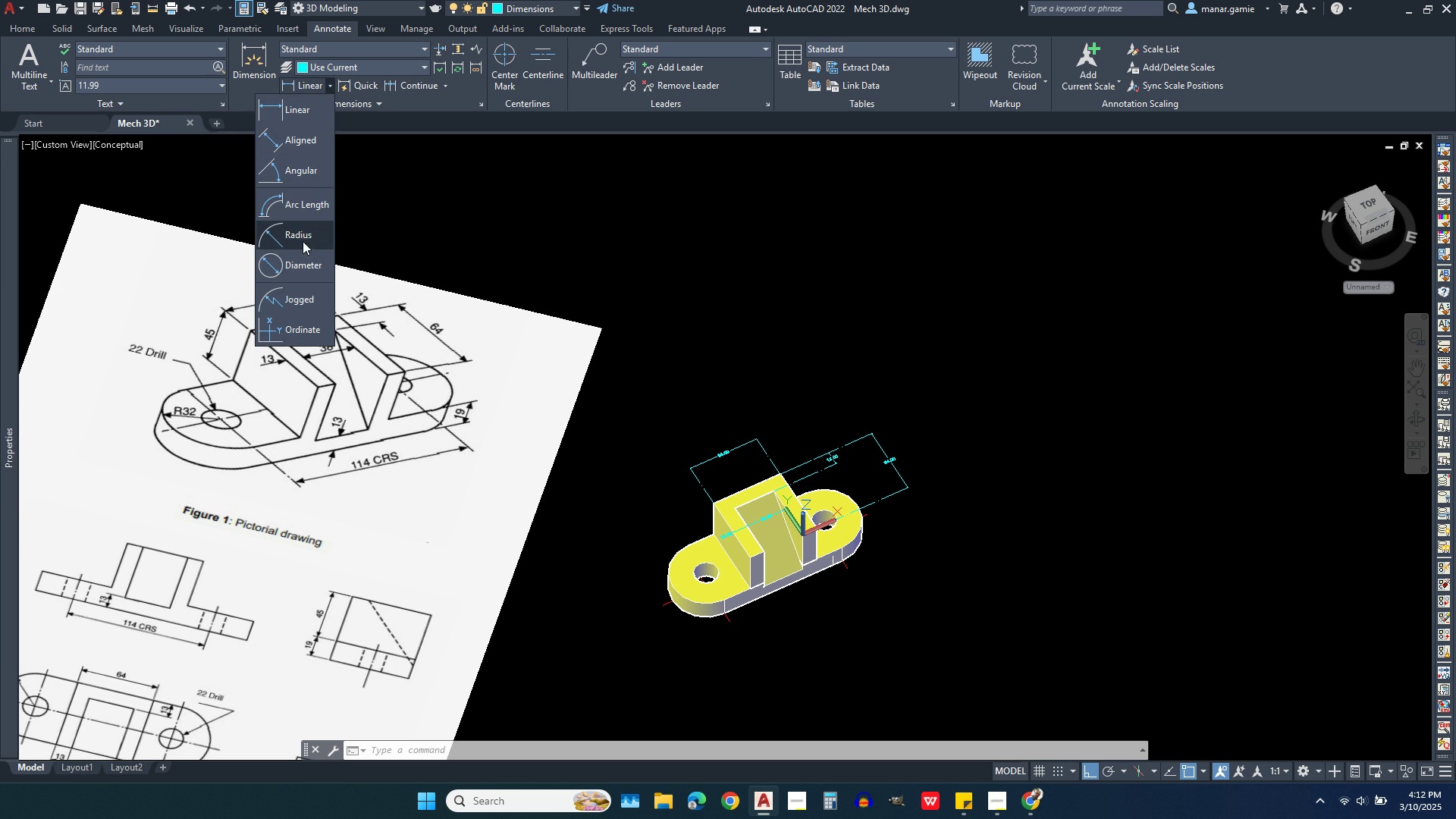 
left_click([300, 236])
 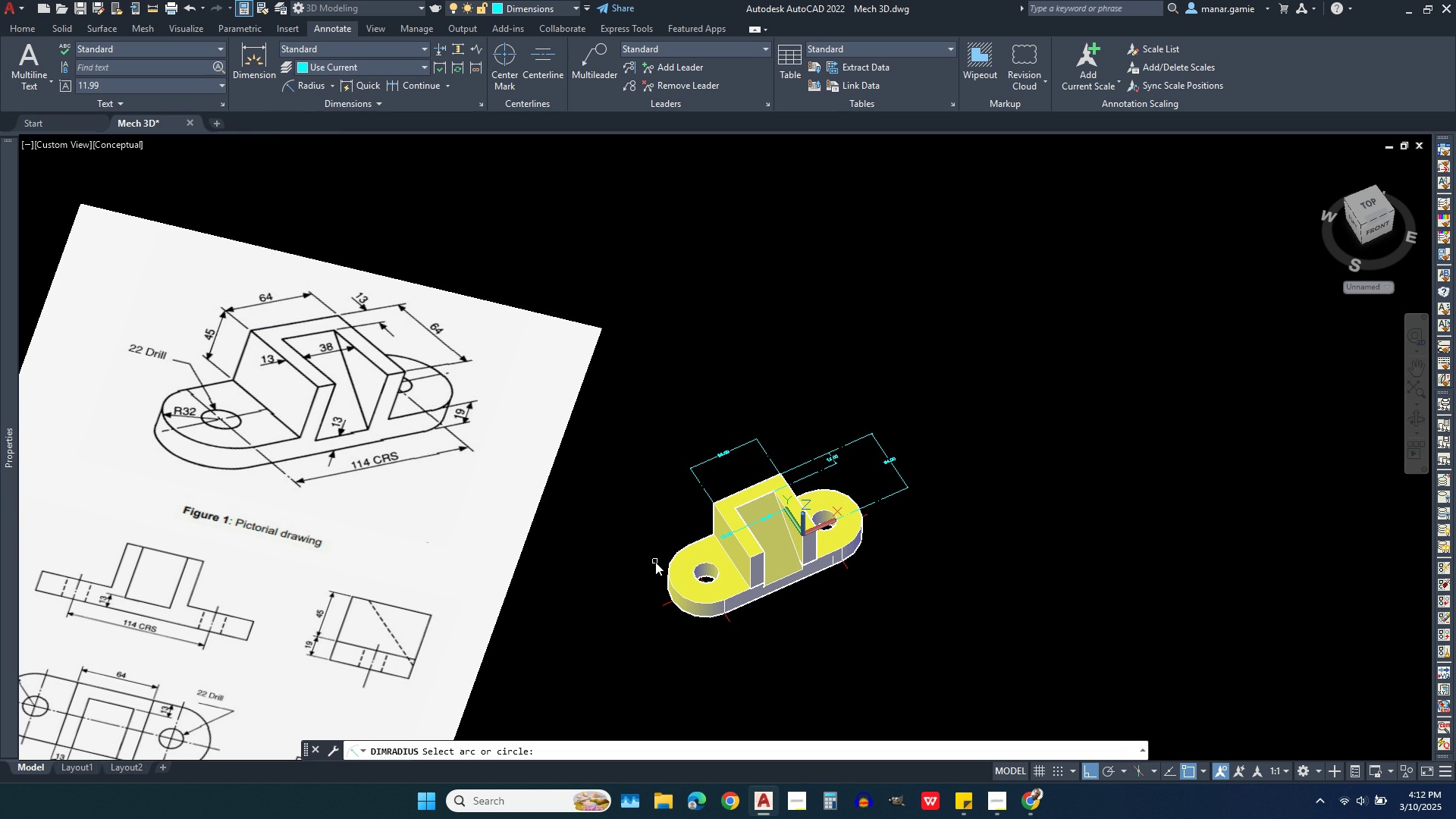 
scroll: coordinate [692, 578], scroll_direction: up, amount: 4.0
 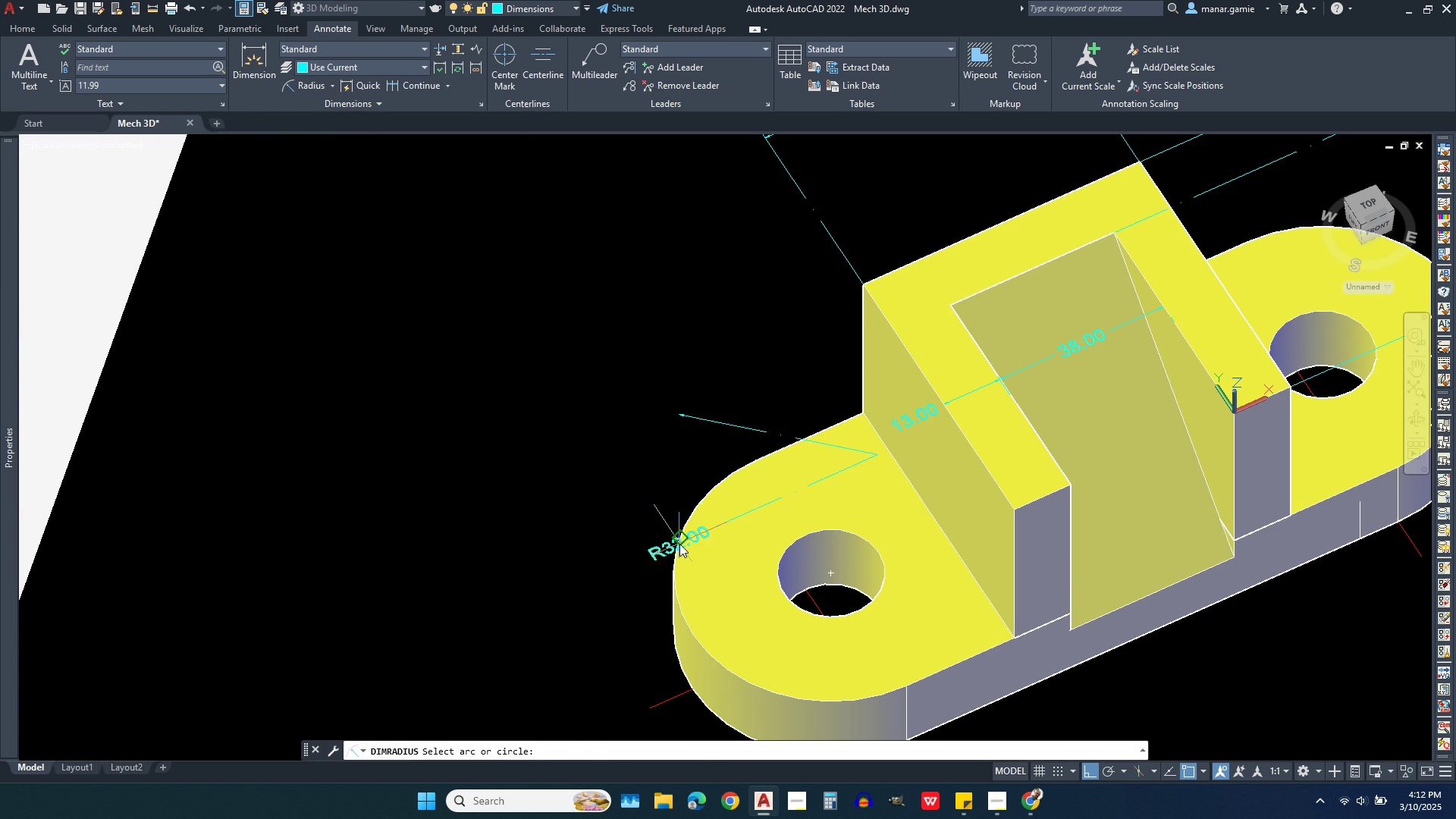 
left_click([679, 544])
 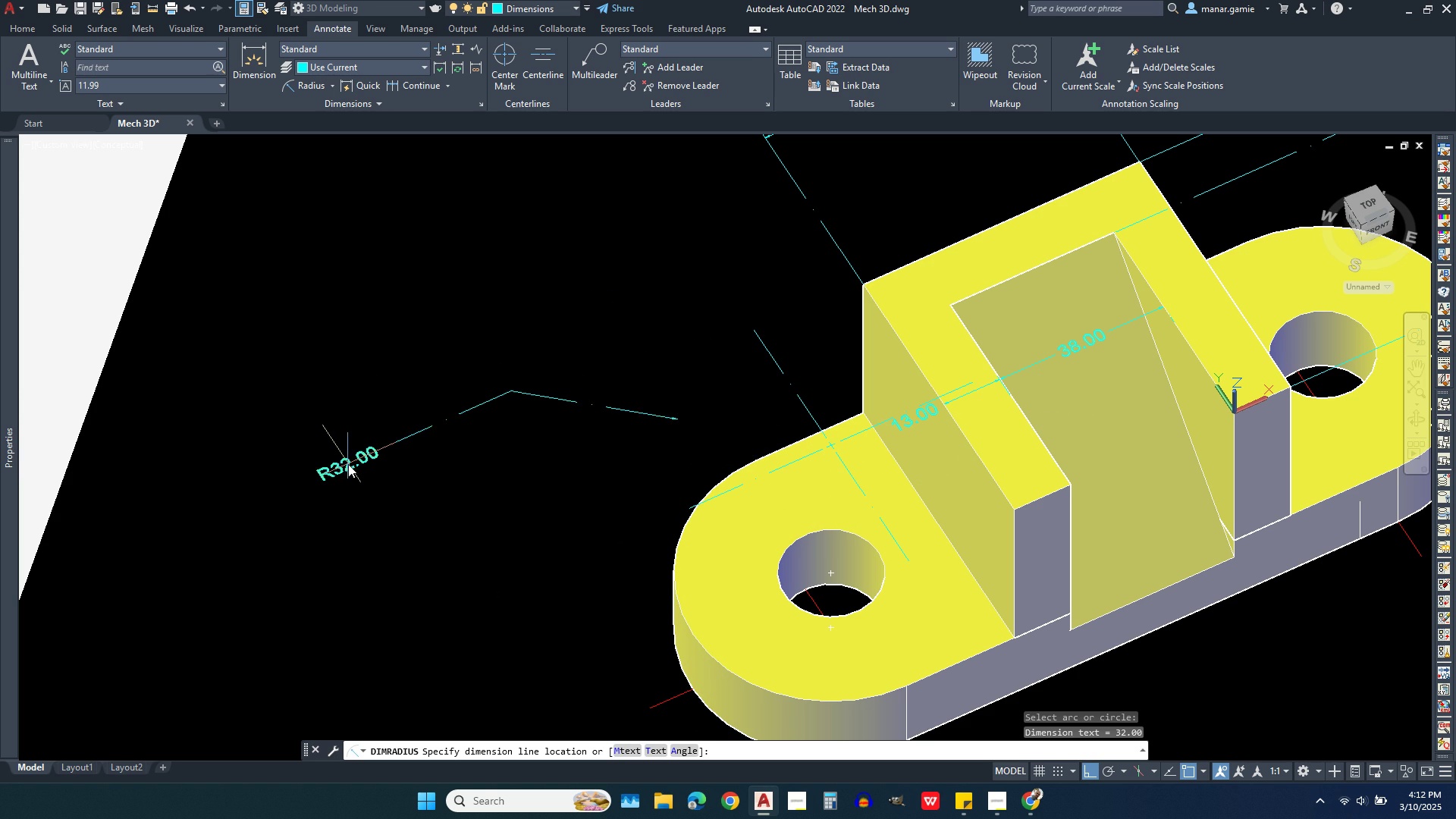 
wait(23.62)
 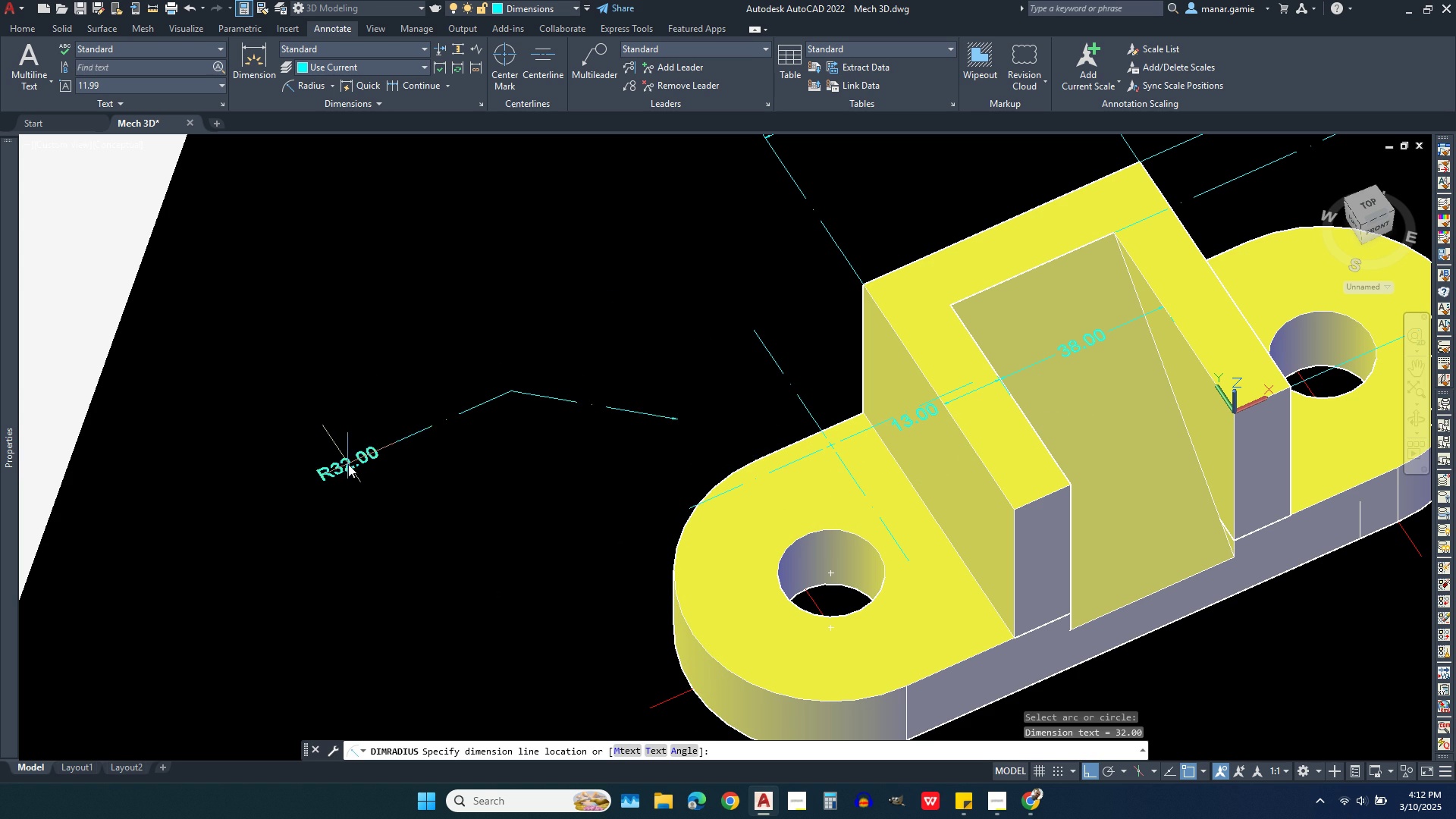 
key(Escape)
 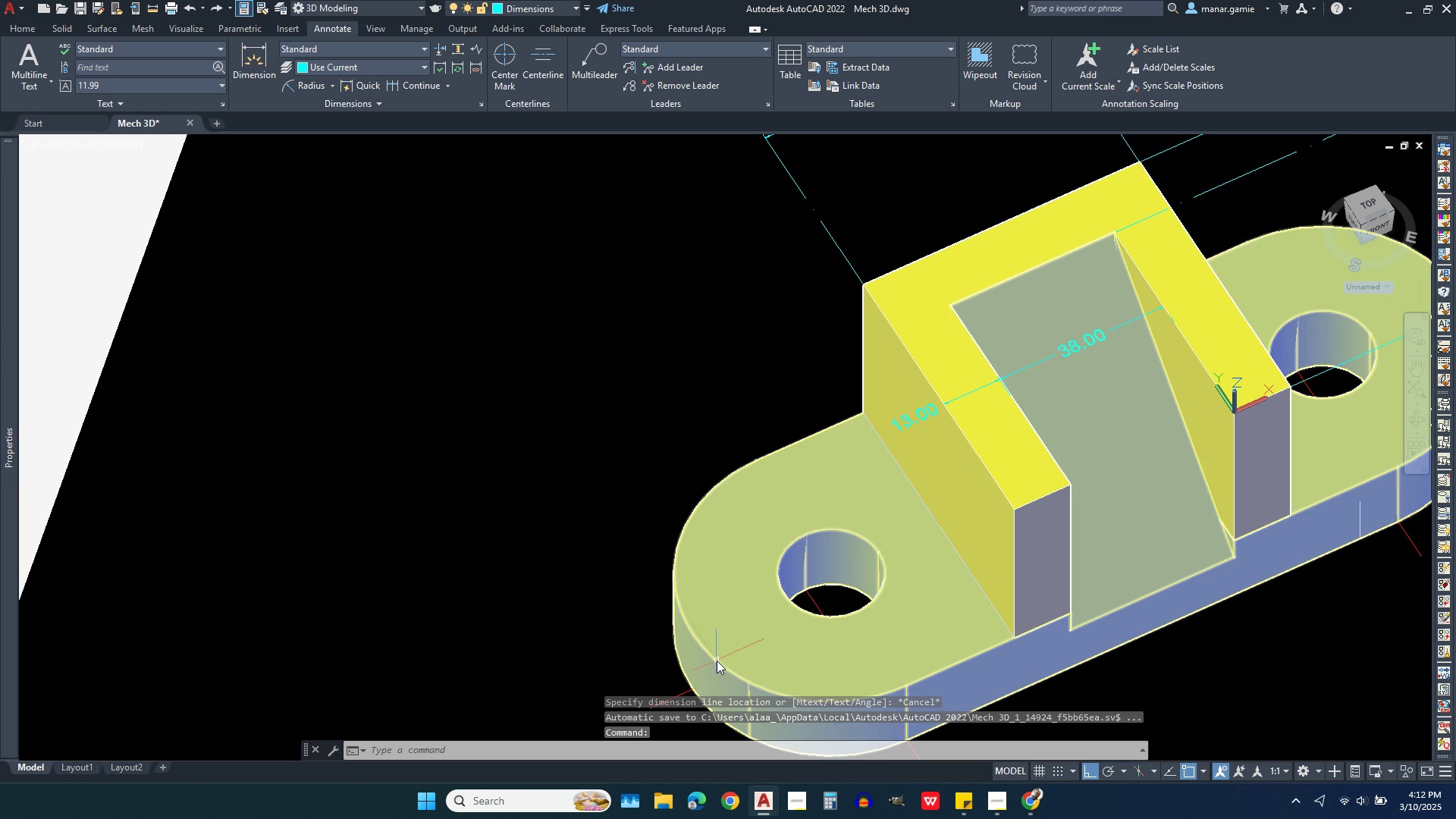 
scroll: coordinate [587, 501], scroll_direction: down, amount: 1.0
 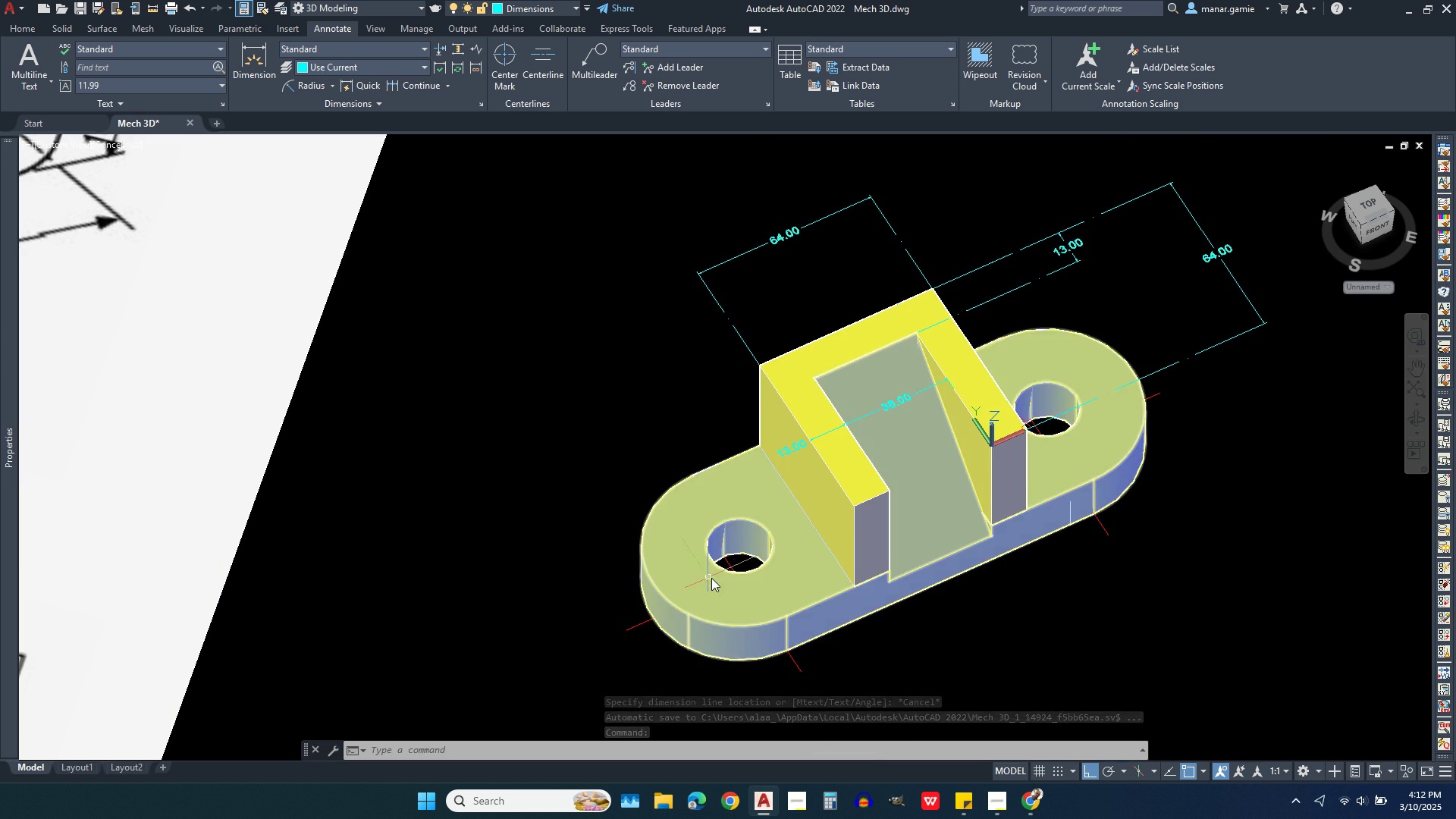 
scroll: coordinate [719, 576], scroll_direction: up, amount: 2.0
 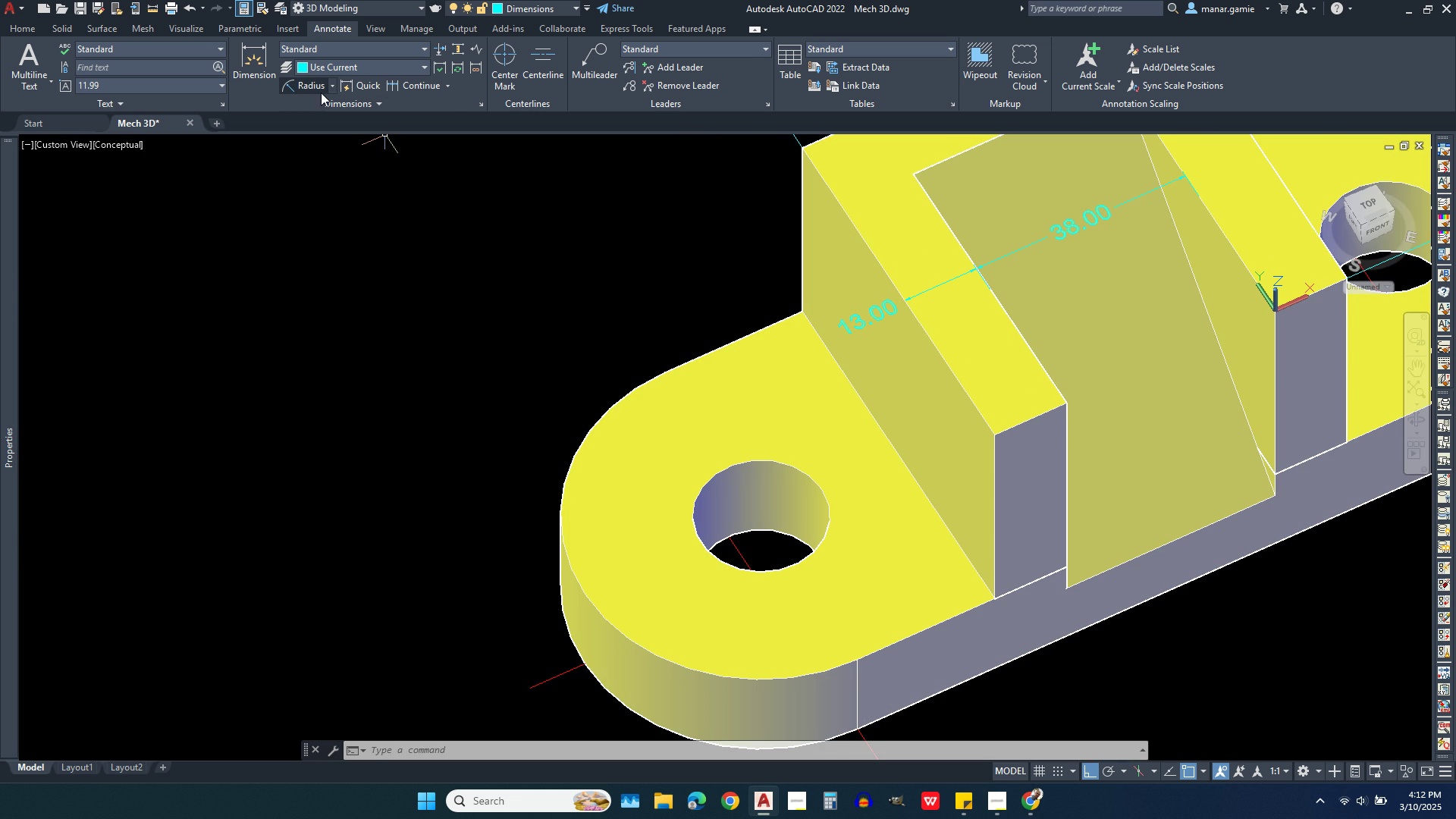 
left_click([331, 82])
 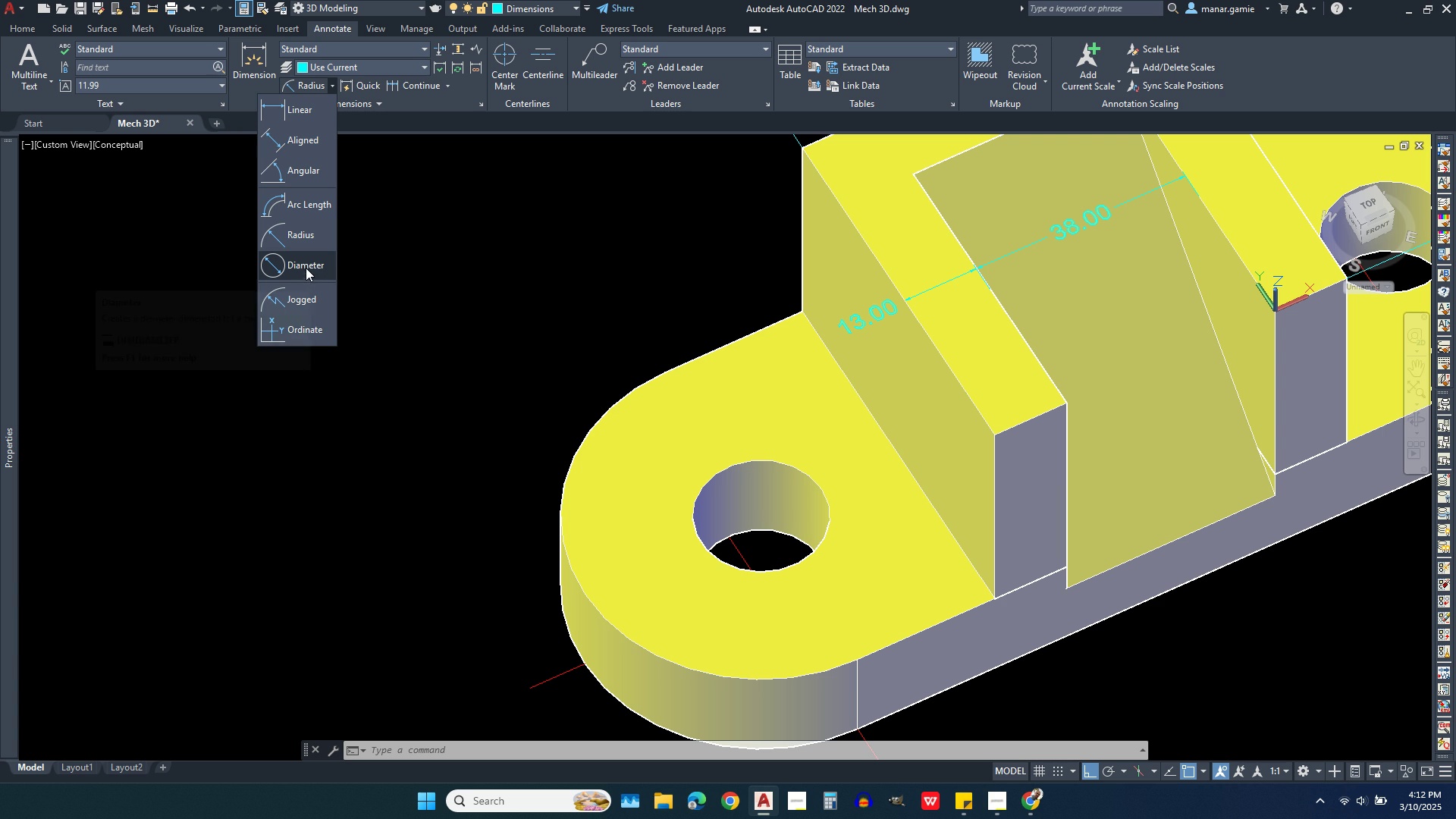 
left_click([308, 265])
 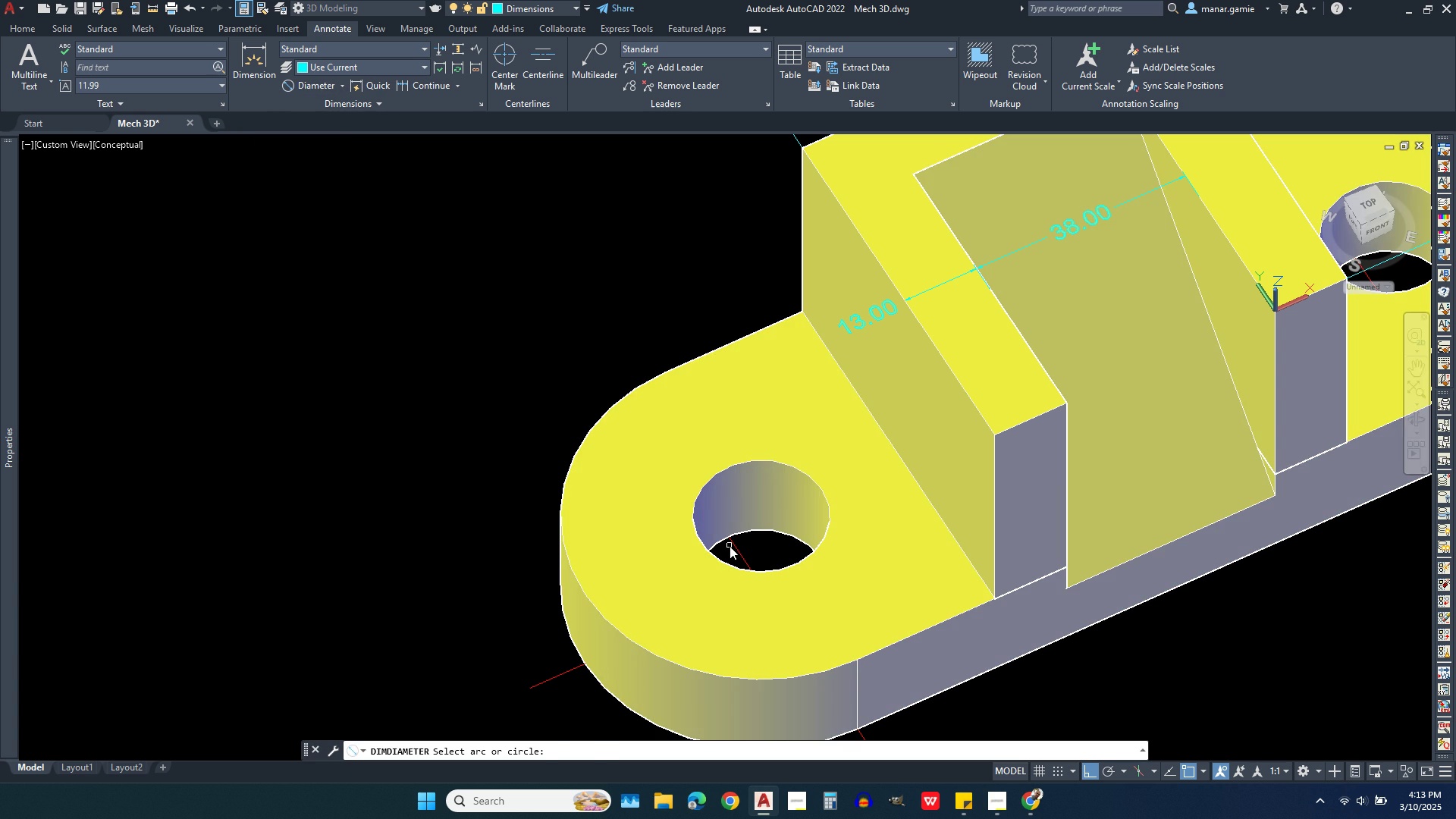 
wait(5.46)
 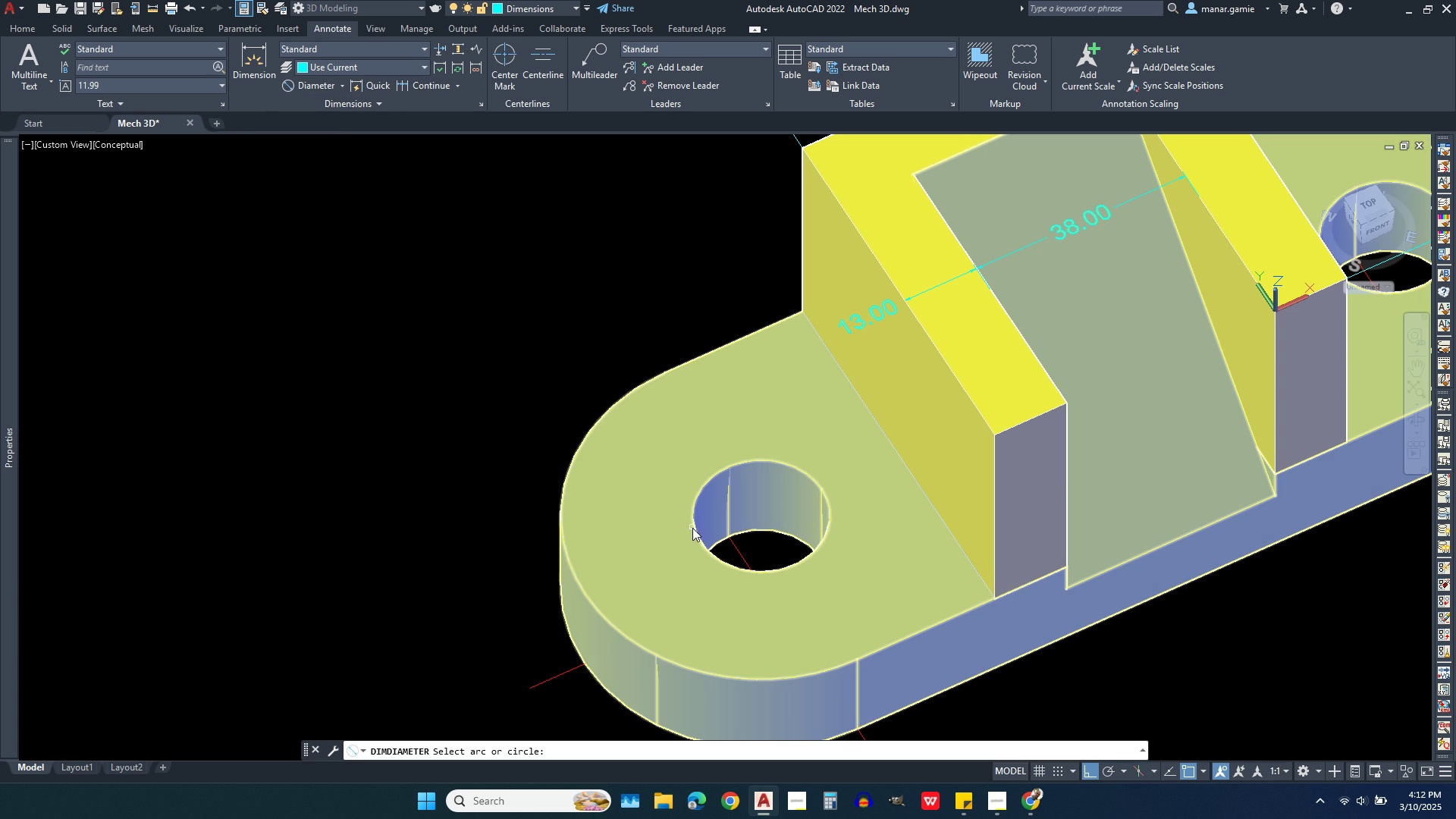 
left_click([720, 541])
 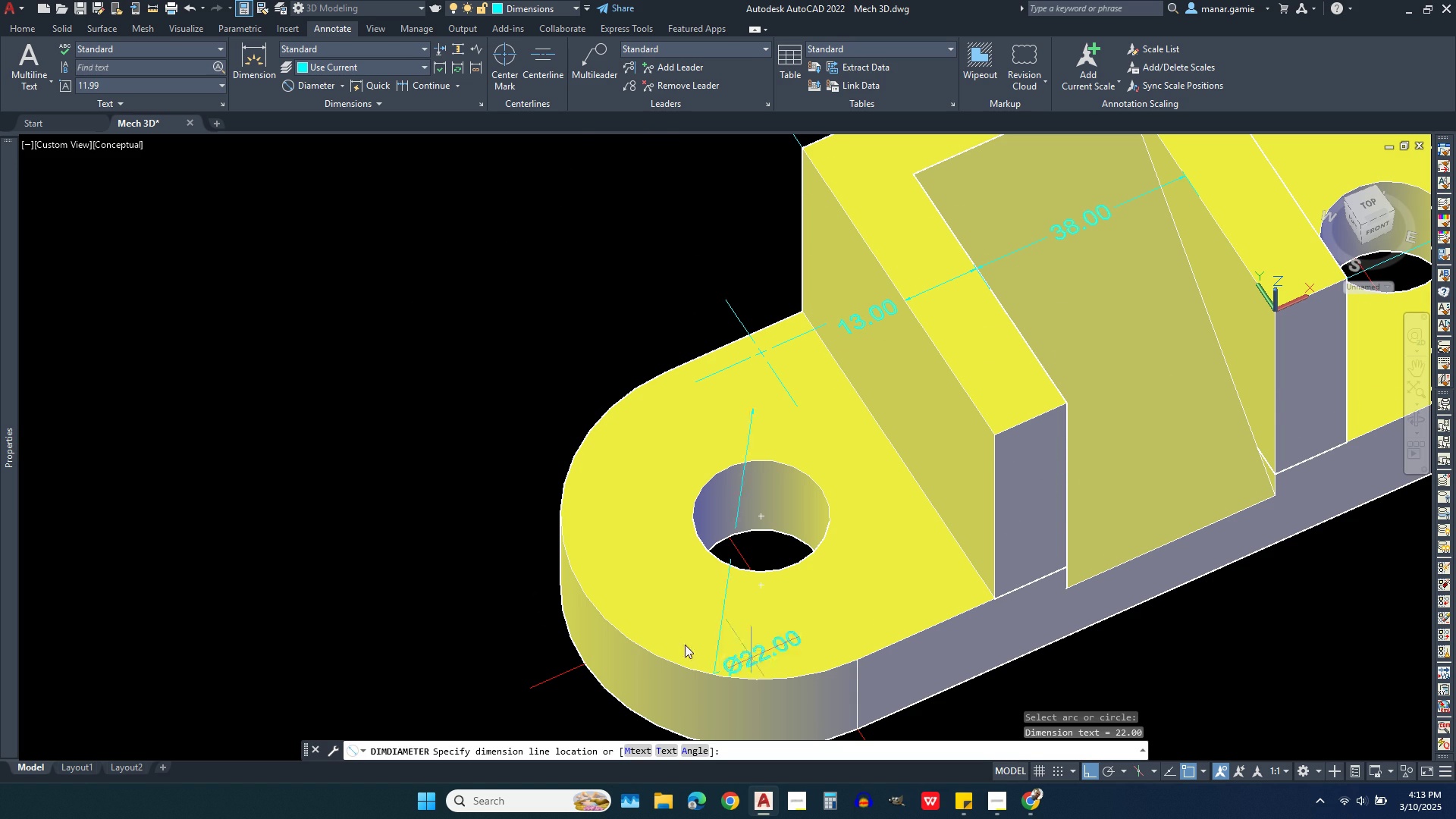 
wait(25.51)
 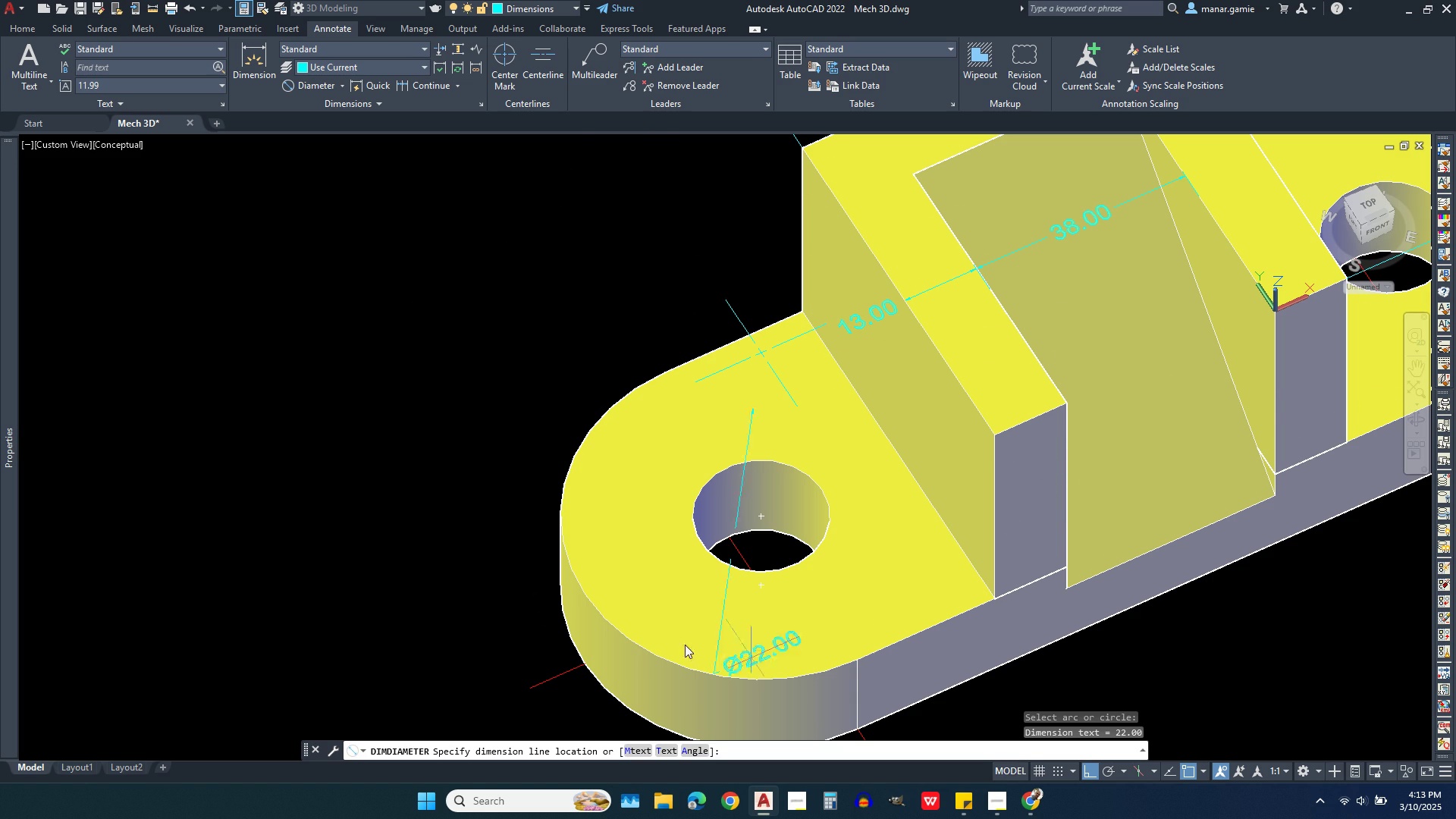 
key(Escape)
 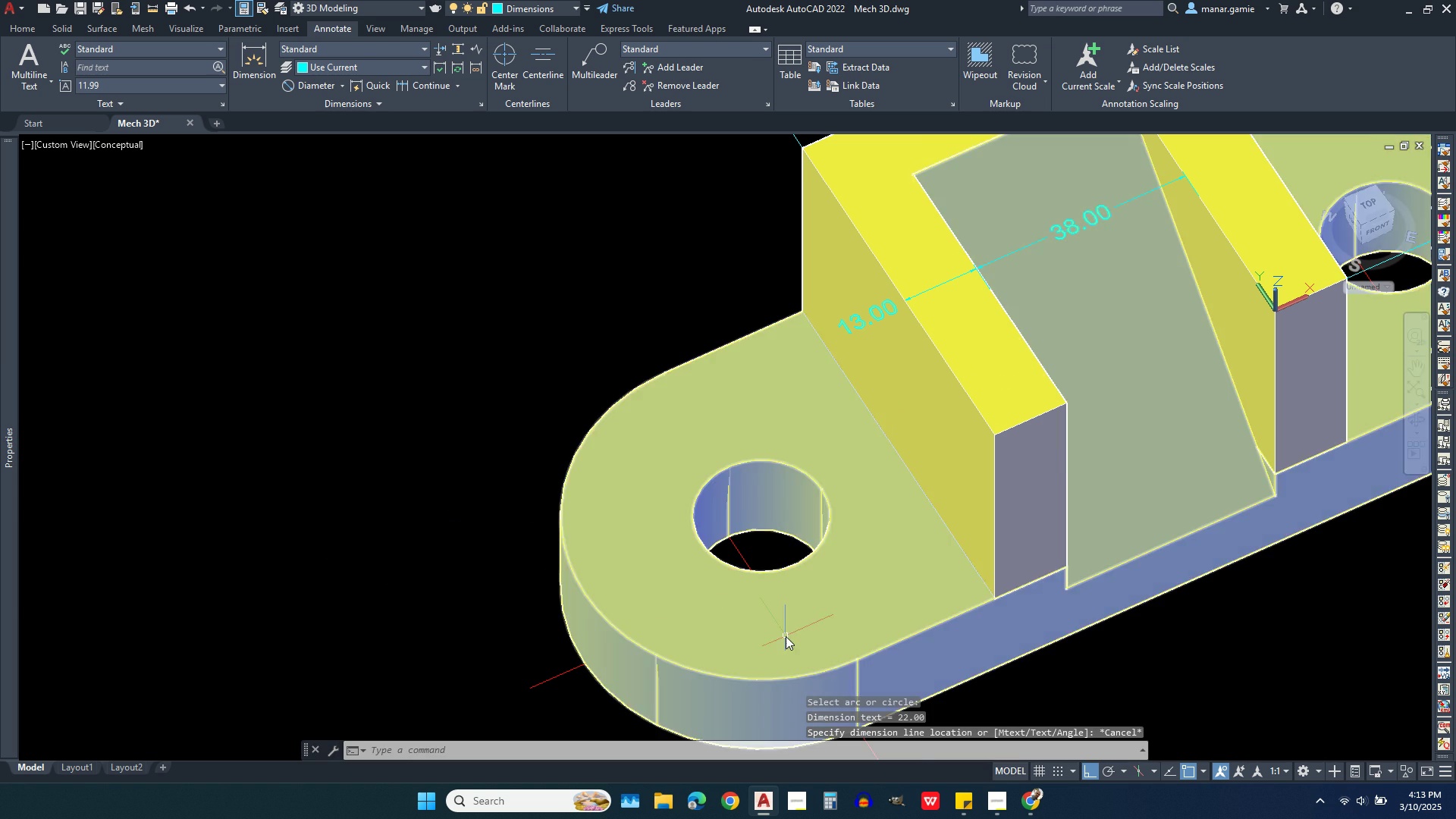 
scroll: coordinate [666, 592], scroll_direction: down, amount: 3.0
 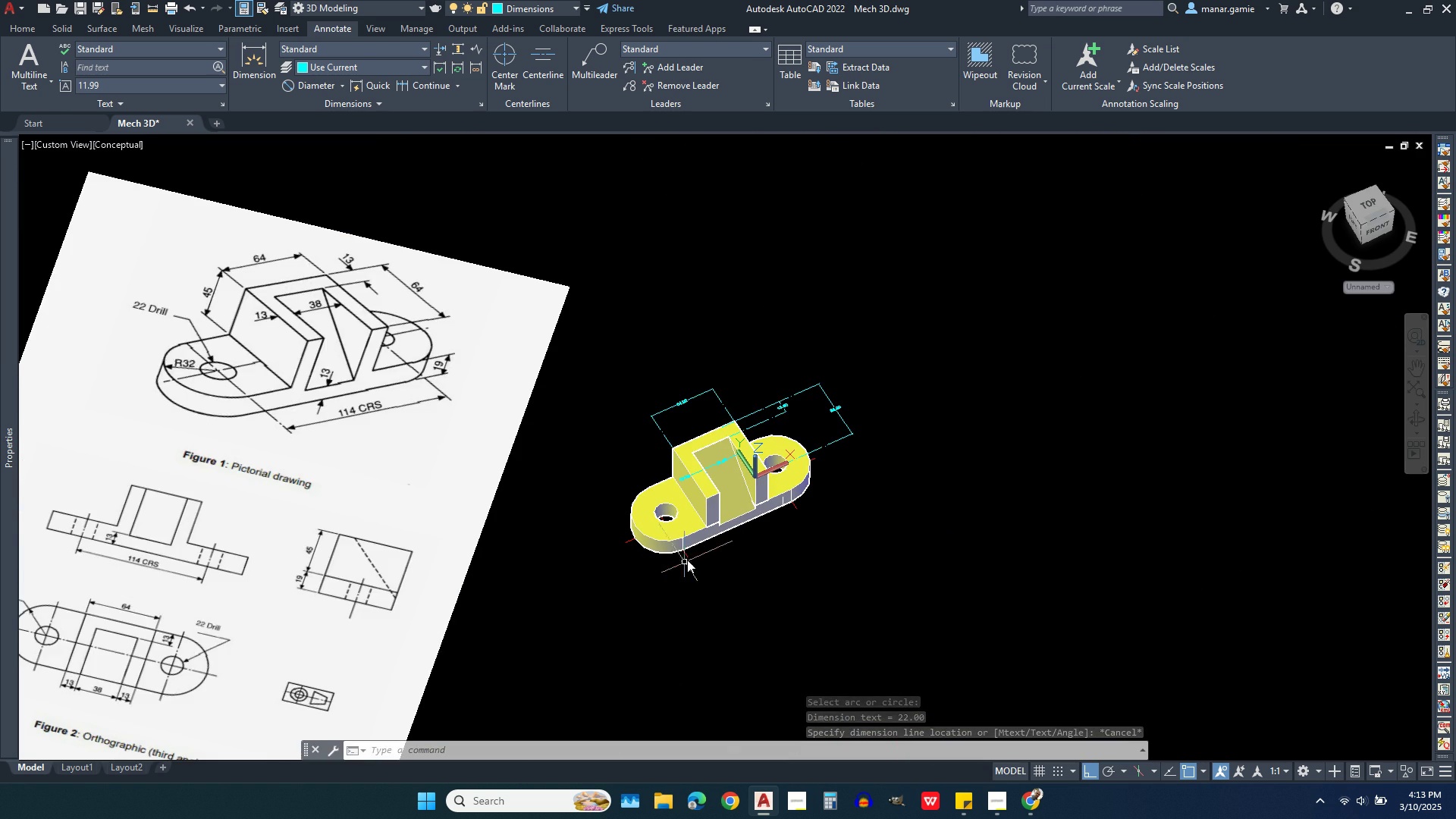 
scroll: coordinate [692, 554], scroll_direction: up, amount: 2.0
 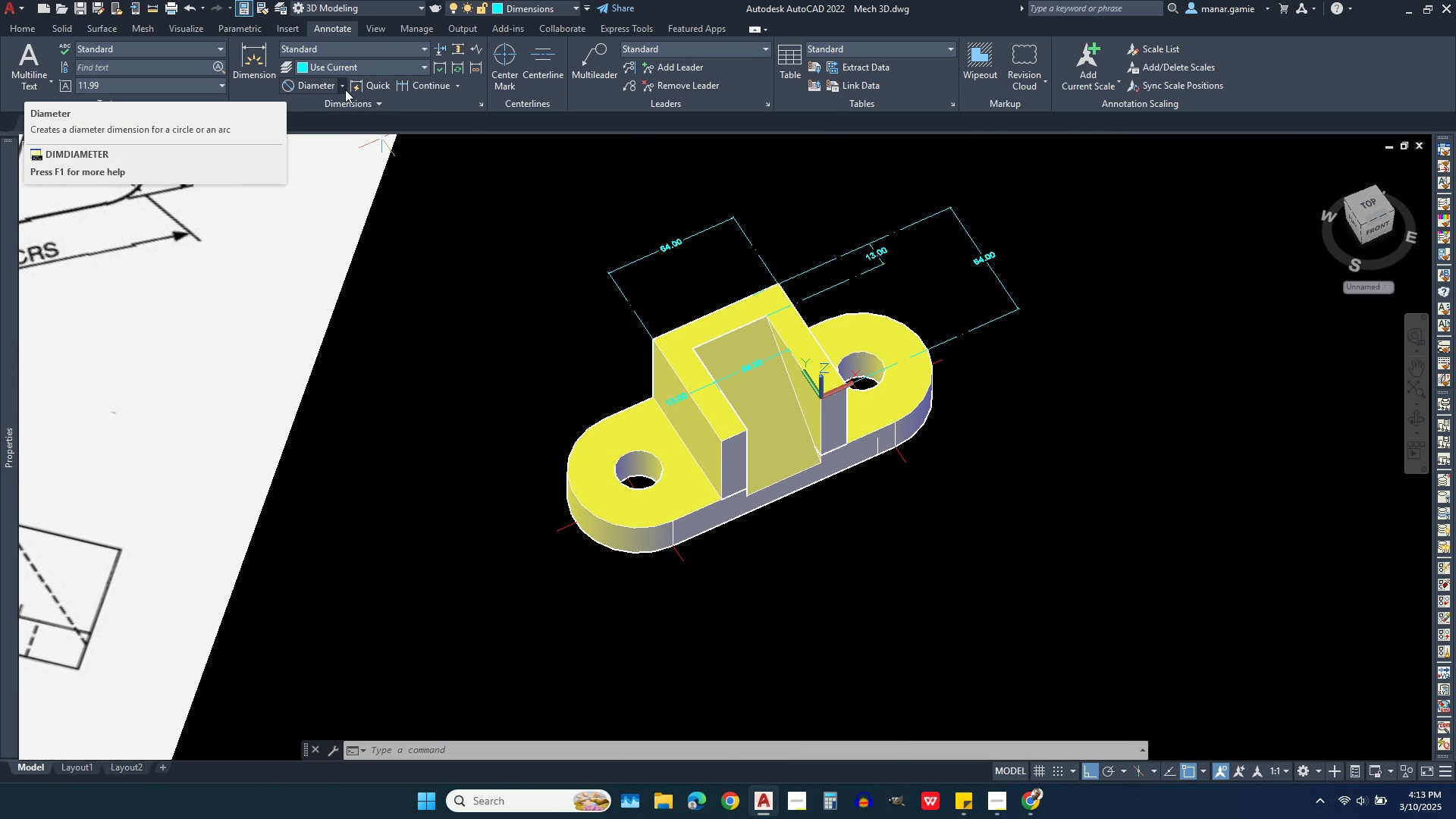 
wait(11.43)
 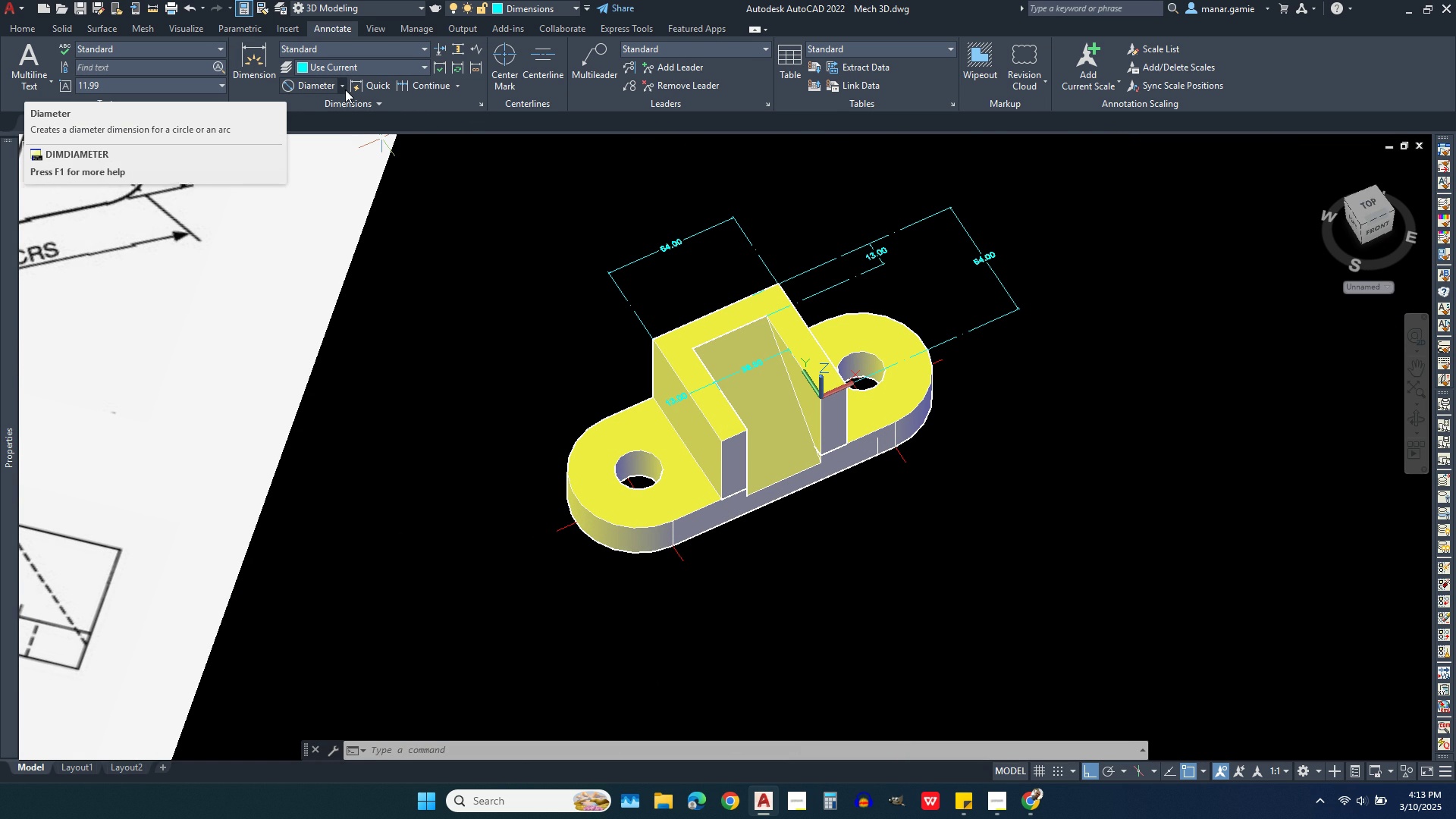 
left_click([345, 85])
 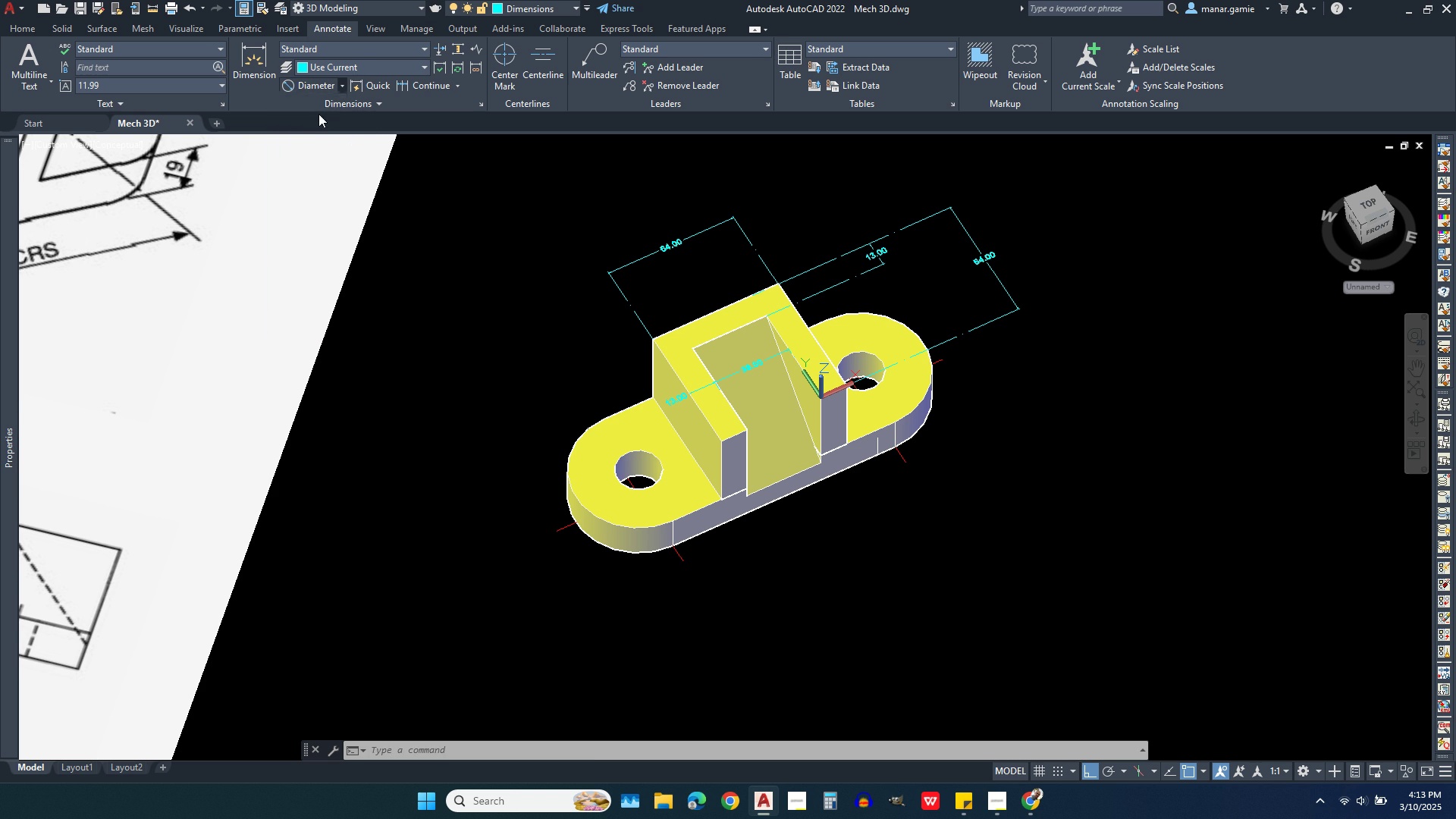 
left_click([318, 114])
 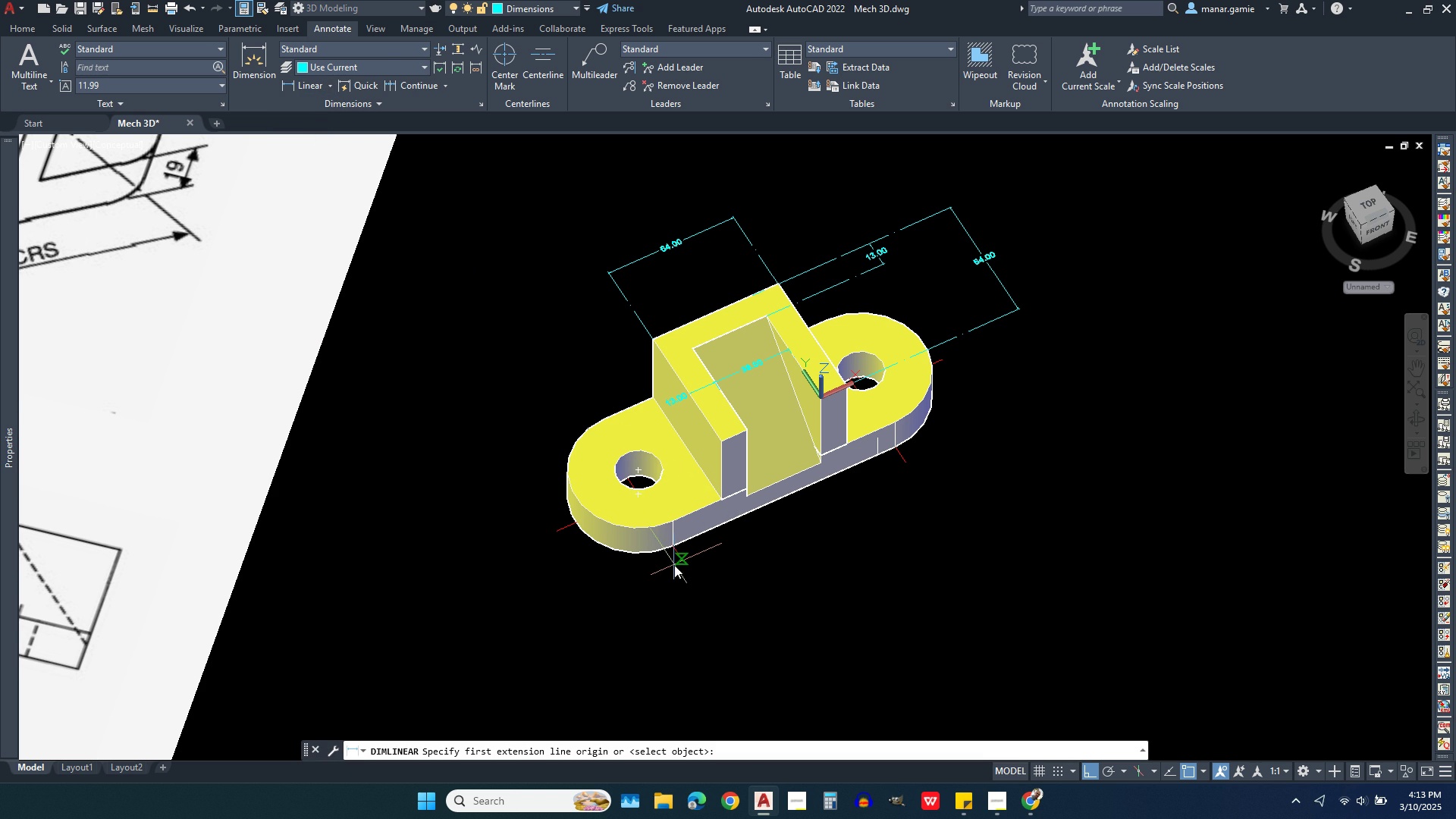 
left_click([682, 567])
 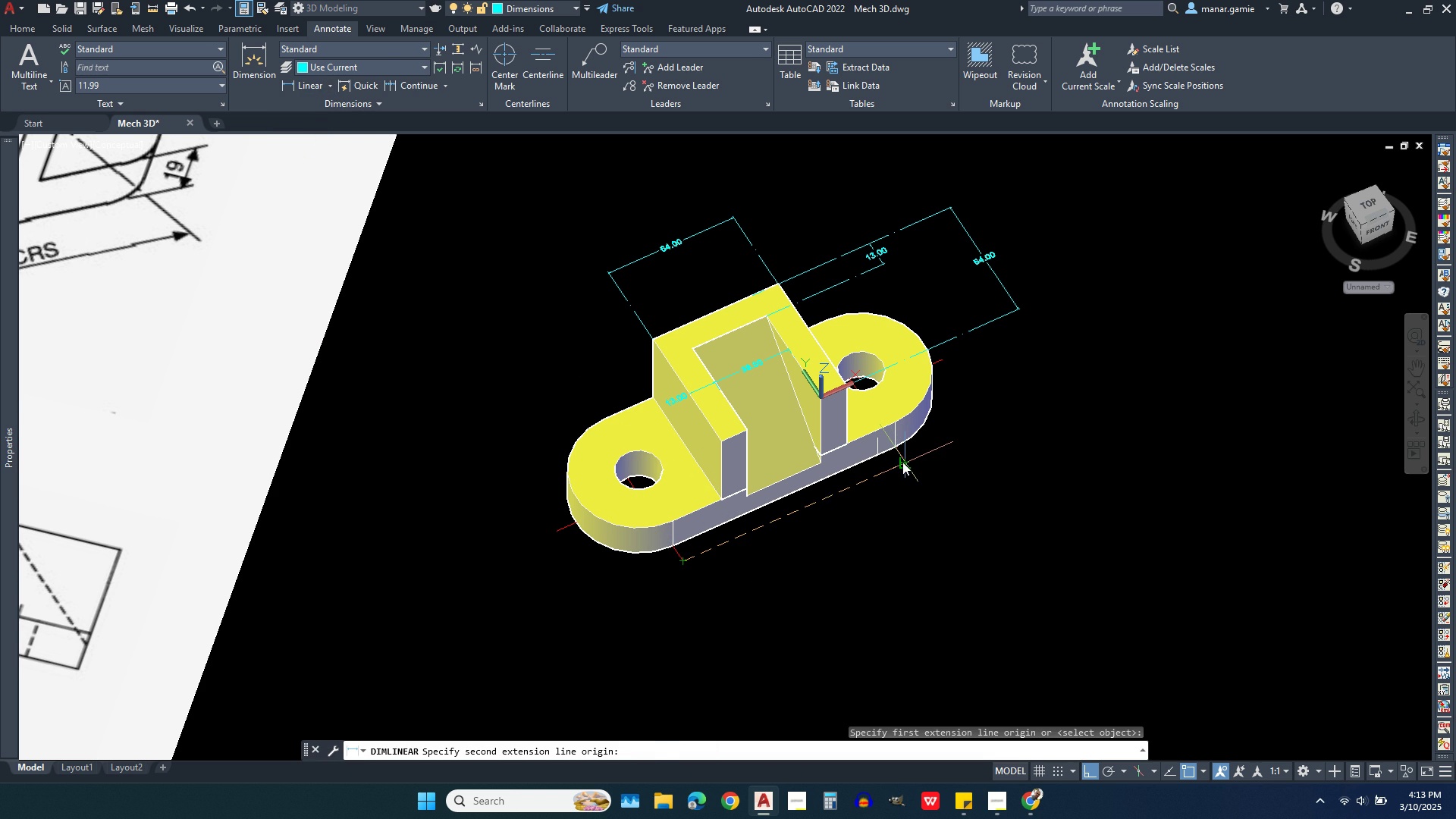 
left_click([902, 462])
 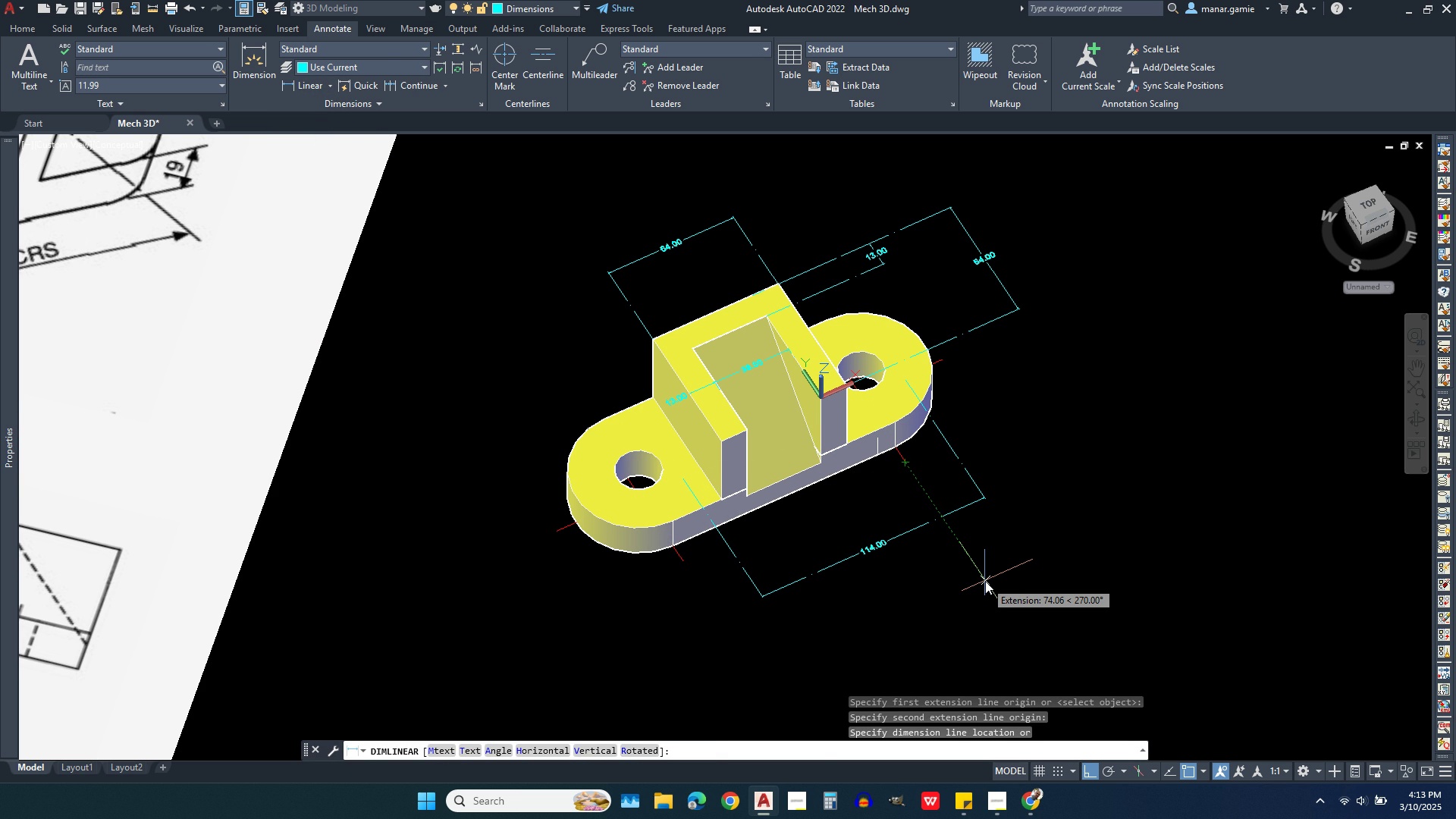 
wait(10.94)
 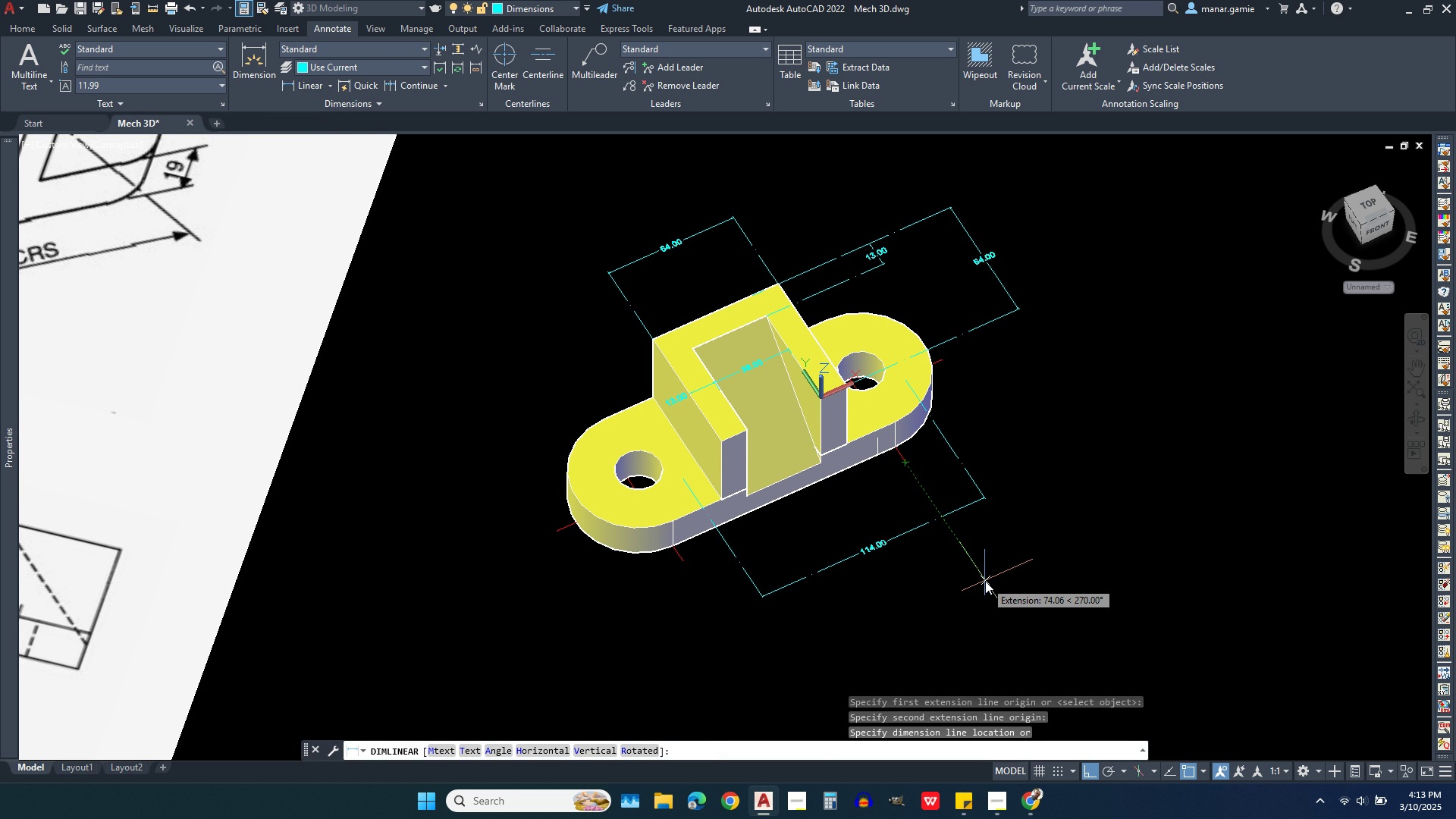 
left_click([985, 581])
 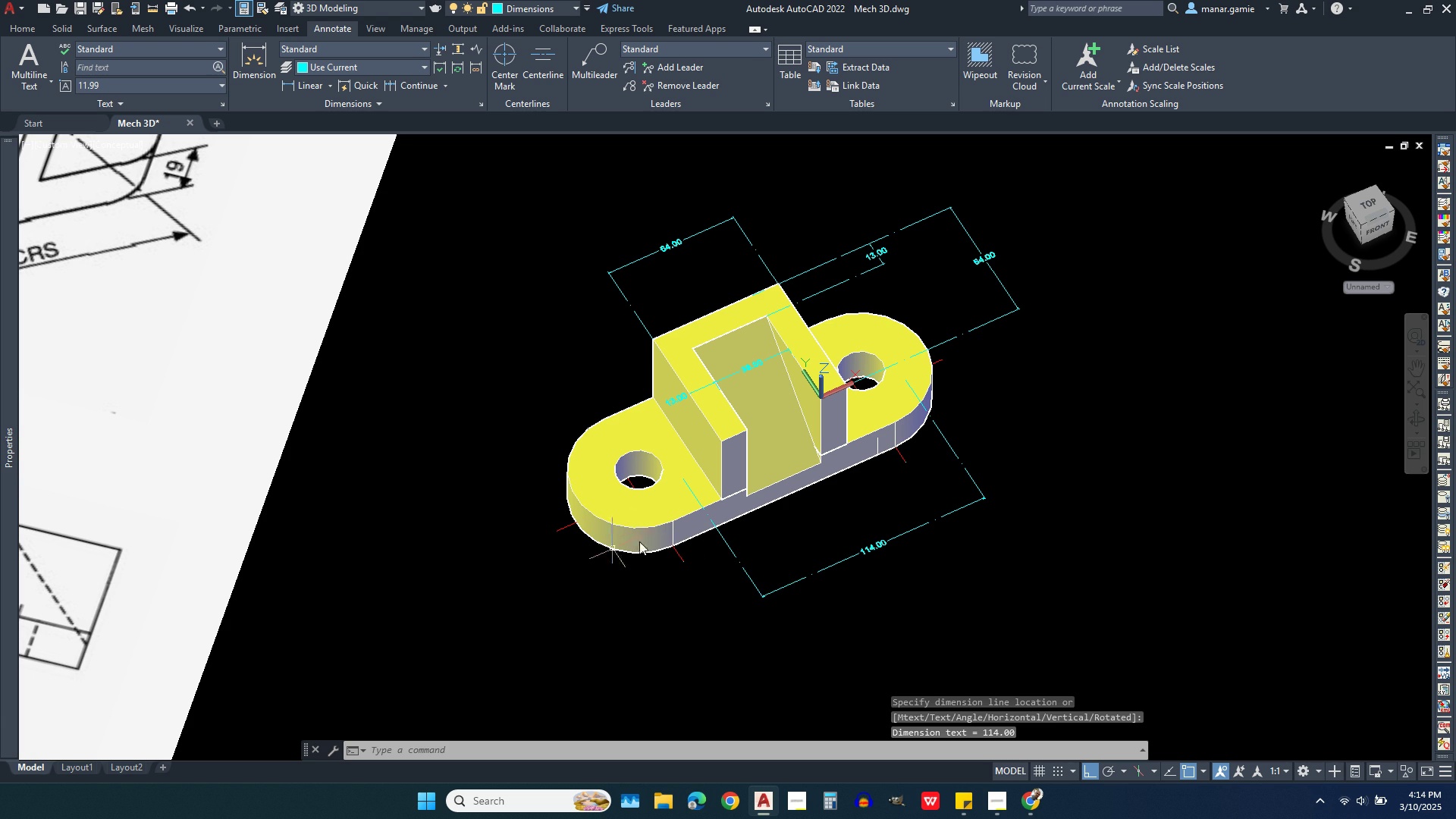 
scroll: coordinate [846, 342], scroll_direction: up, amount: 3.0
 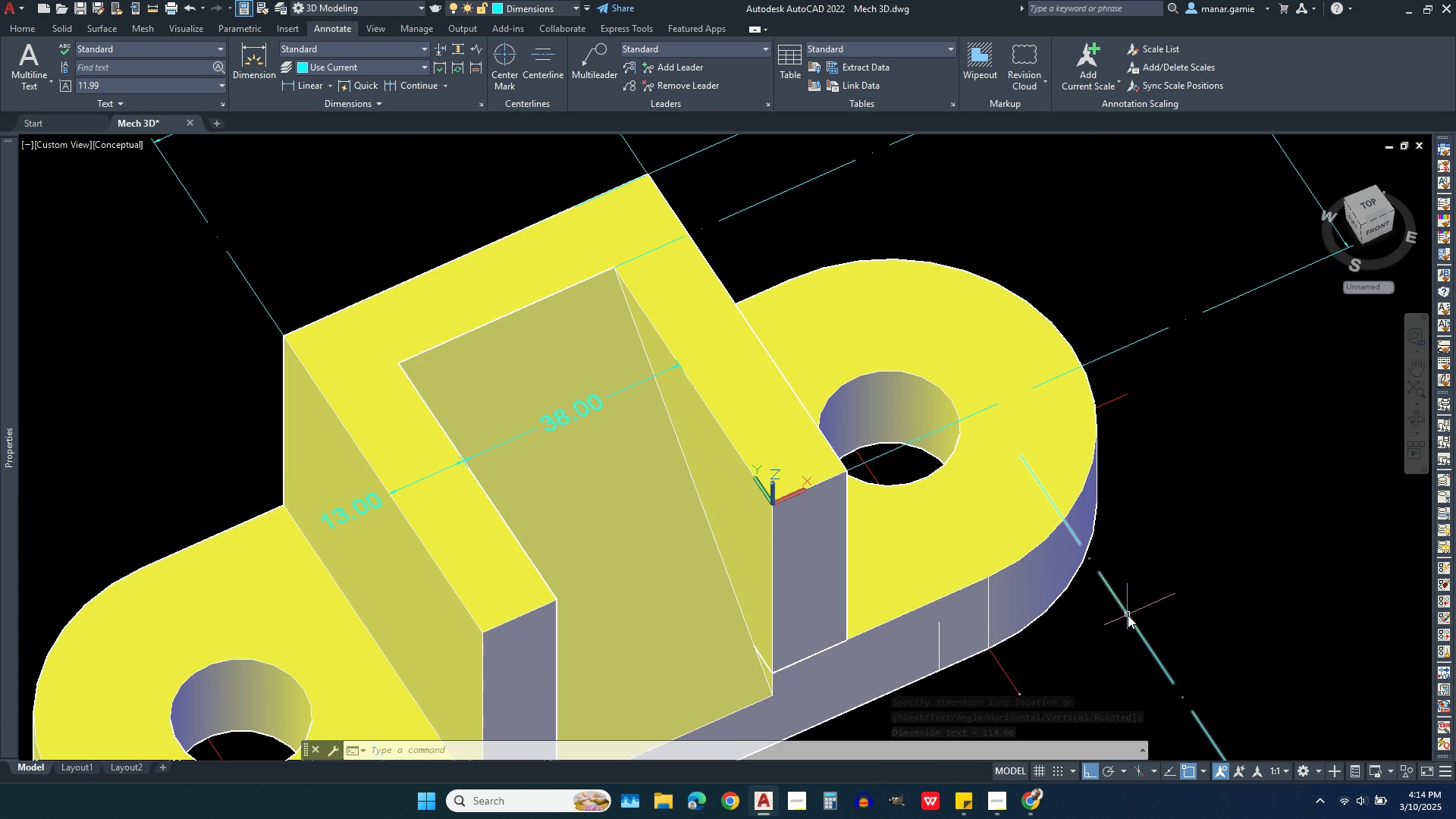 
left_click([1128, 618])
 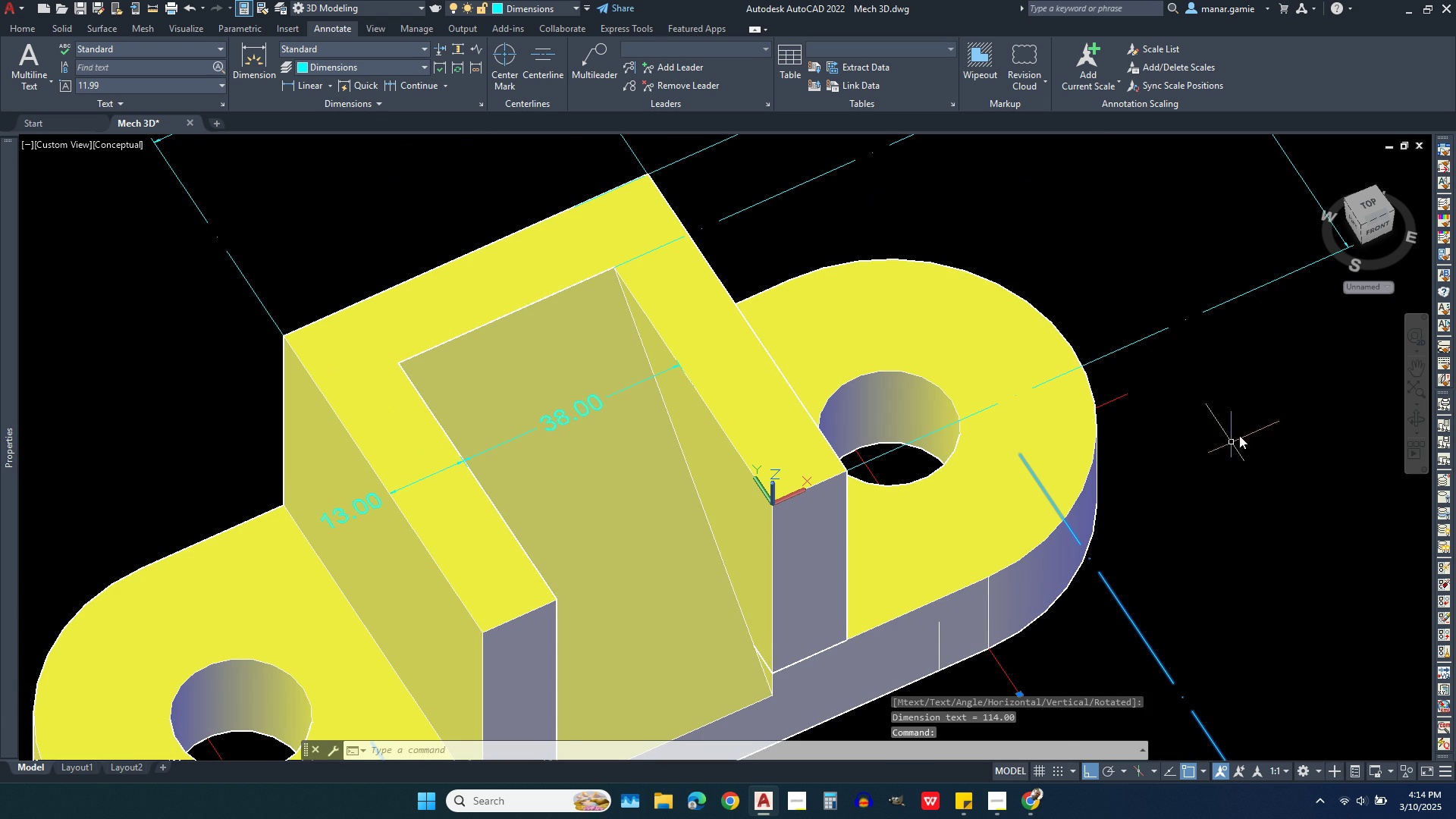 
scroll: coordinate [1040, 459], scroll_direction: down, amount: 2.0
 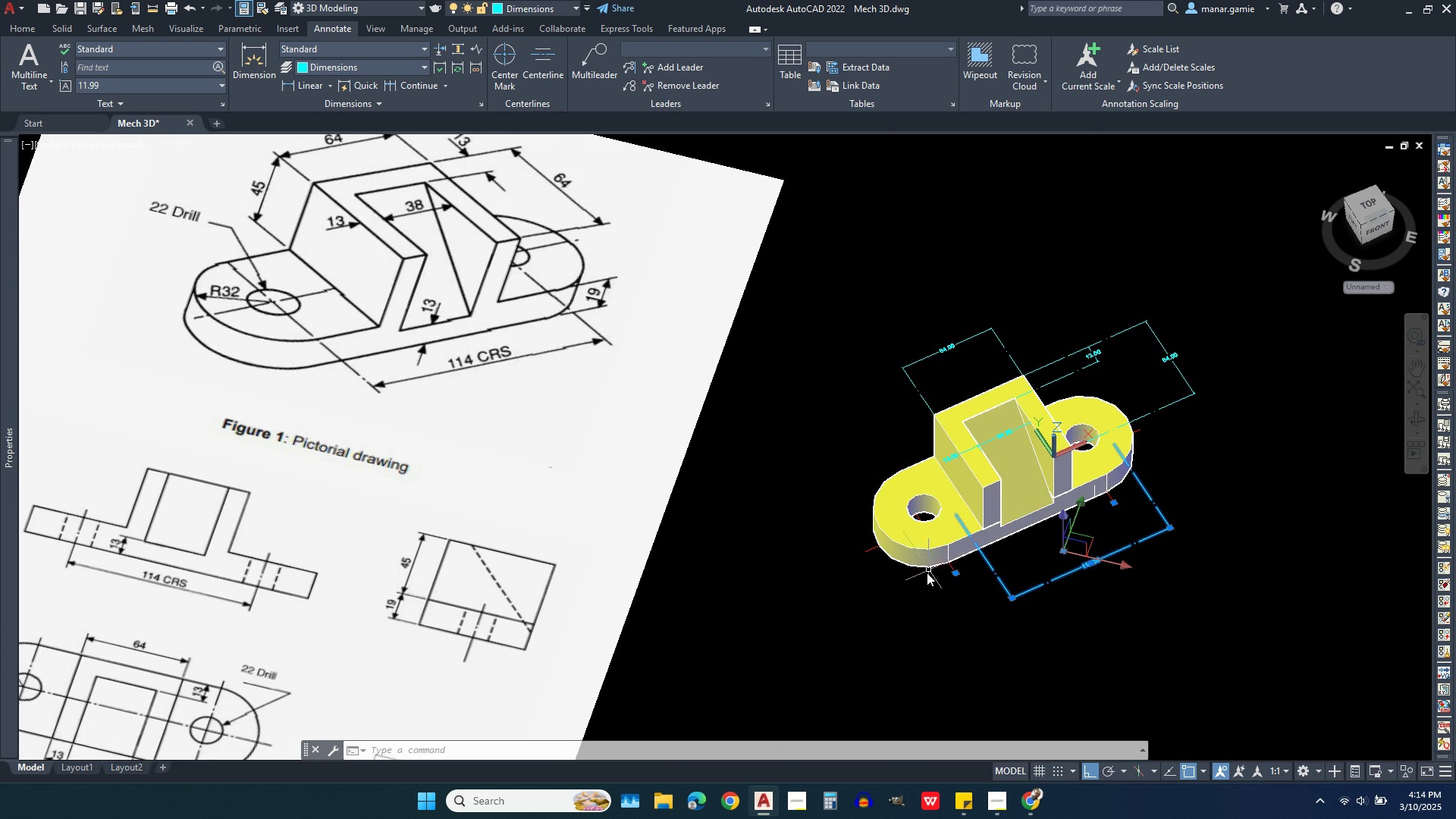 
scroll: coordinate [1009, 623], scroll_direction: up, amount: 4.0
 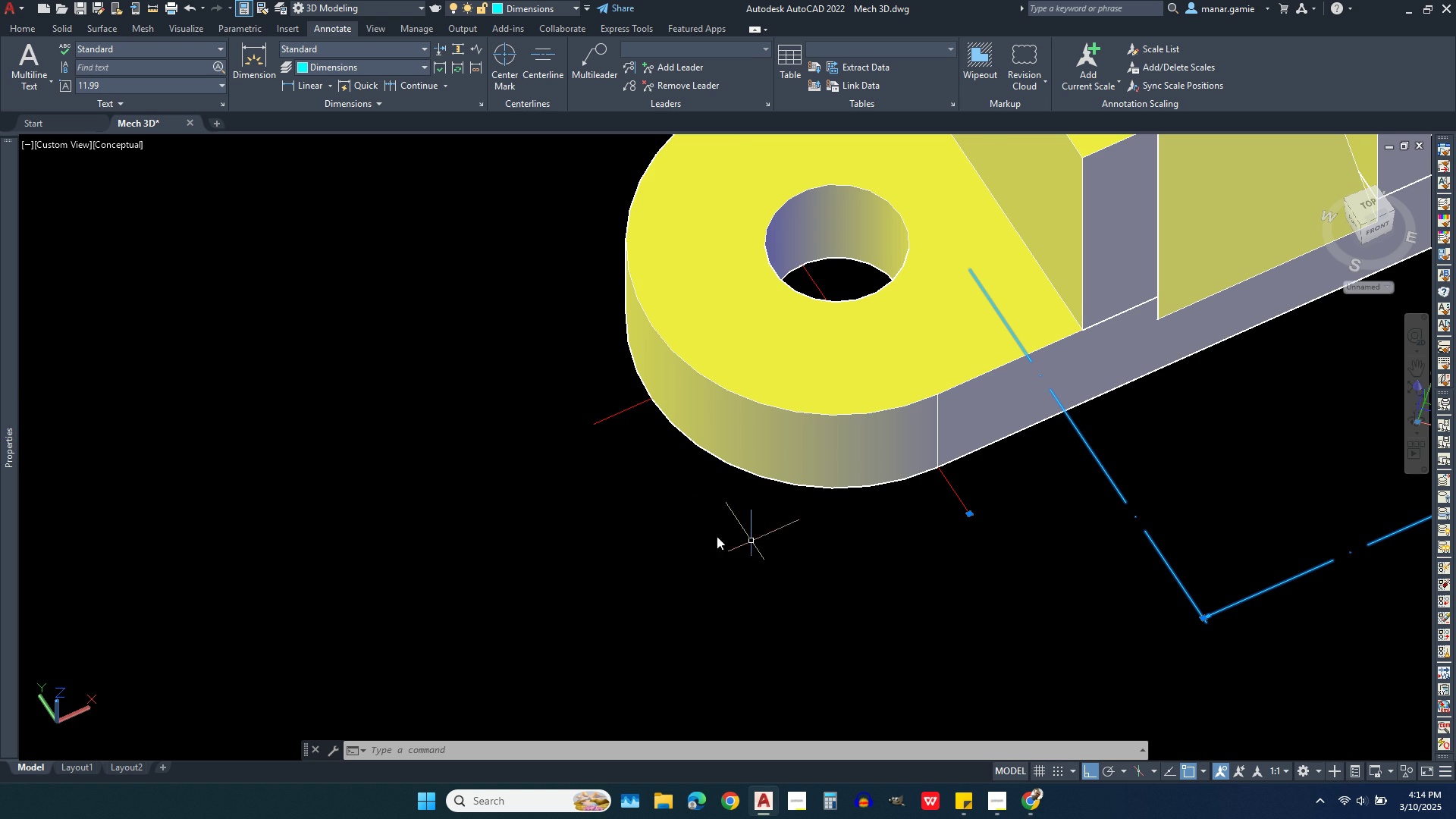 
scroll: coordinate [510, 462], scroll_direction: down, amount: 1.0
 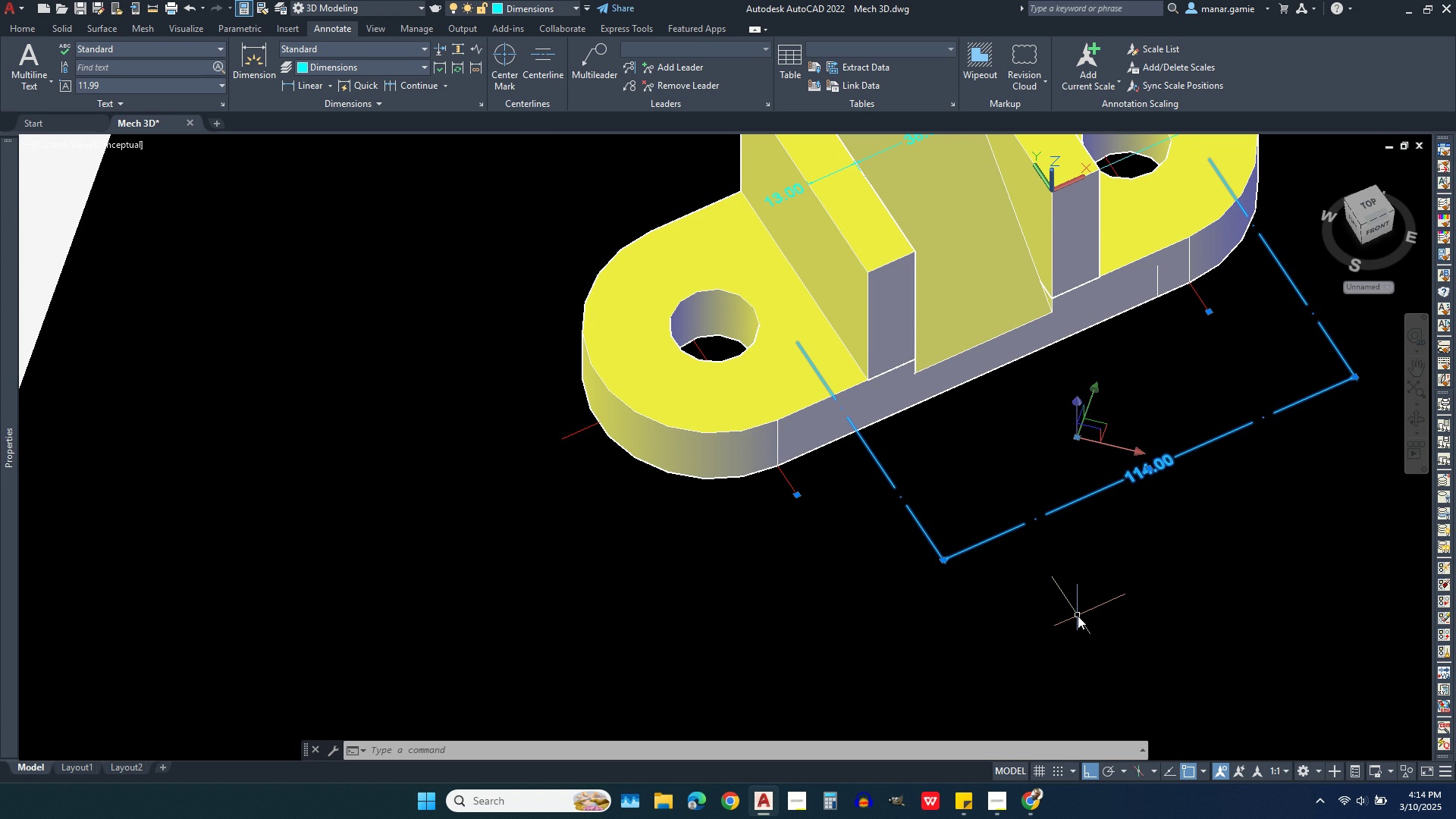 
wait(16.32)
 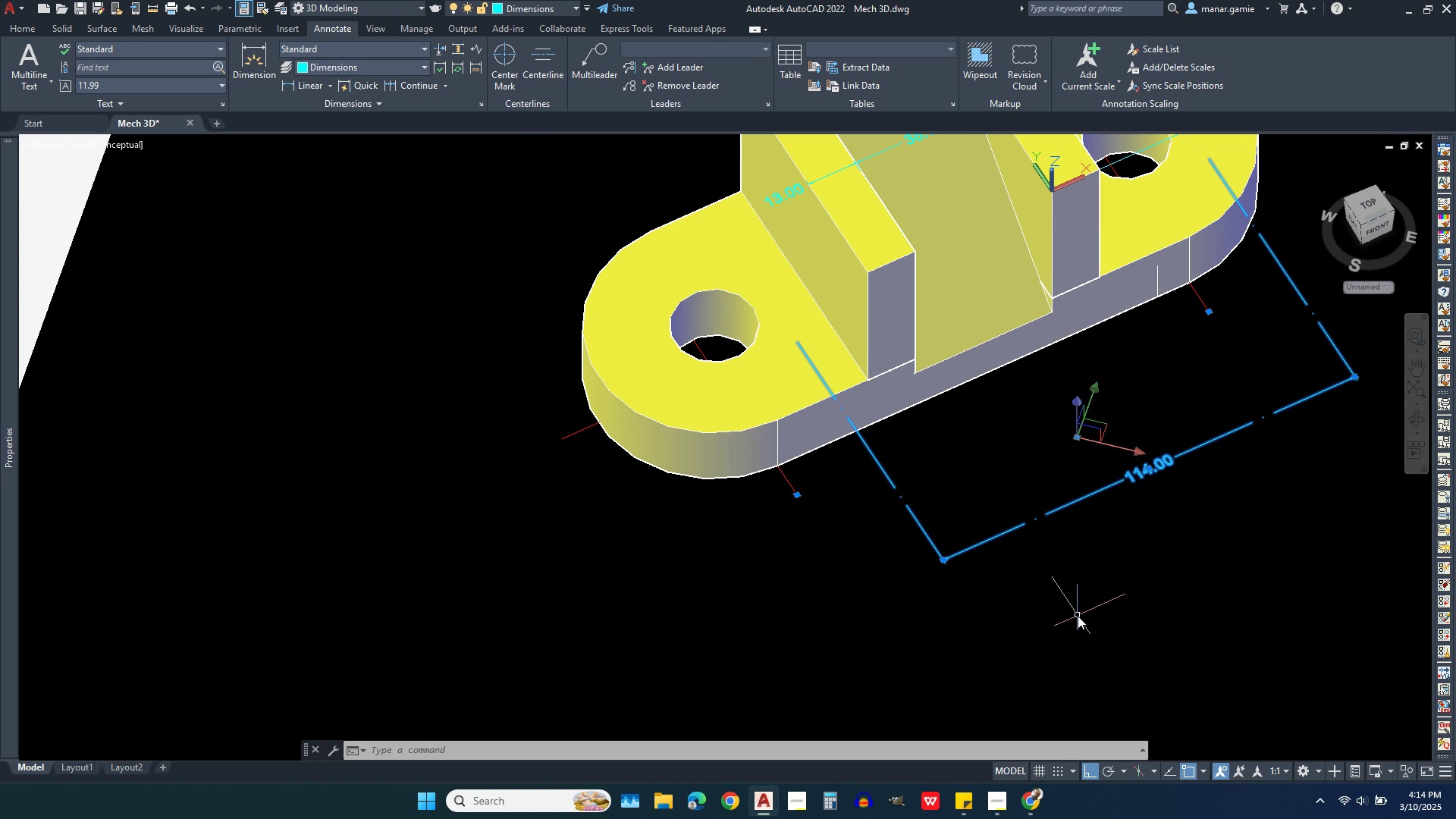 
scroll: coordinate [1067, 616], scroll_direction: down, amount: 1.0
 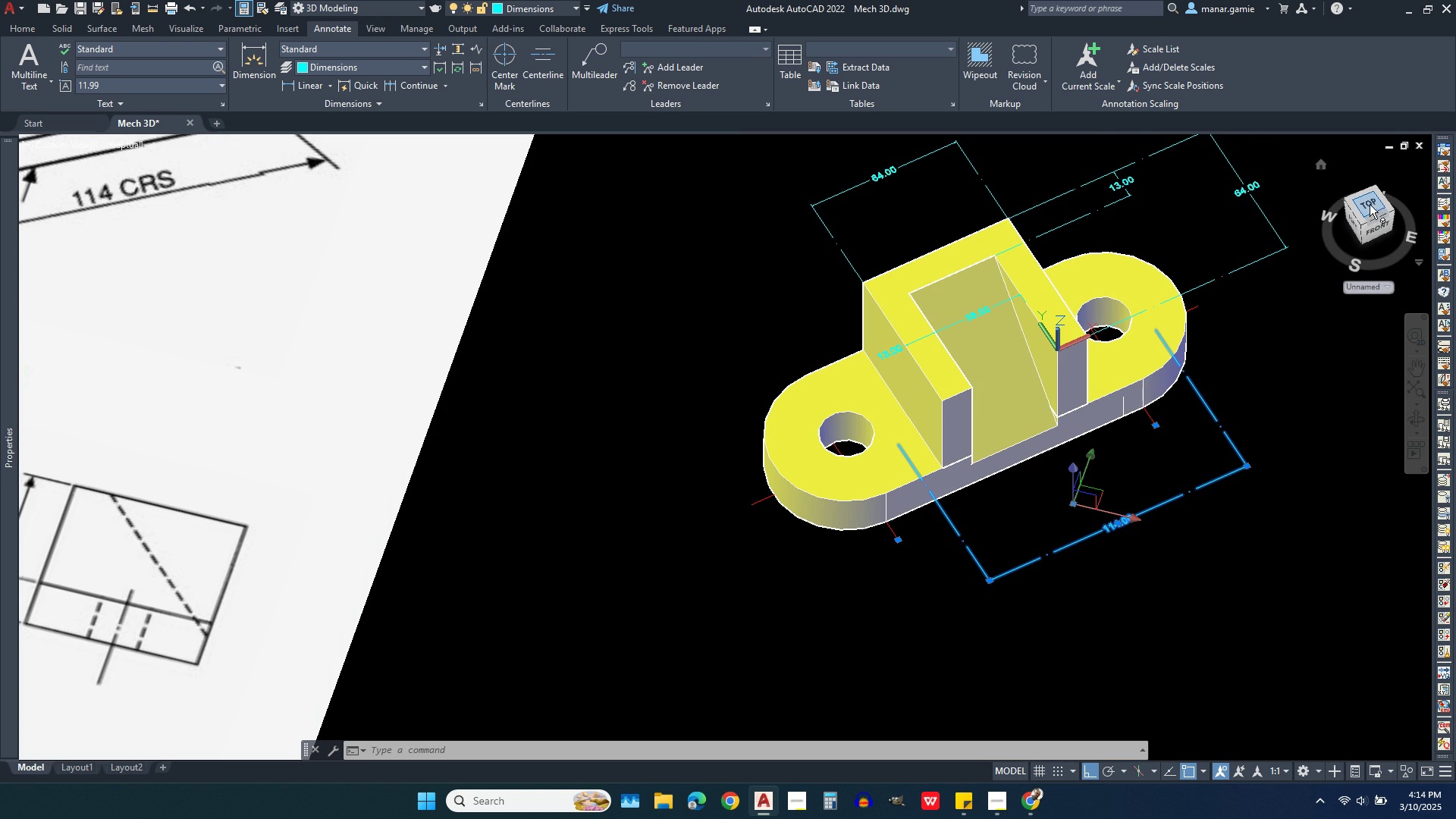 
left_click([1370, 204])
 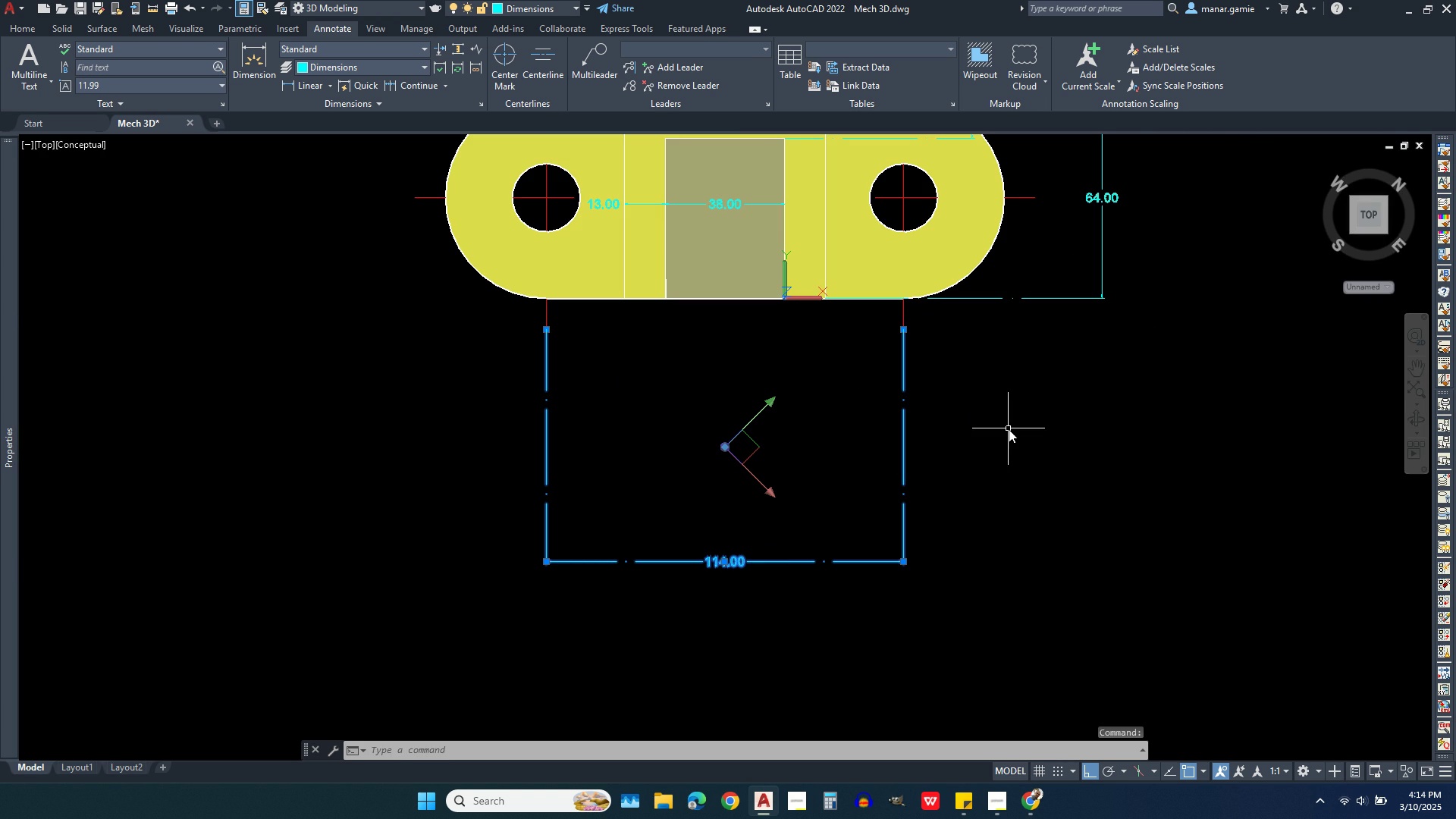 
scroll: coordinate [902, 329], scroll_direction: up, amount: 3.0
 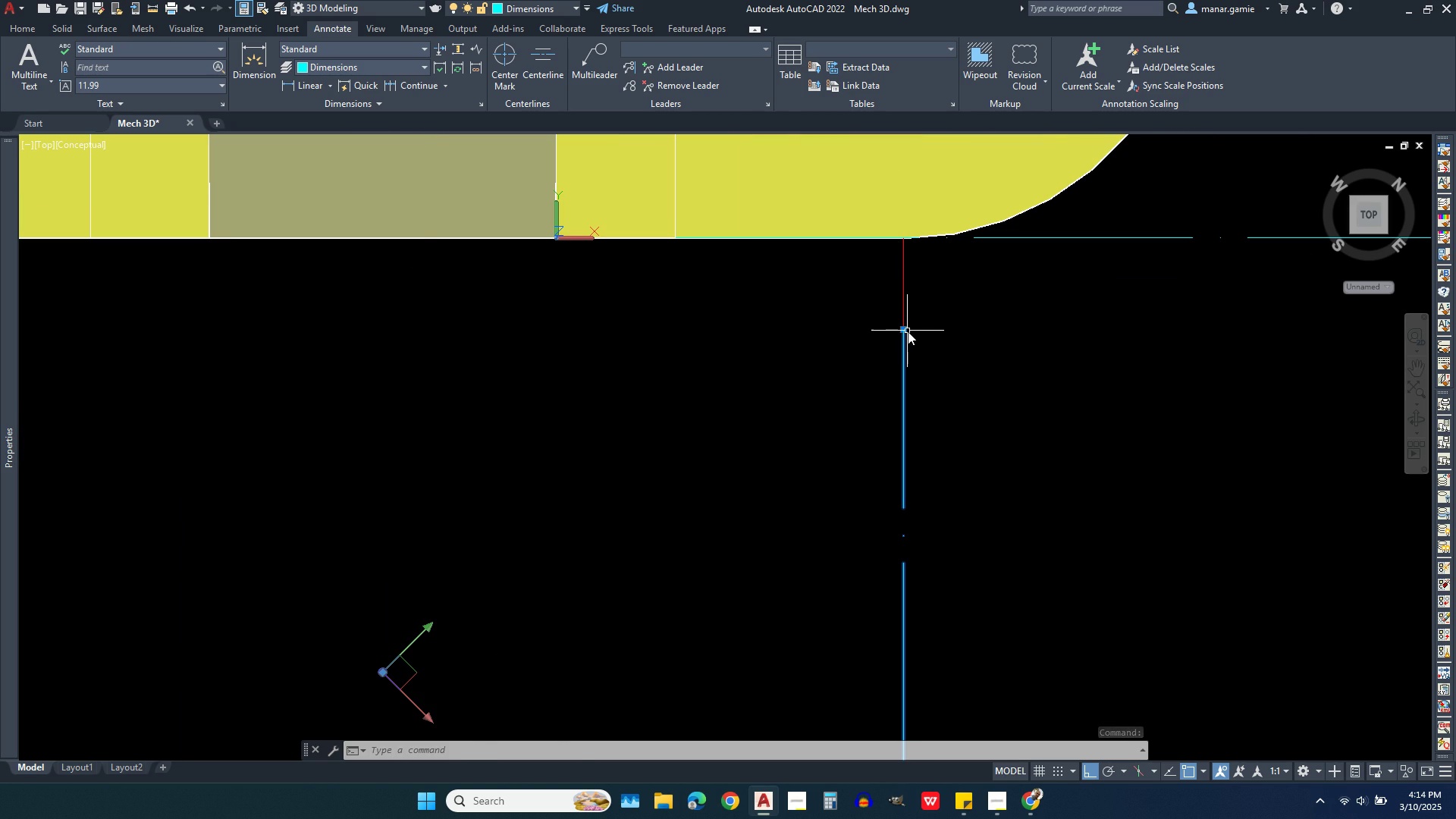 
left_click([905, 331])
 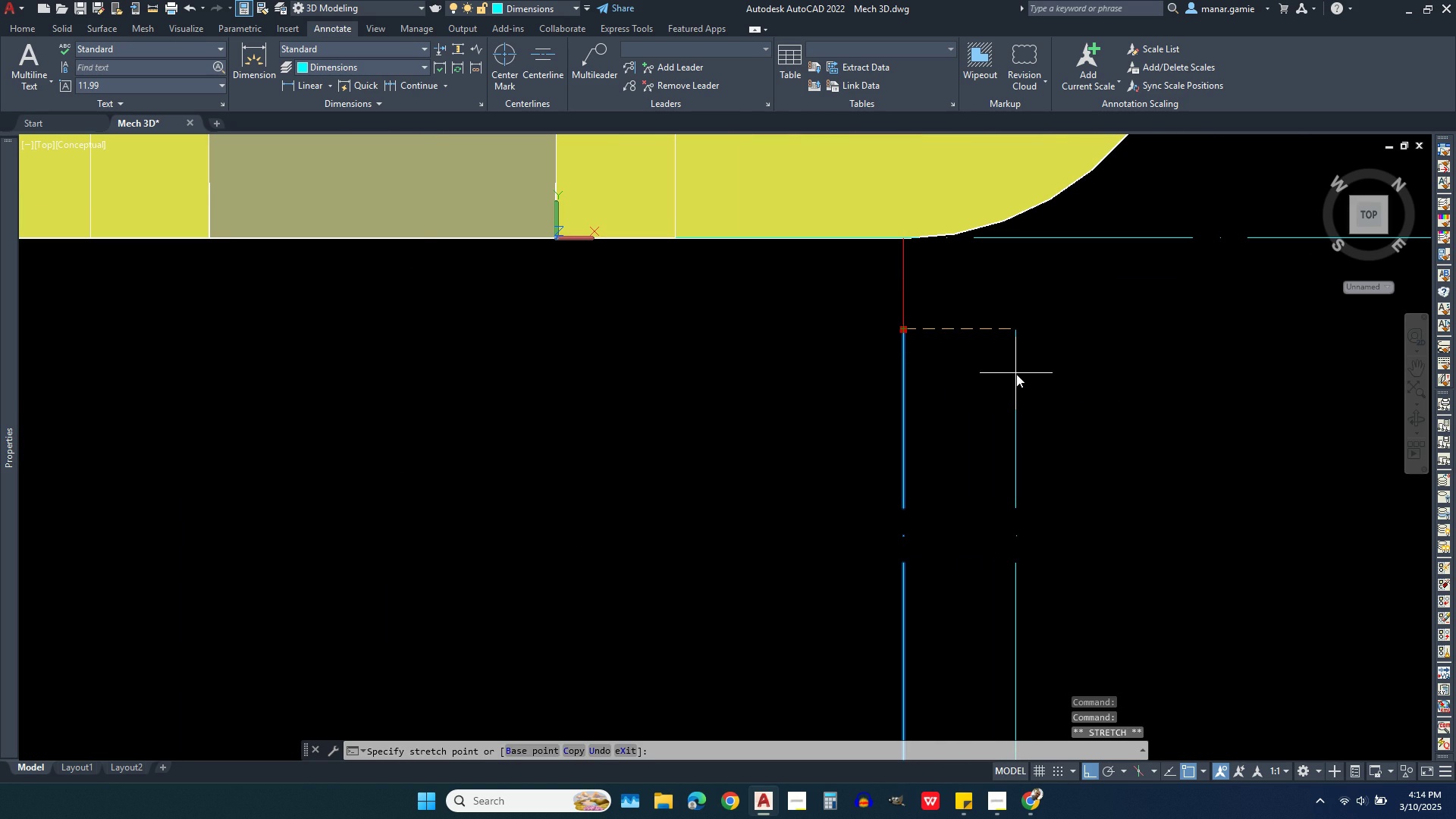 
left_click([1016, 374])
 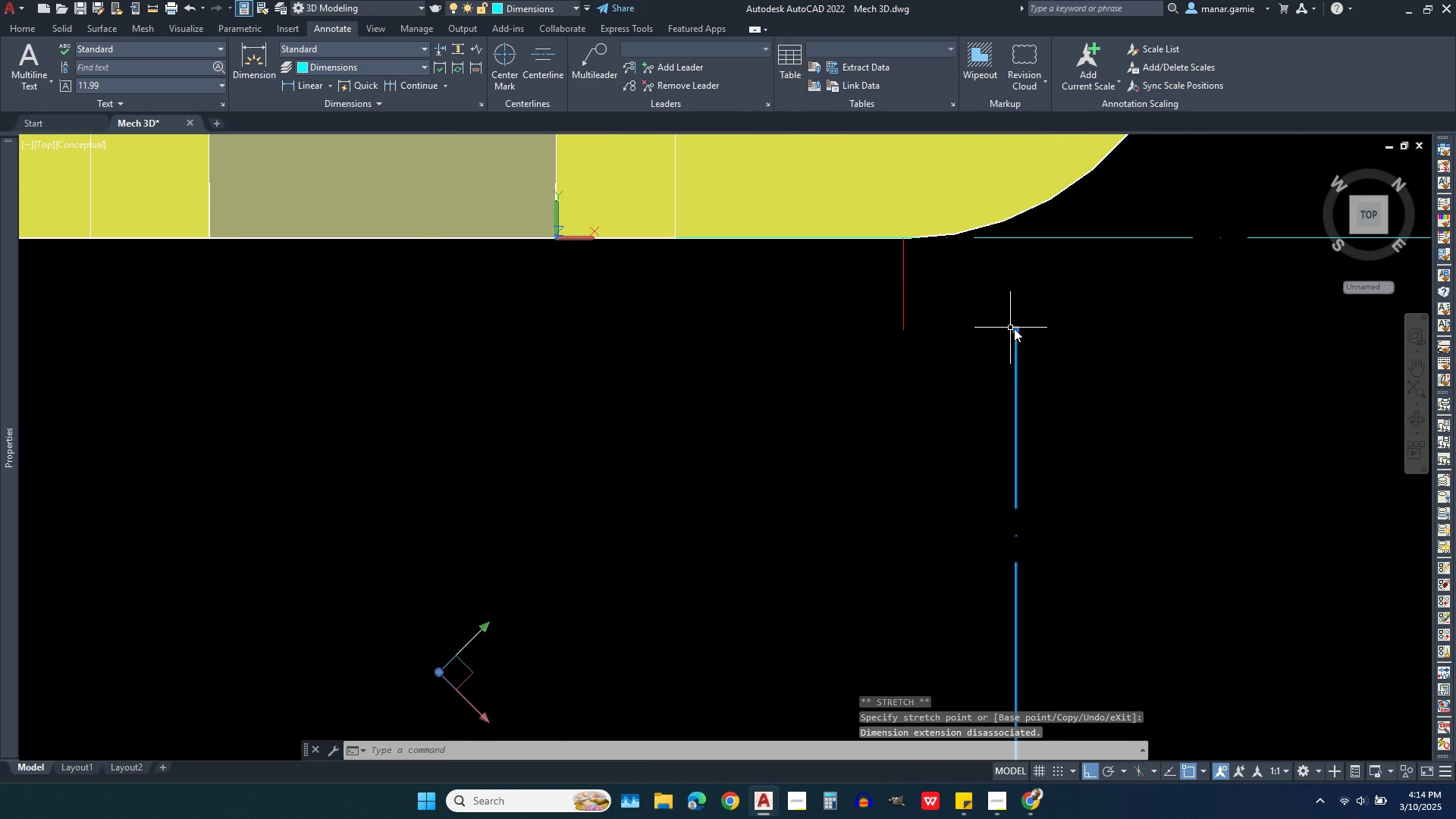 
left_click([1016, 331])
 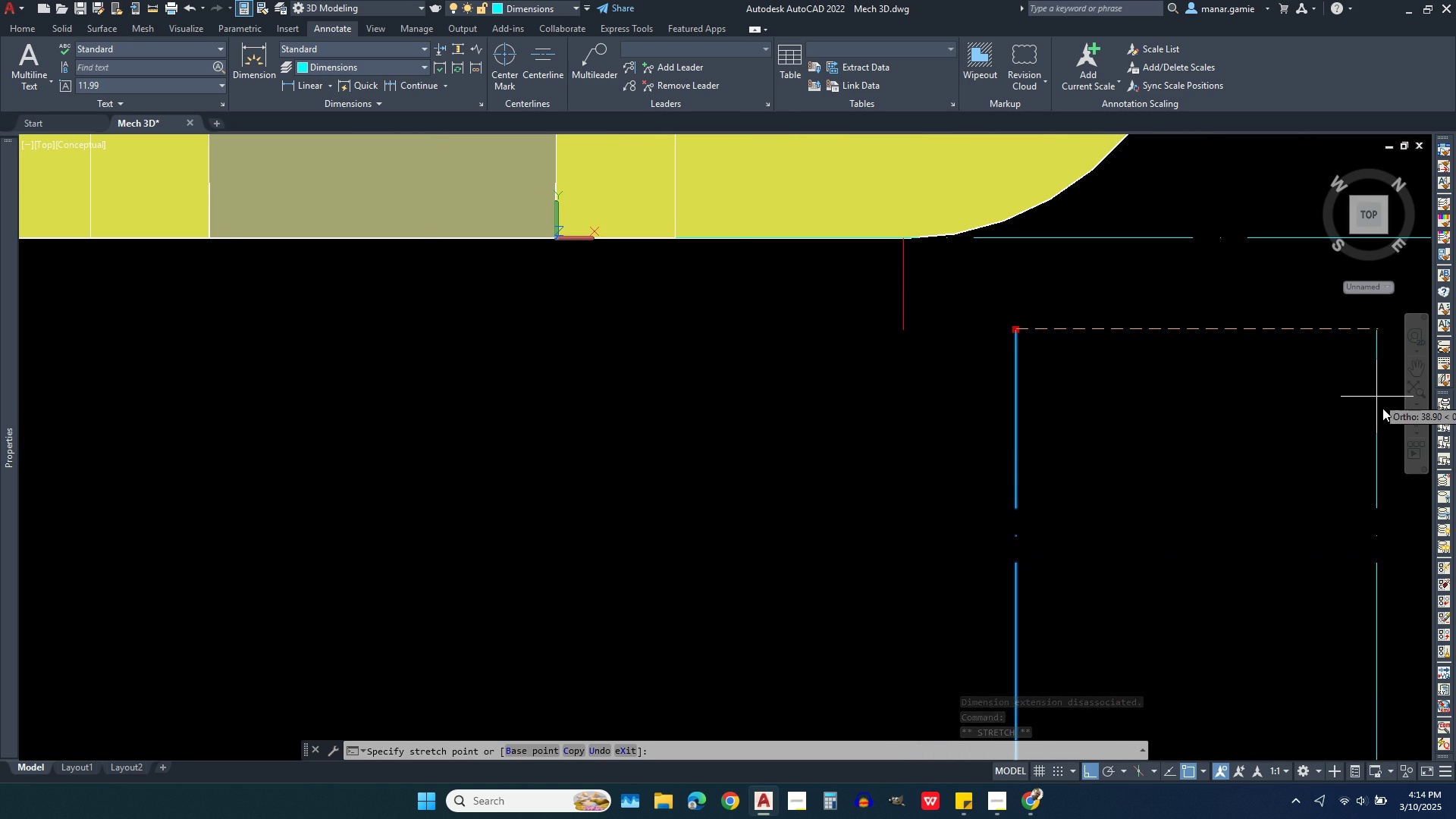 
wait(6.41)
 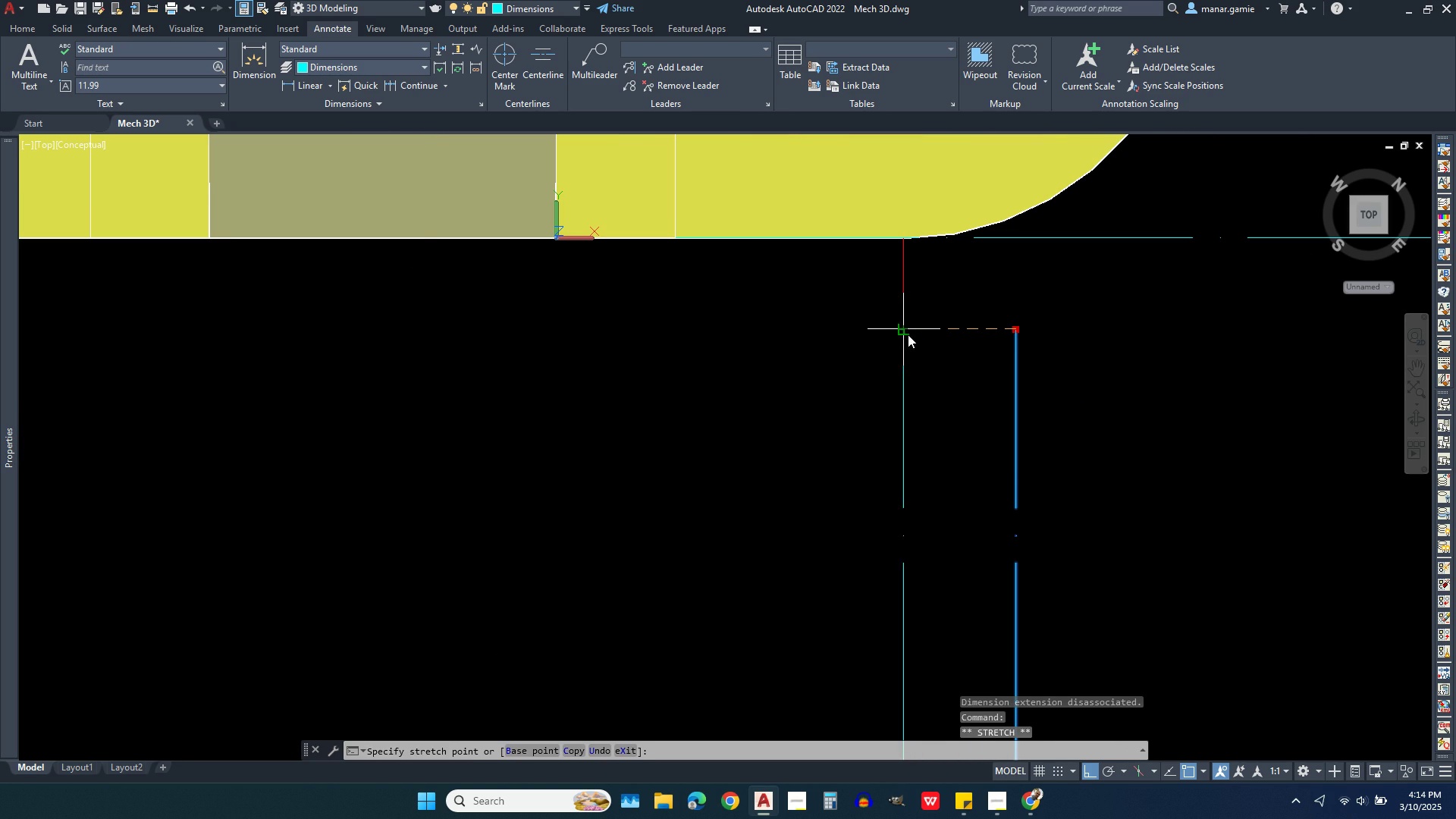 
left_click([1417, 416])
 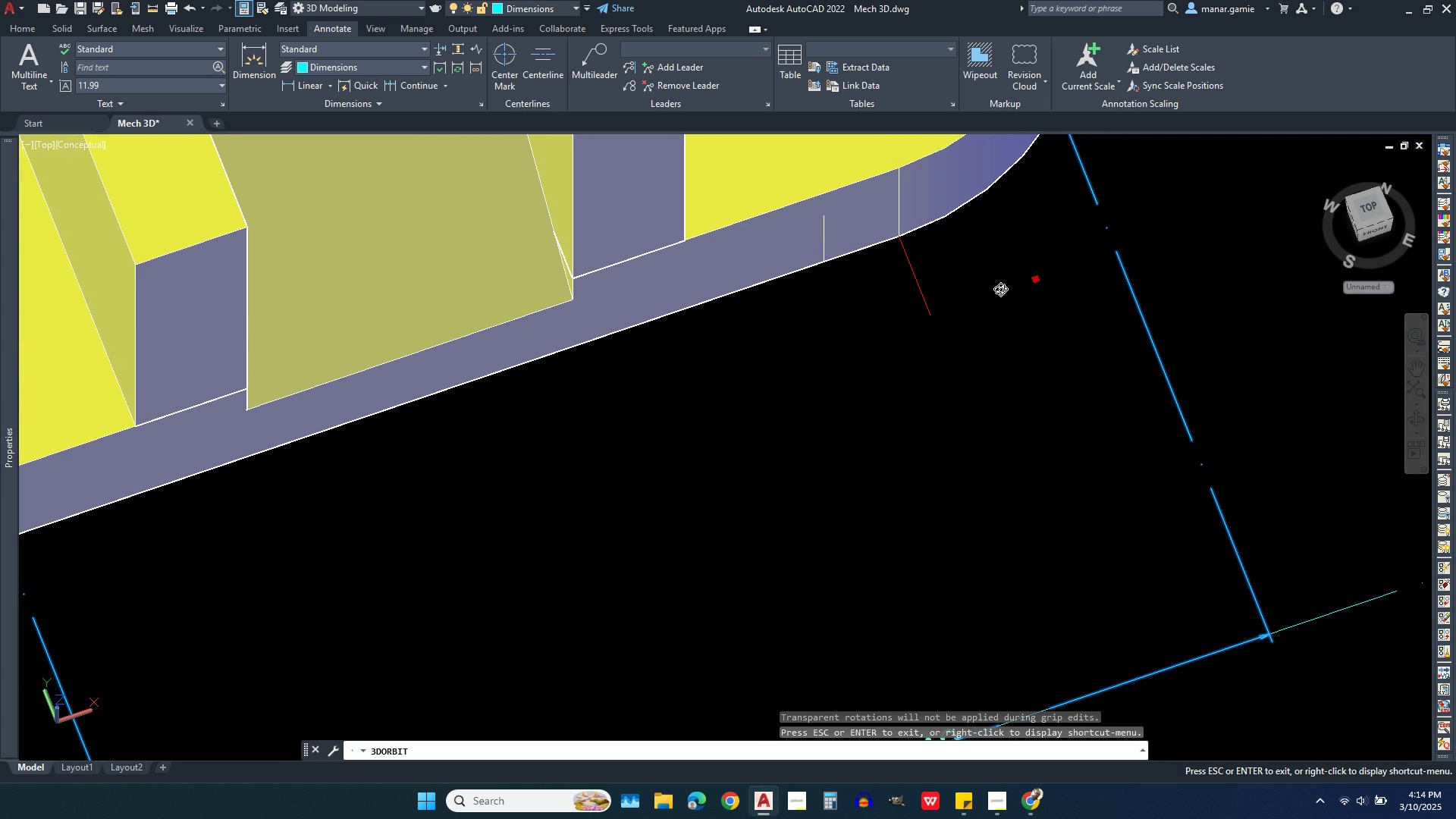 
right_click([1006, 381])
 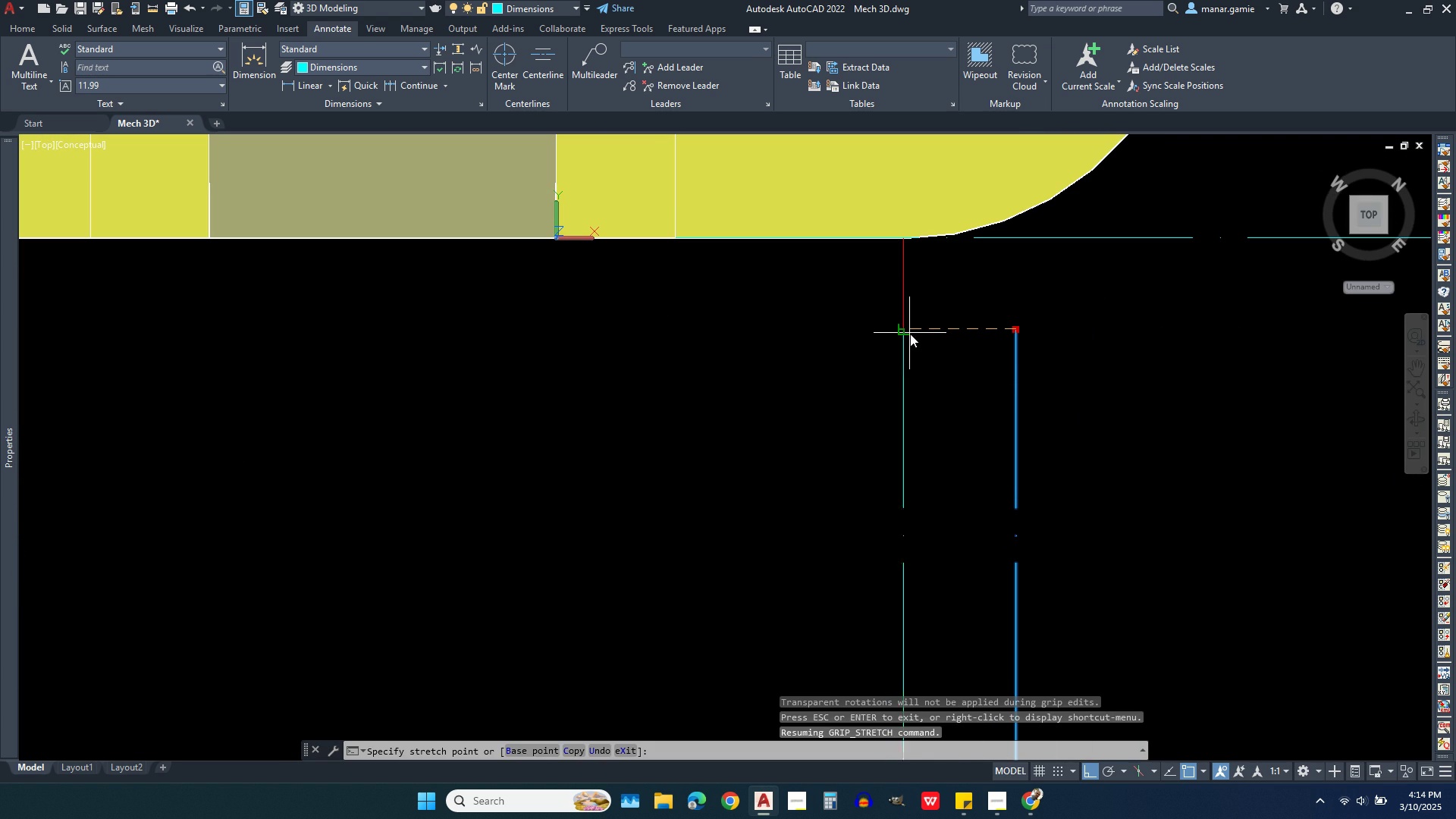 
left_click([908, 334])
 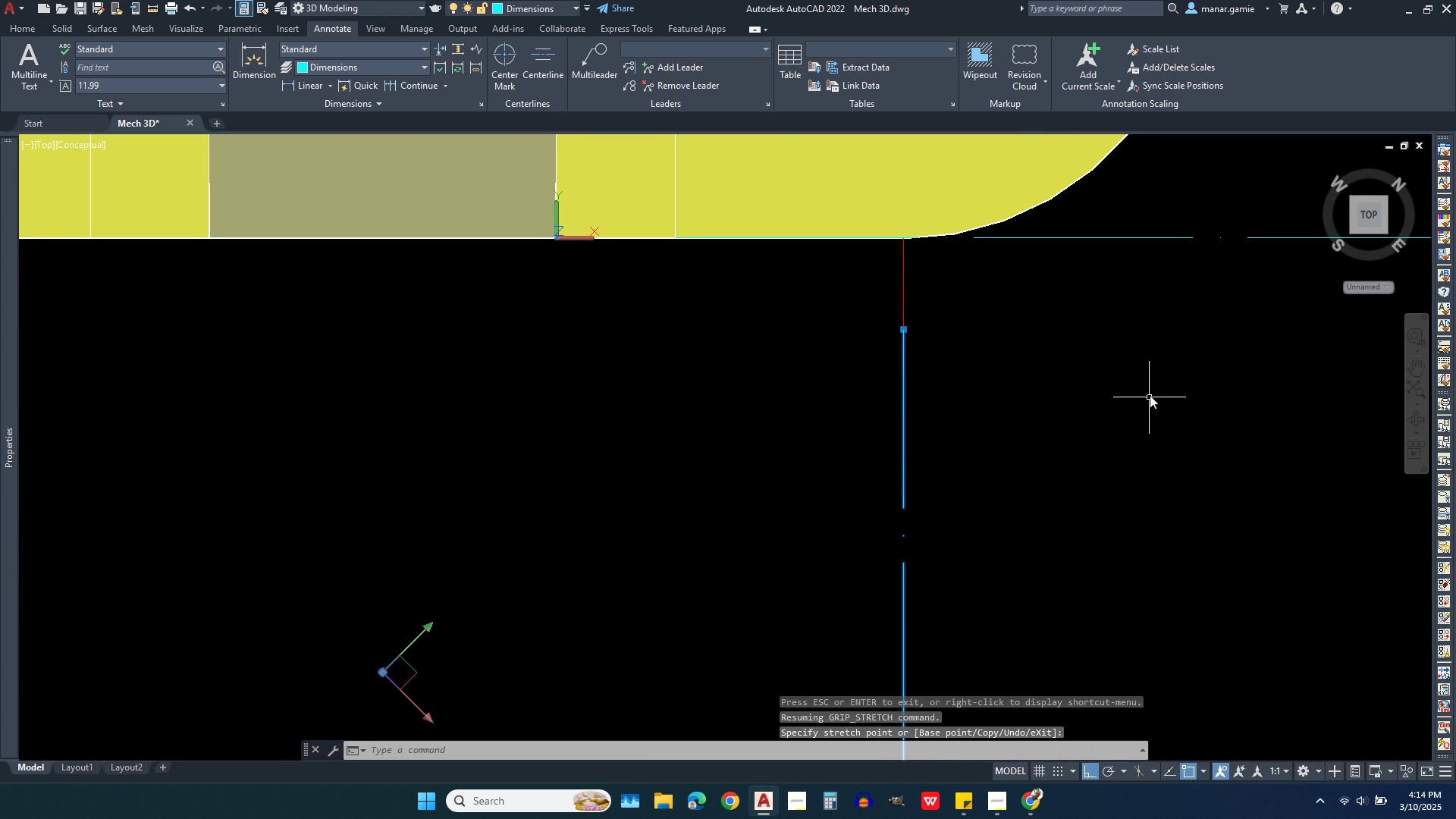 
scroll: coordinate [1150, 393], scroll_direction: down, amount: 2.0
 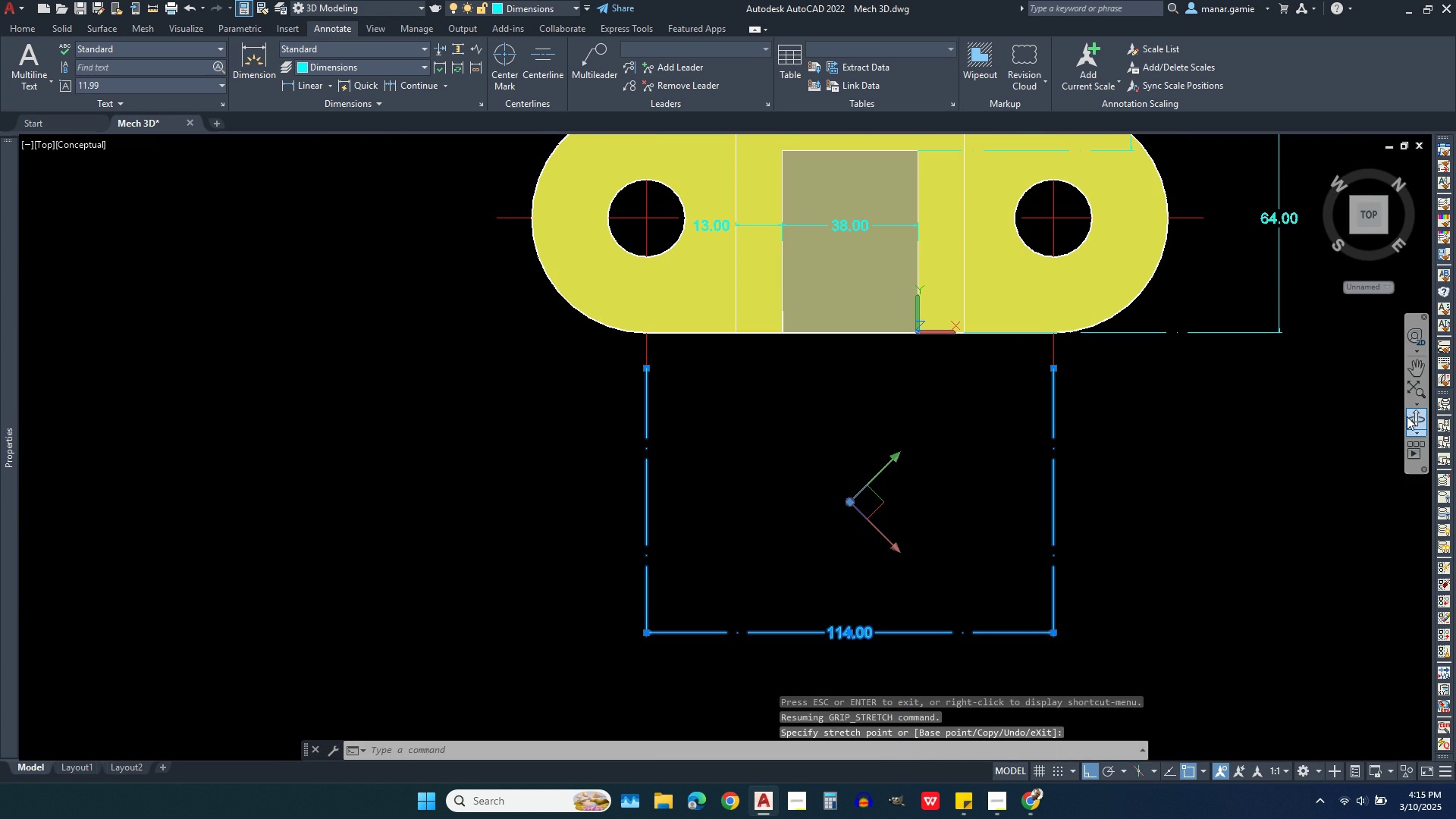 
left_click([1414, 424])
 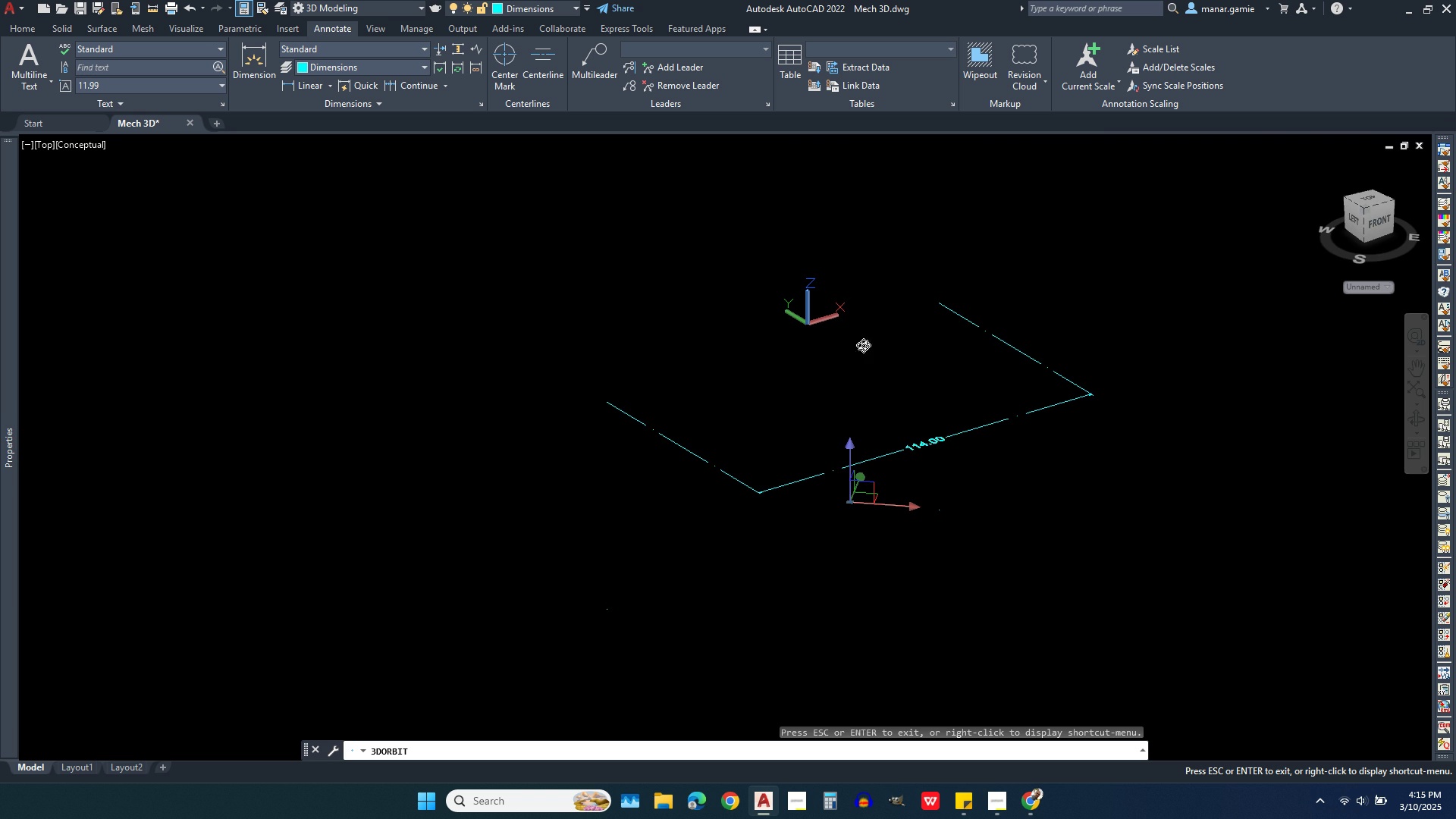 
key(Escape)
 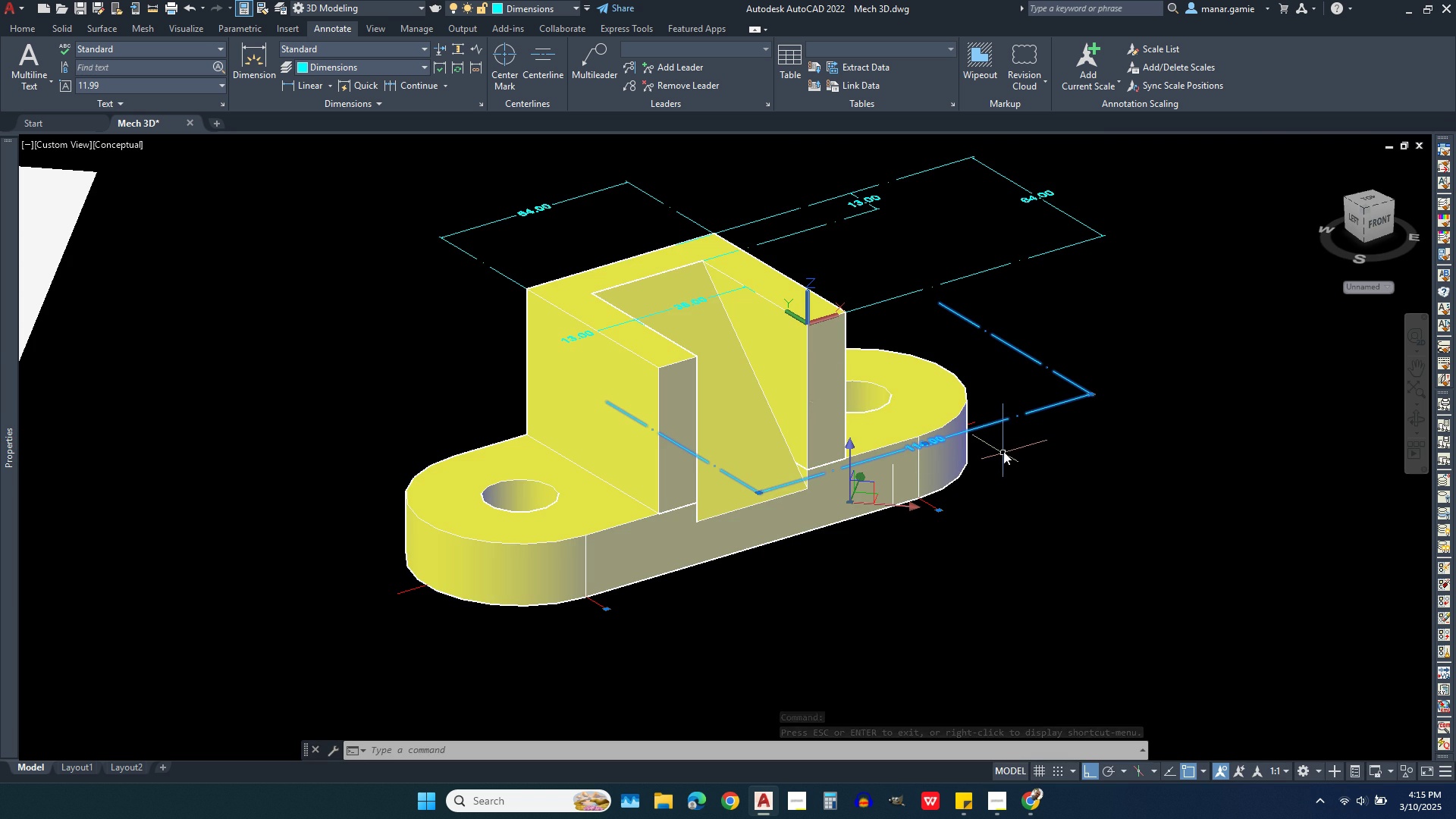 
wait(6.68)
 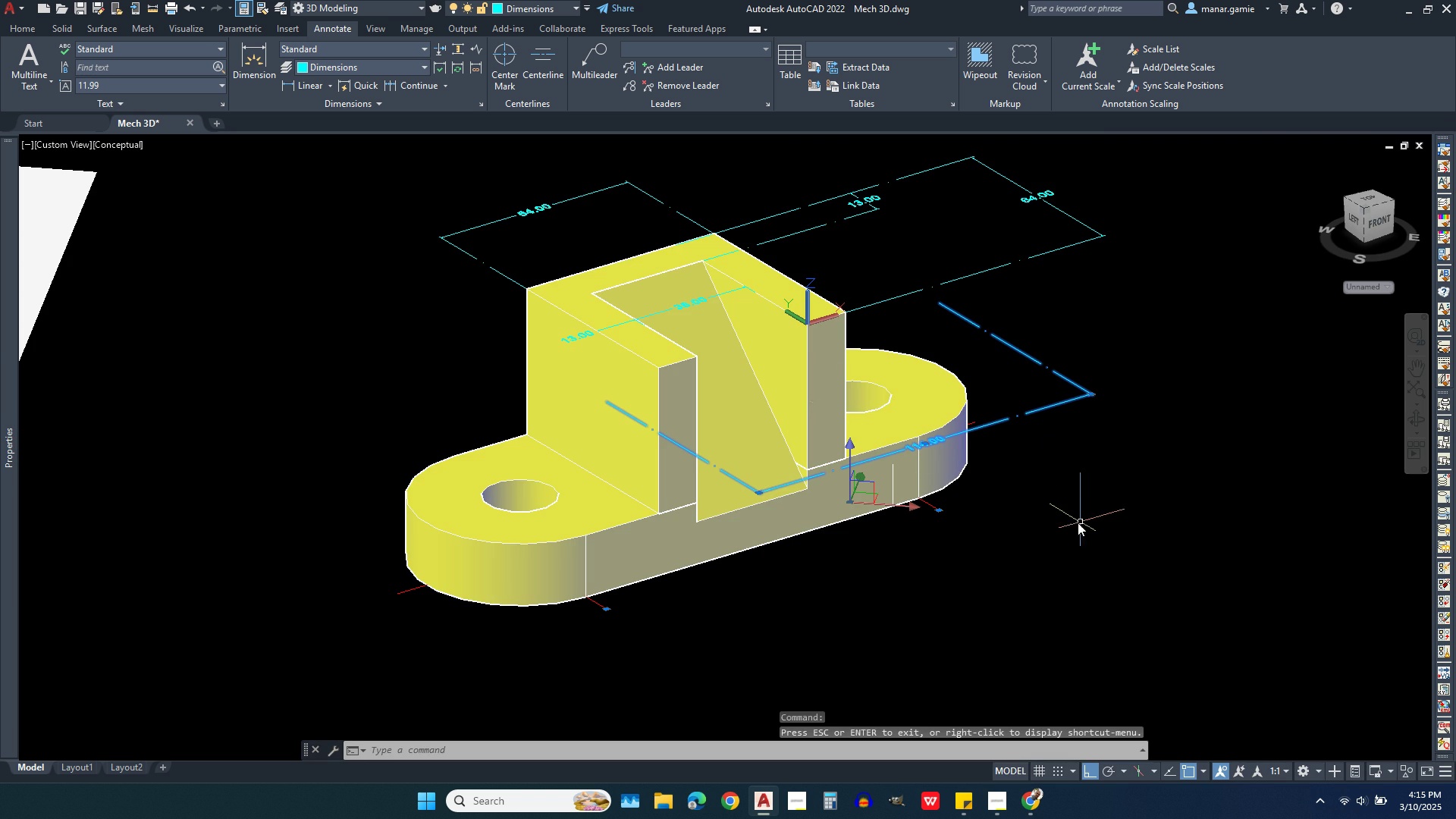 
left_click([1051, 416])
 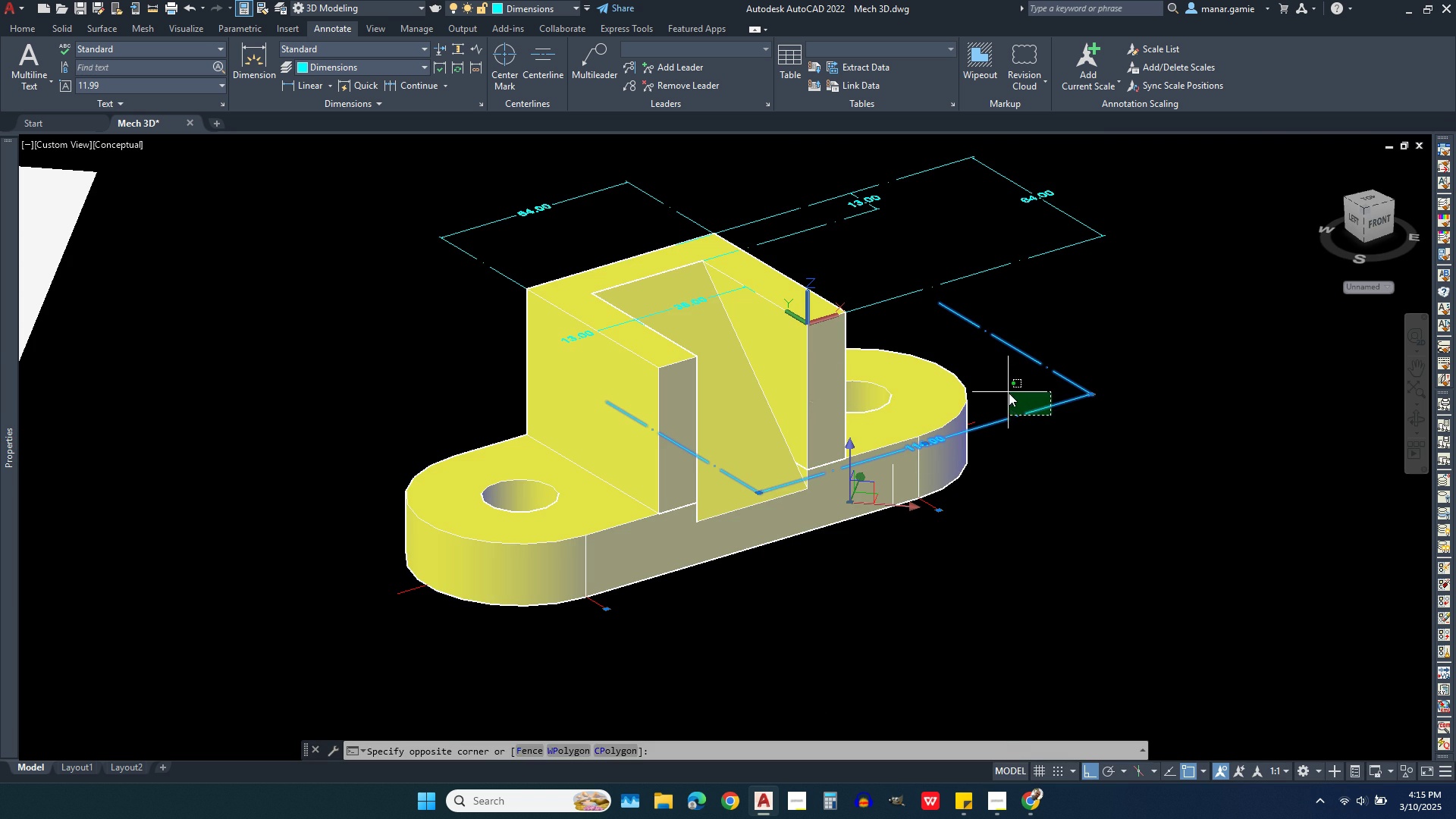 
left_click([1009, 393])
 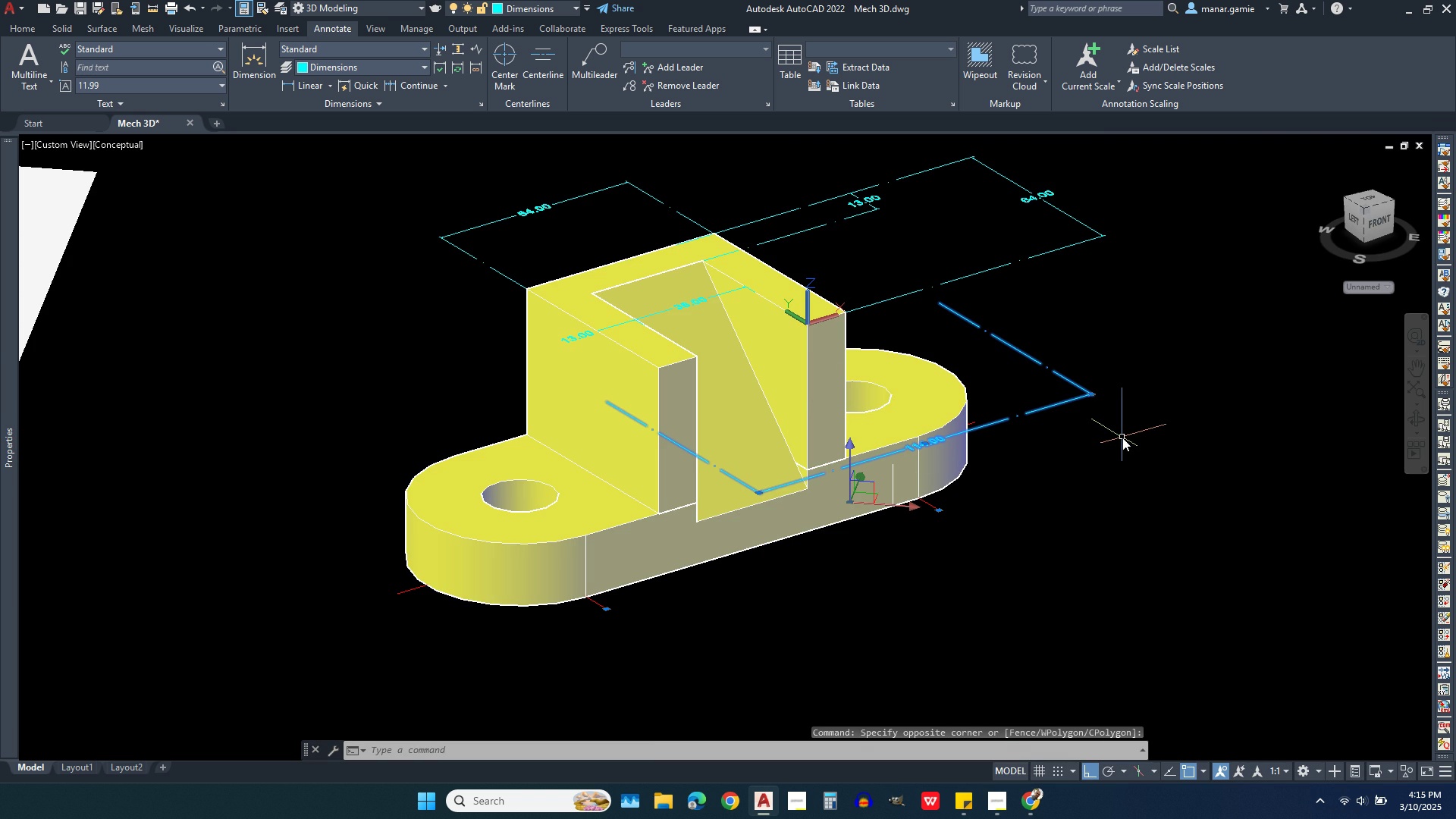 
key(Delete)
 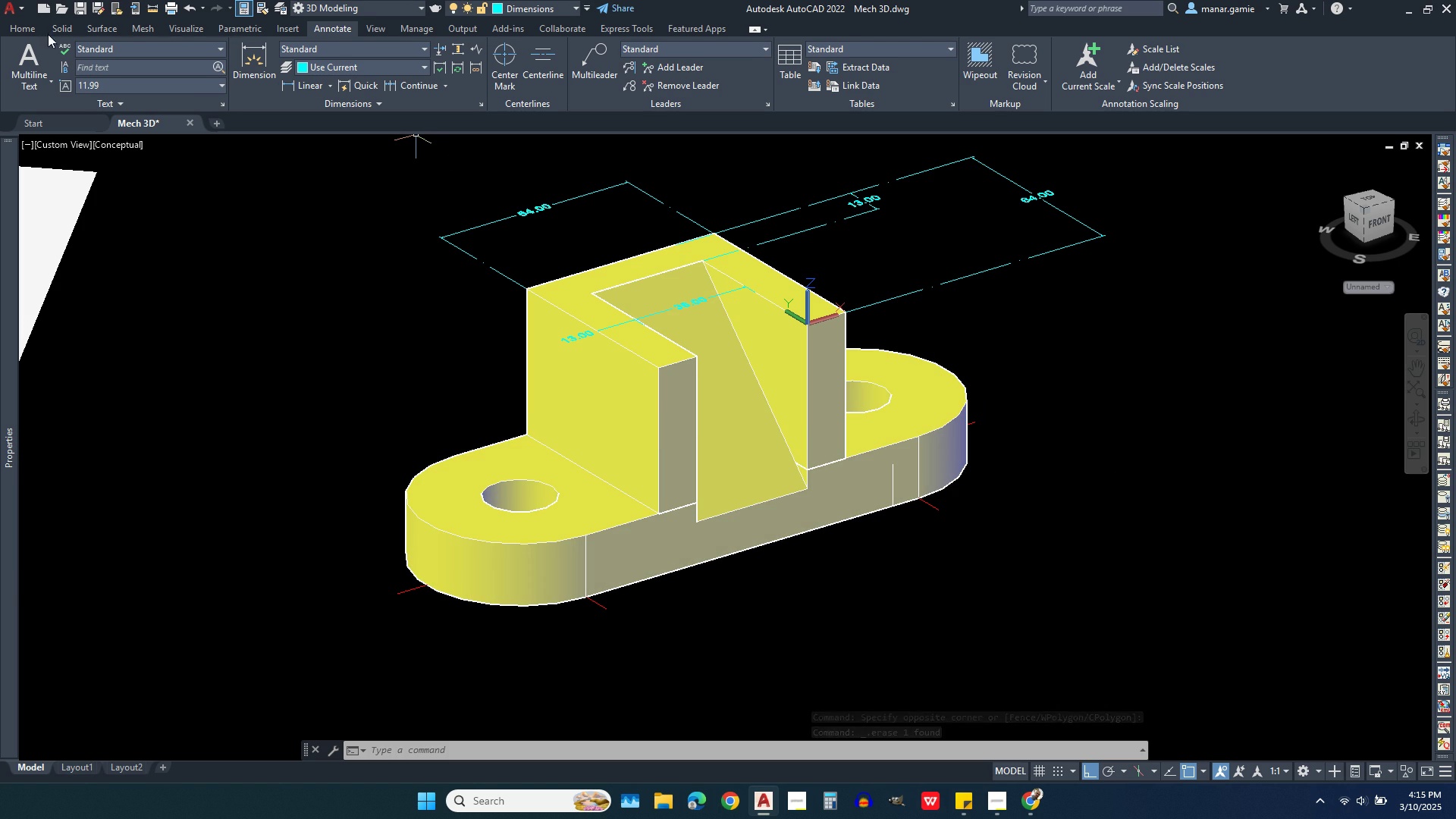 
wait(7.13)
 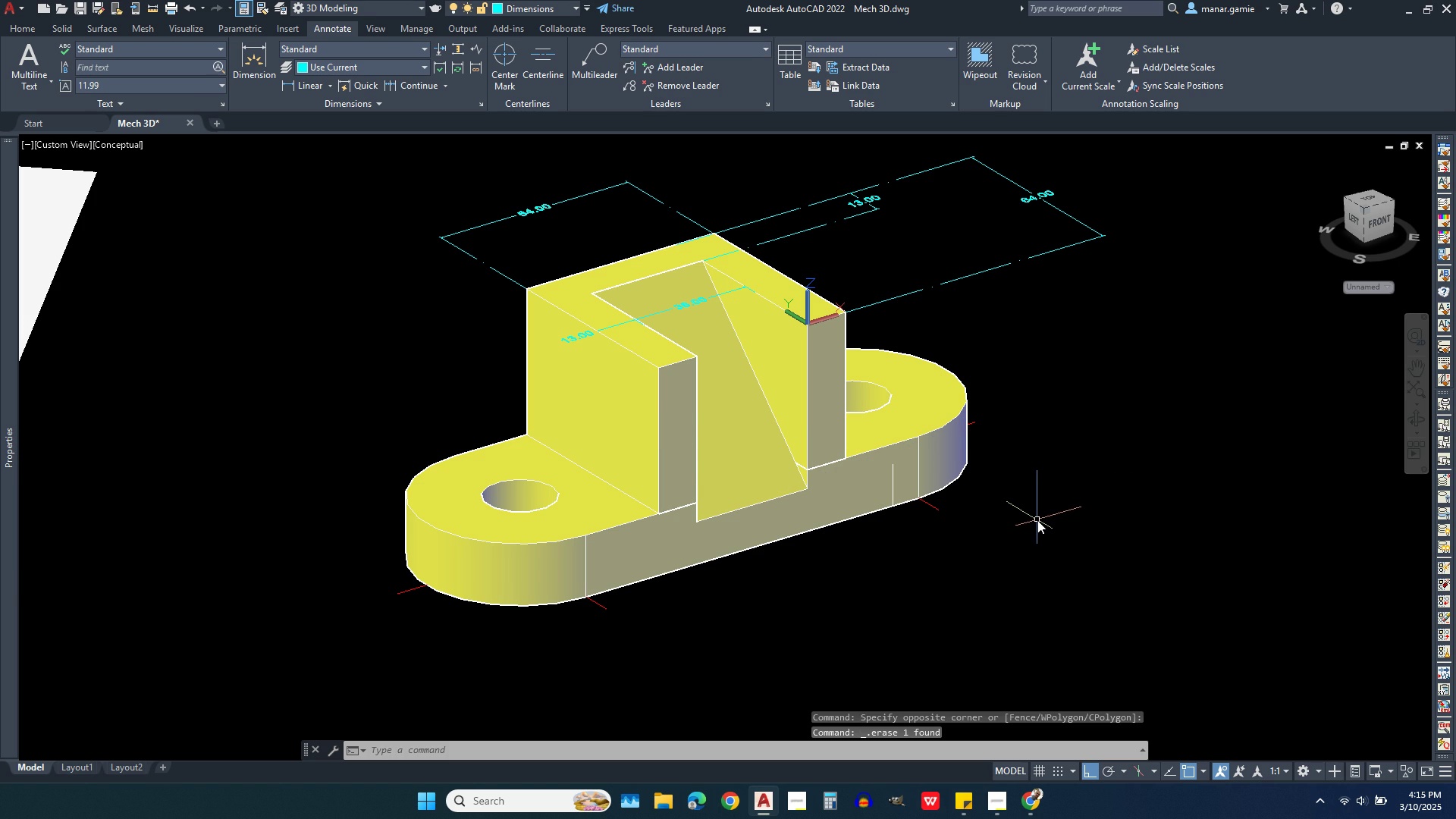 
mouse_move([1380, 270])
 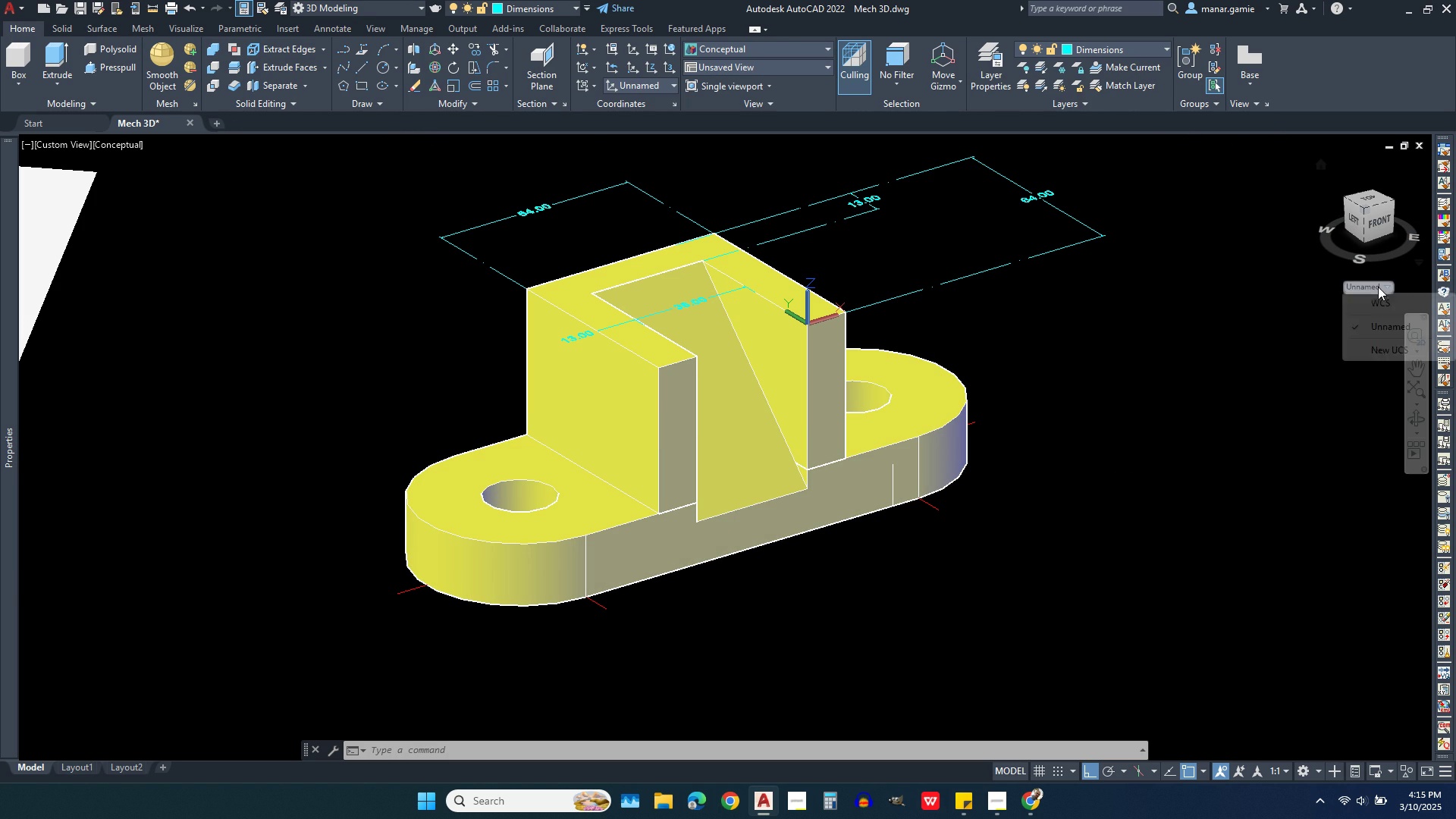 
left_click([1378, 287])
 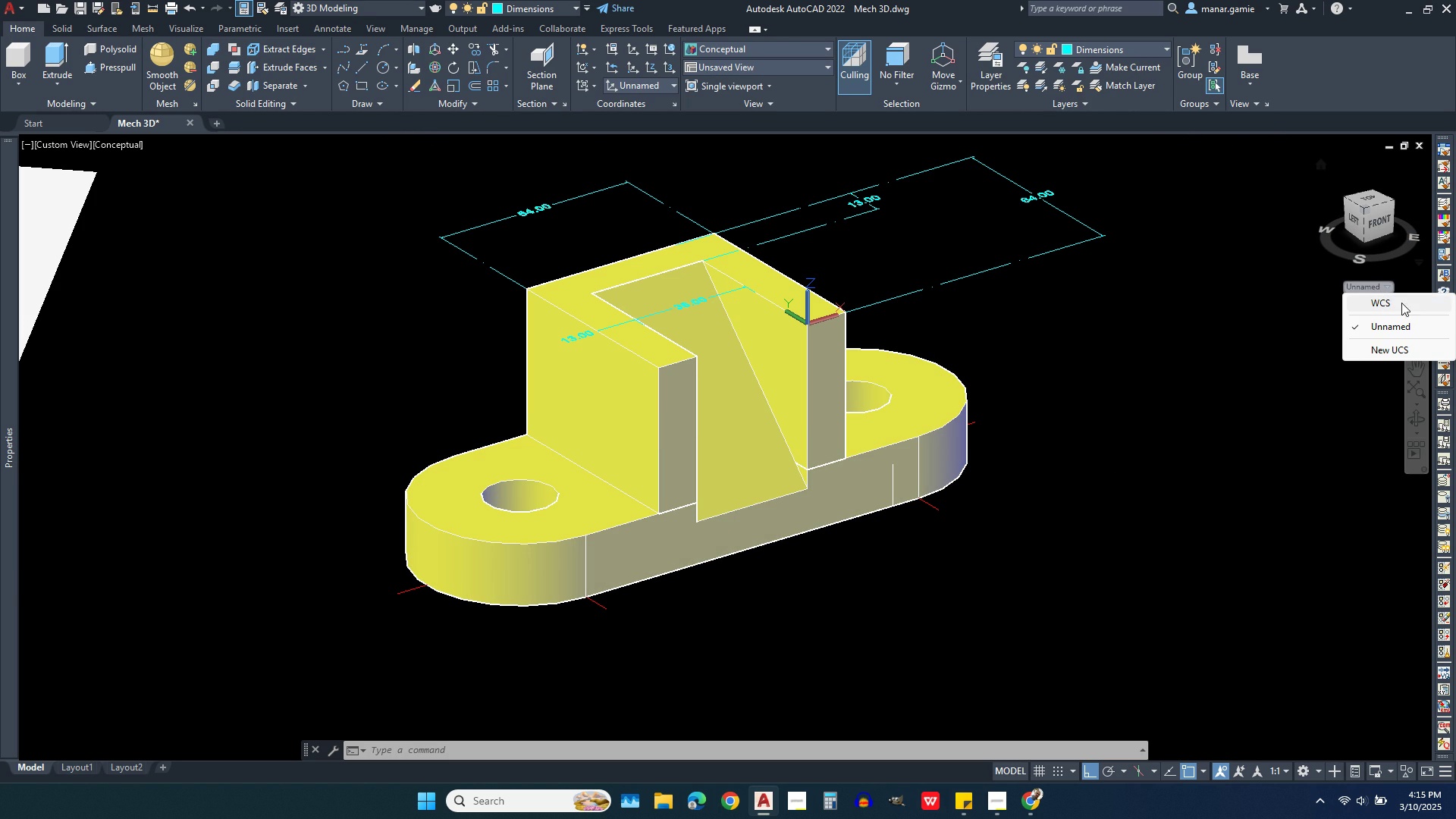 
left_click([1401, 303])
 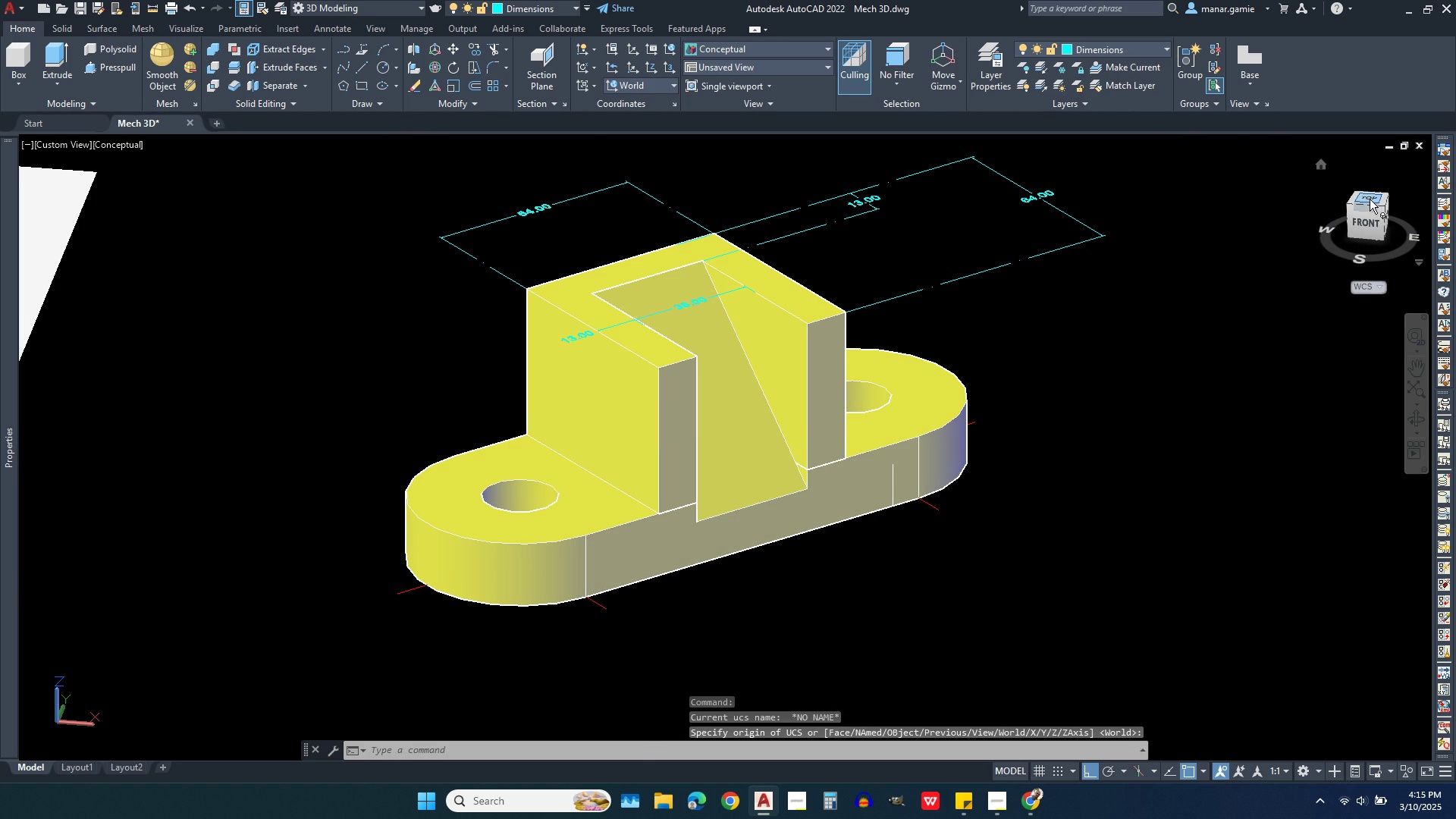 
left_click([1372, 199])
 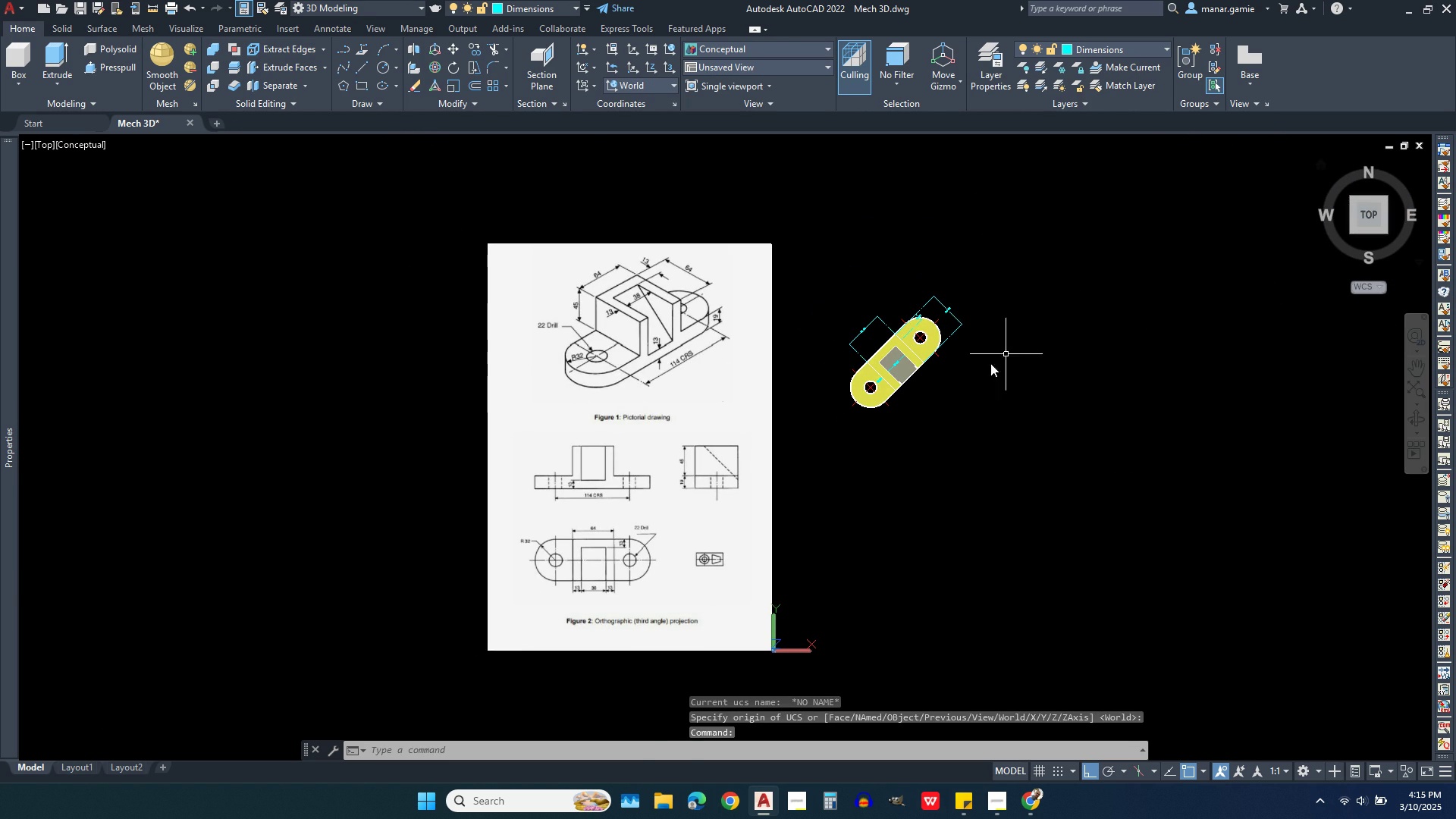 
scroll: coordinate [905, 400], scroll_direction: up, amount: 4.0
 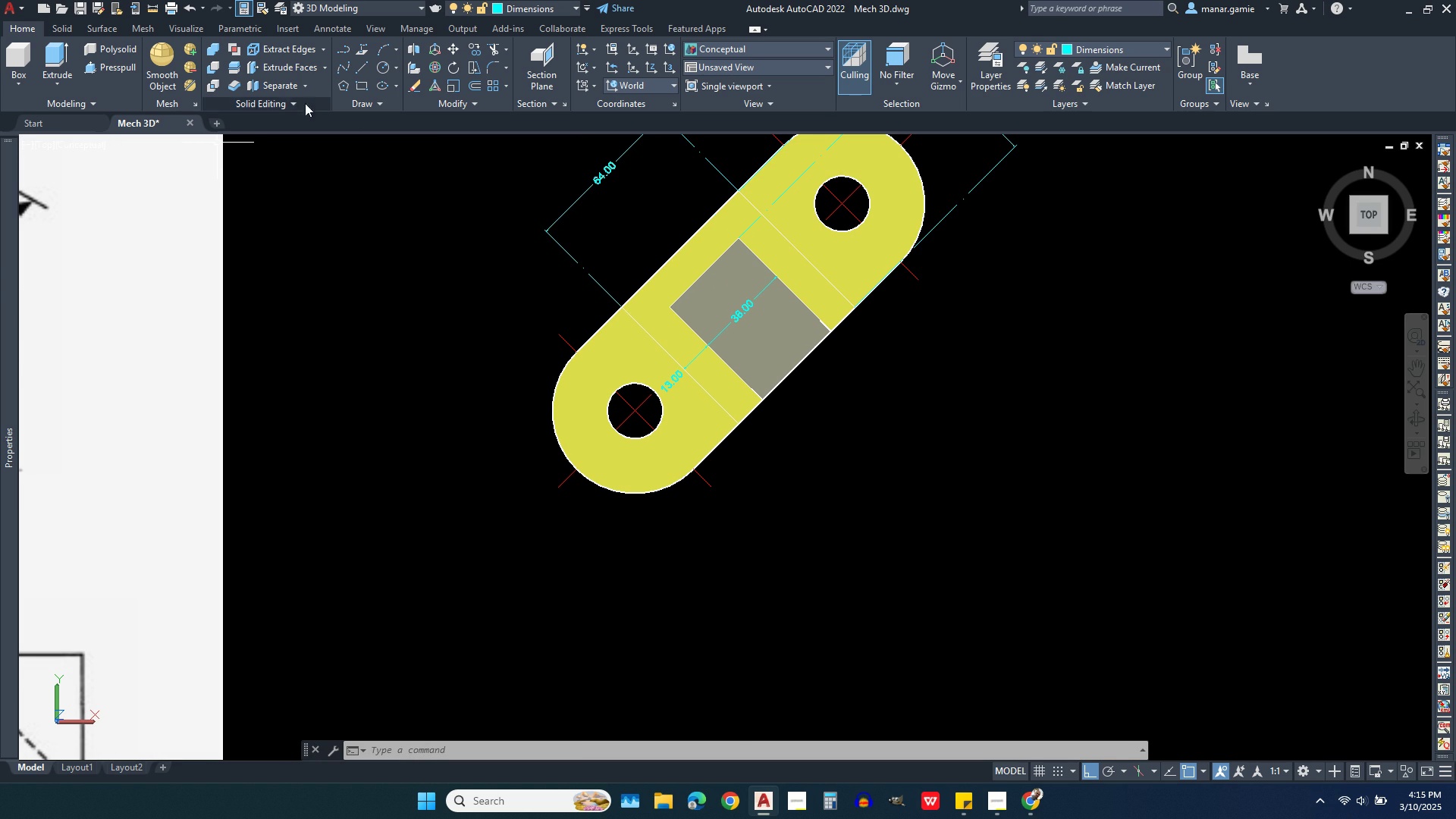 
left_click([364, 85])
 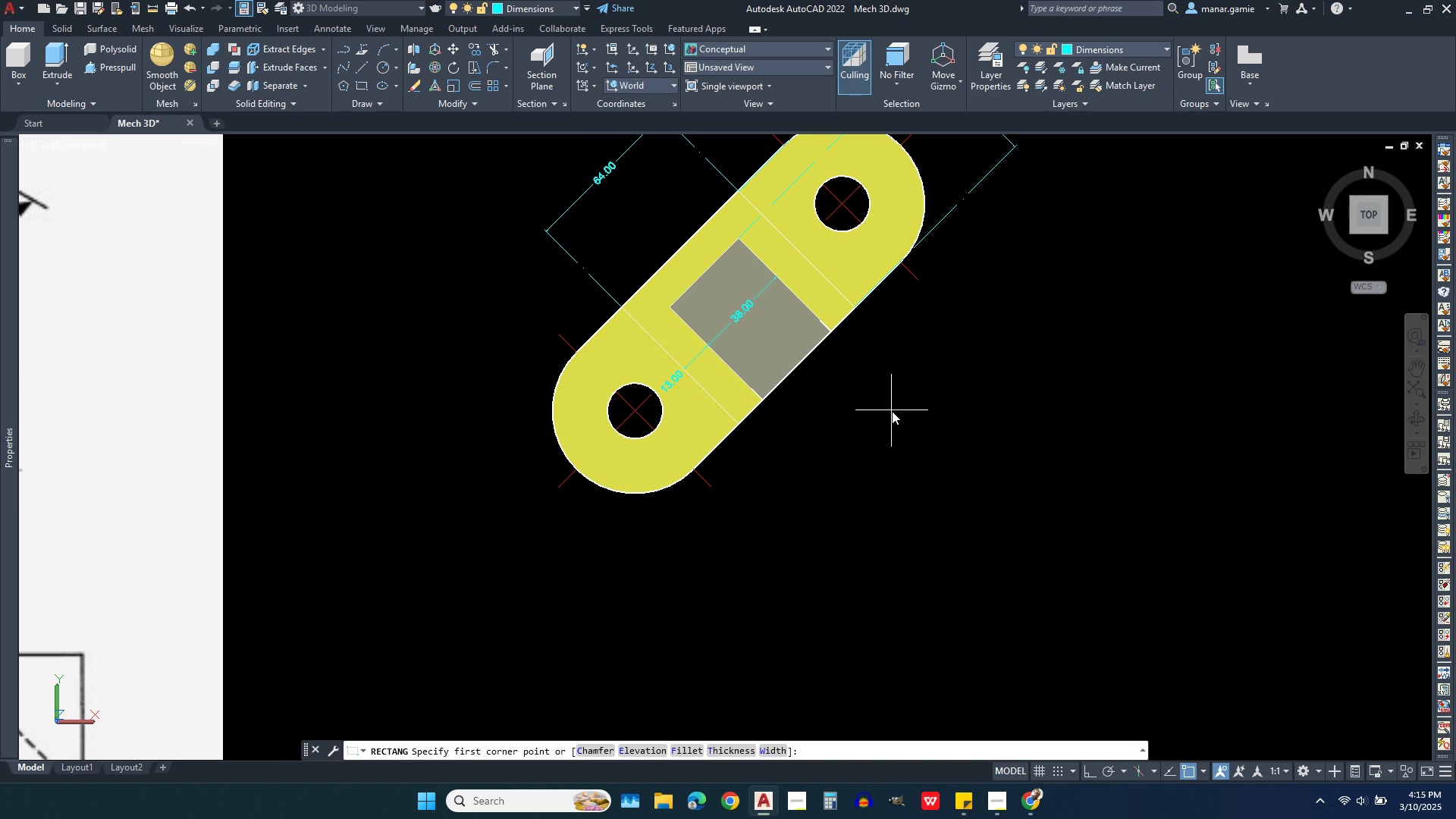 
left_click([892, 411])
 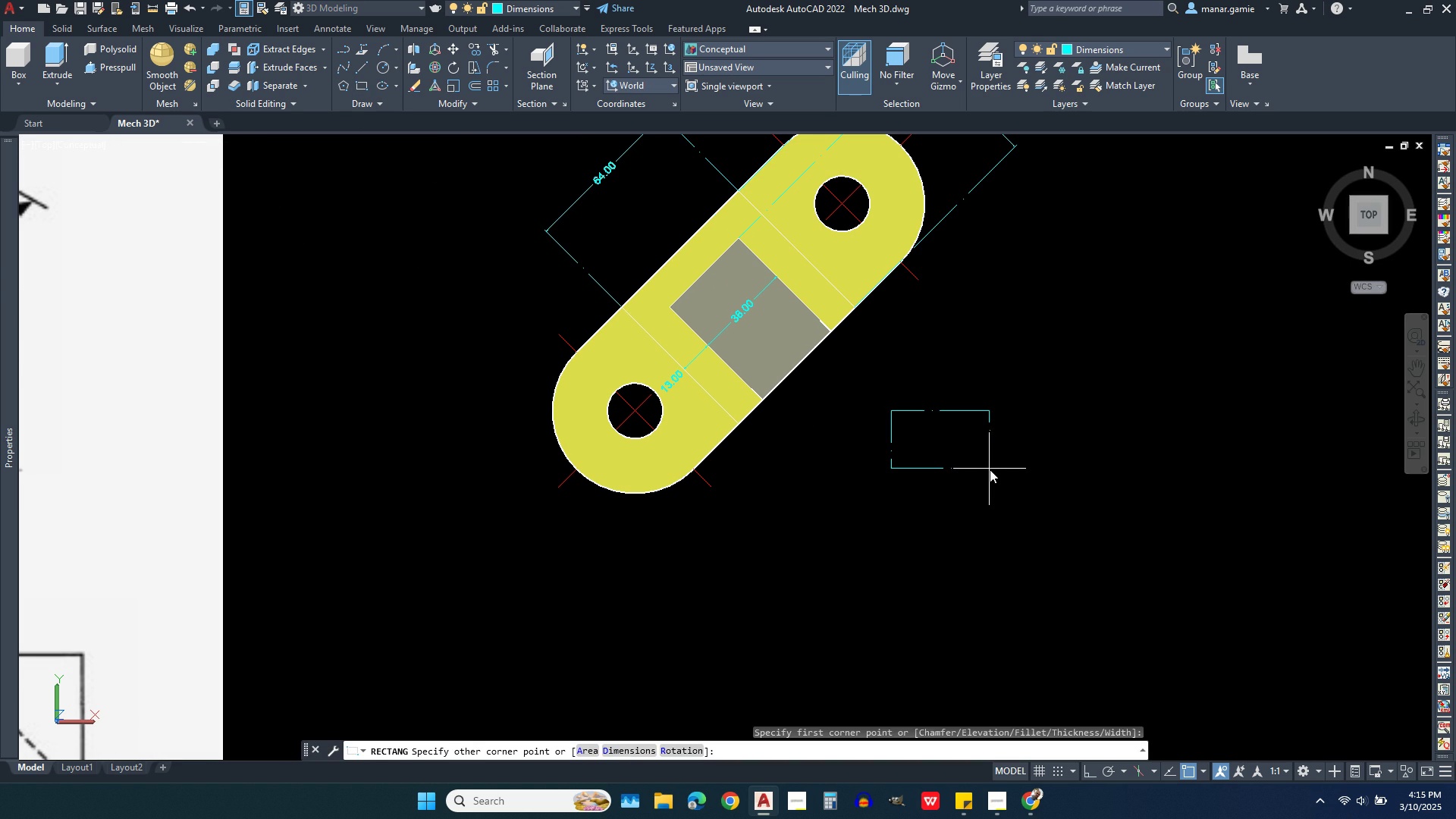 
left_click([990, 469])
 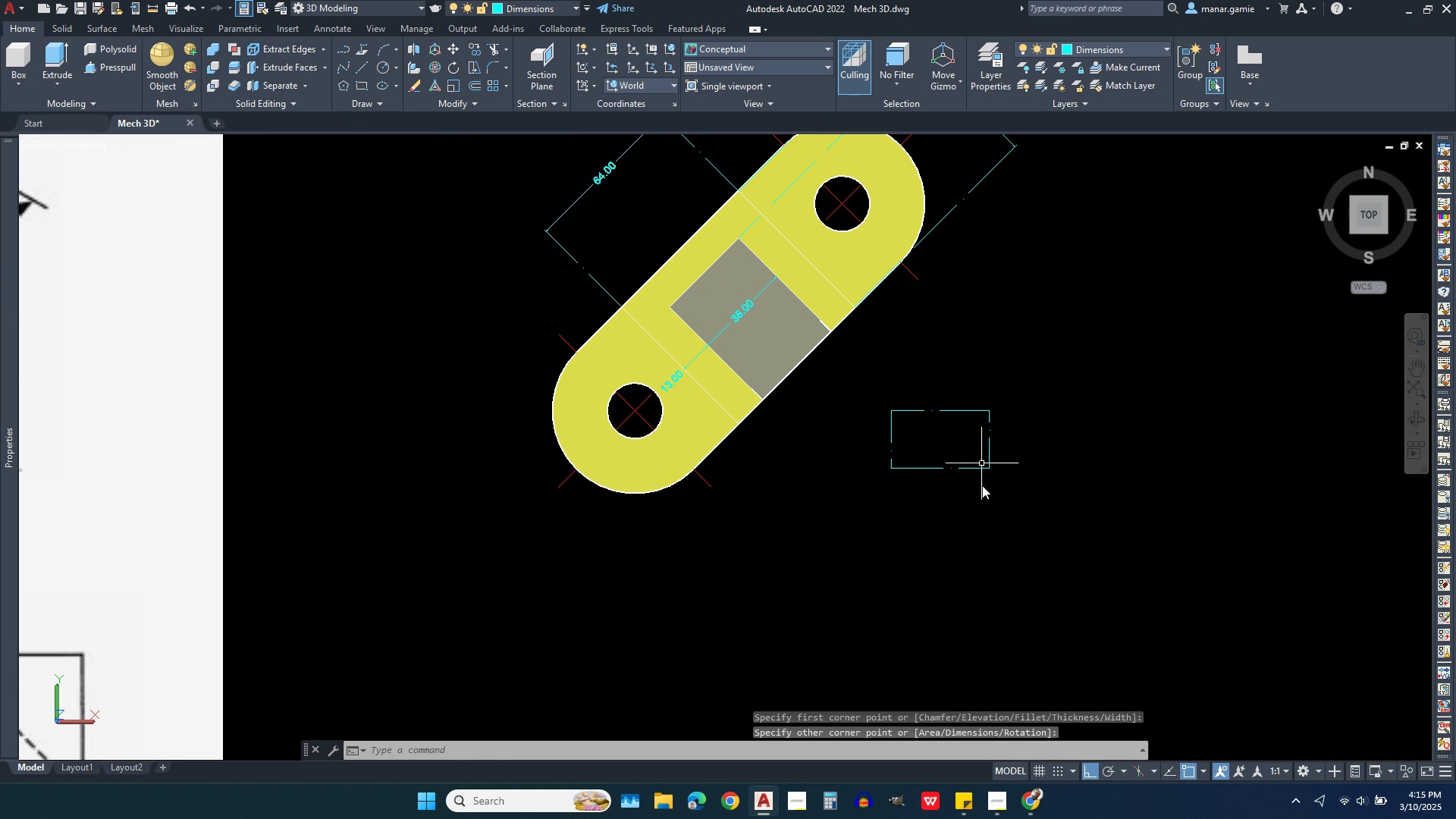 
left_click([1016, 498])
 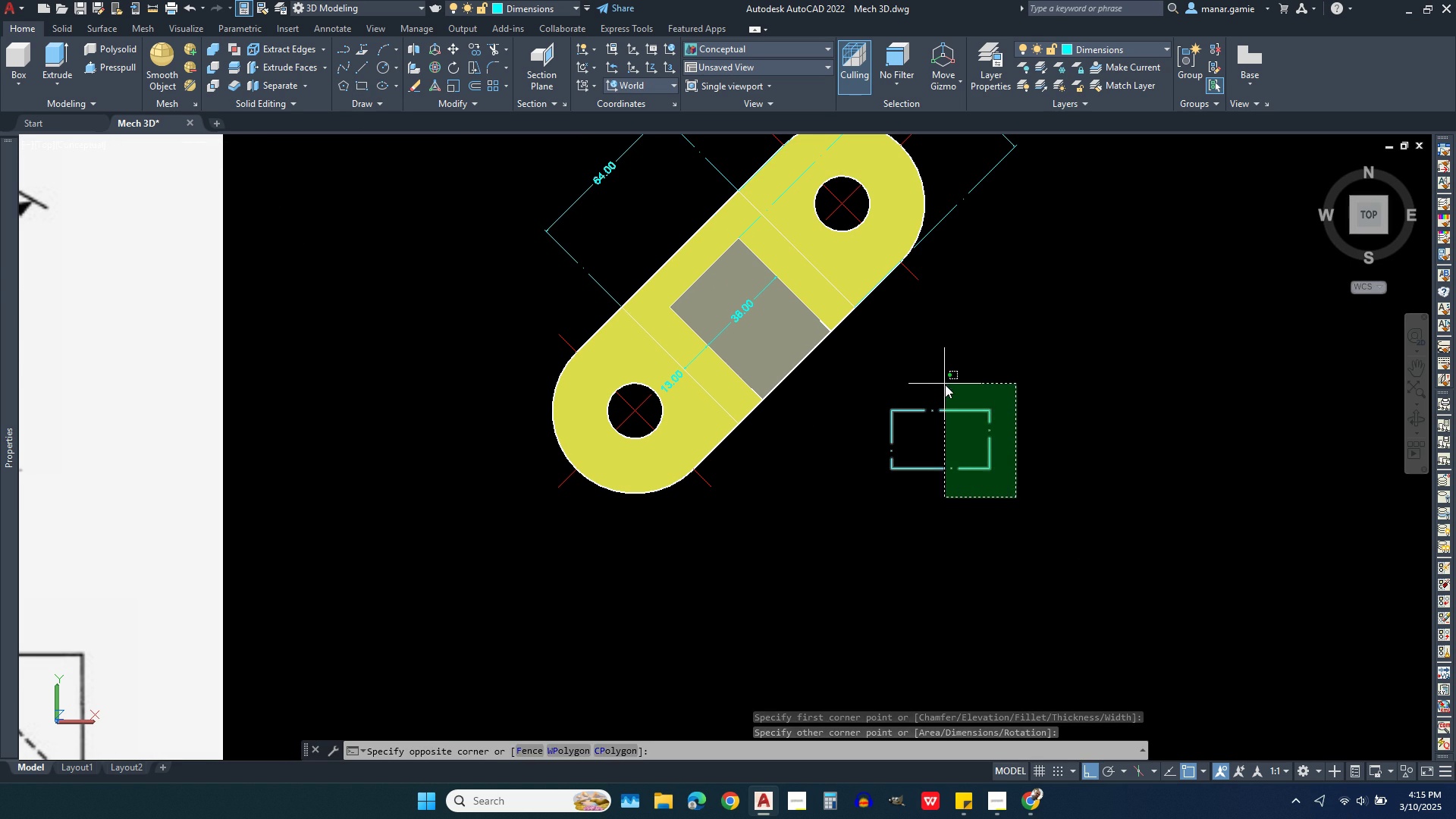 
left_click([945, 384])
 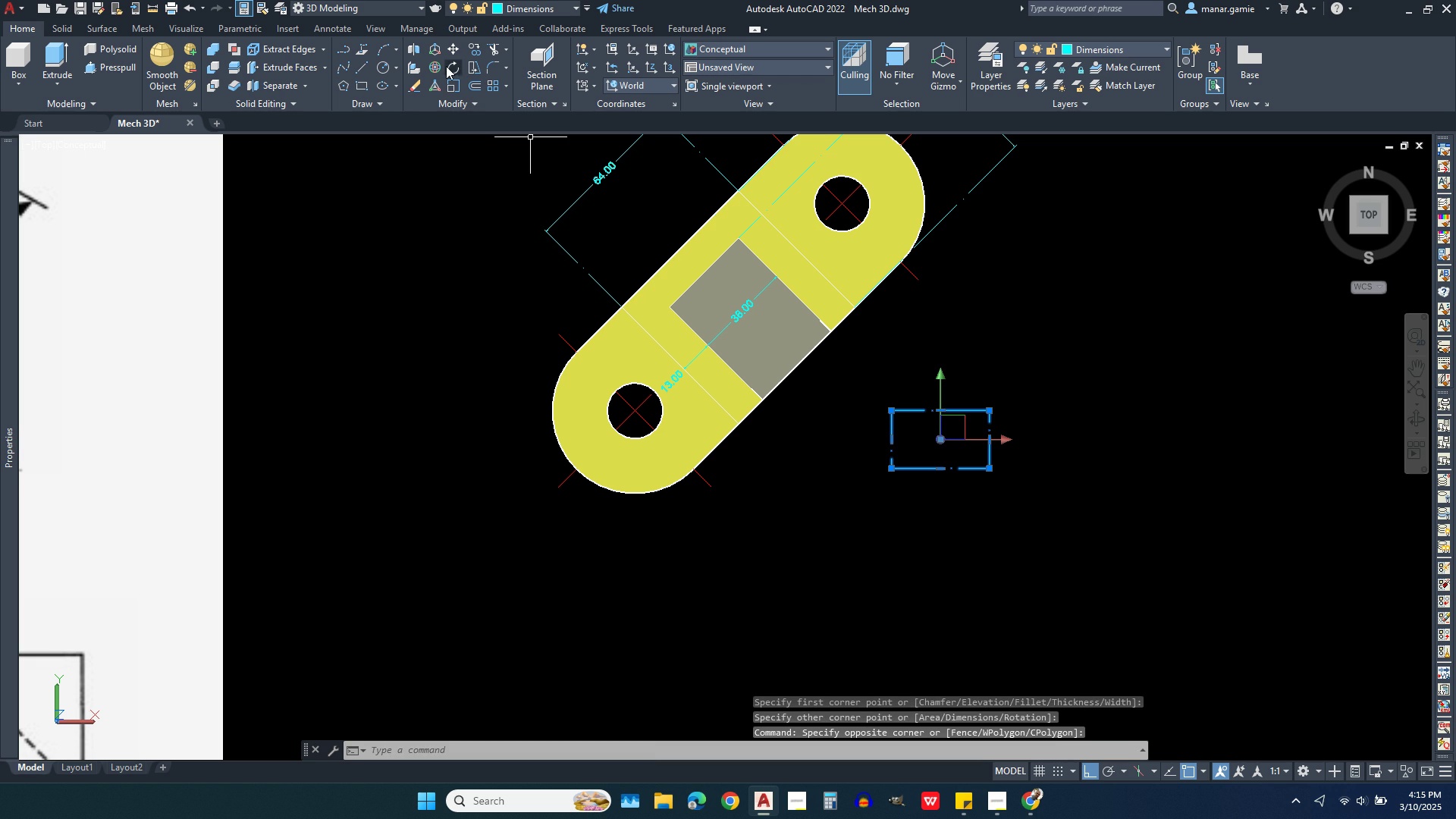 
left_click([446, 66])
 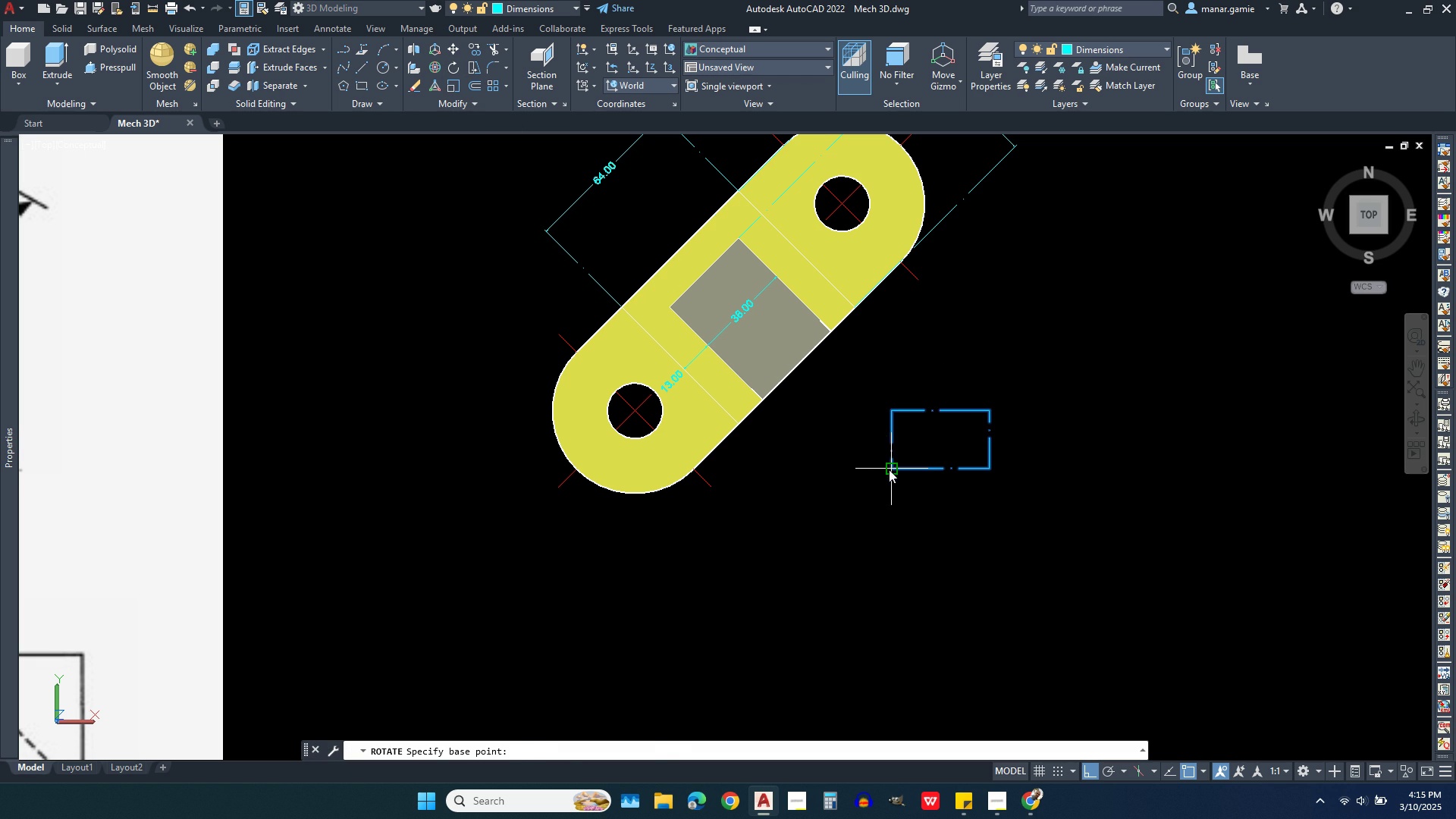 
left_click([892, 472])
 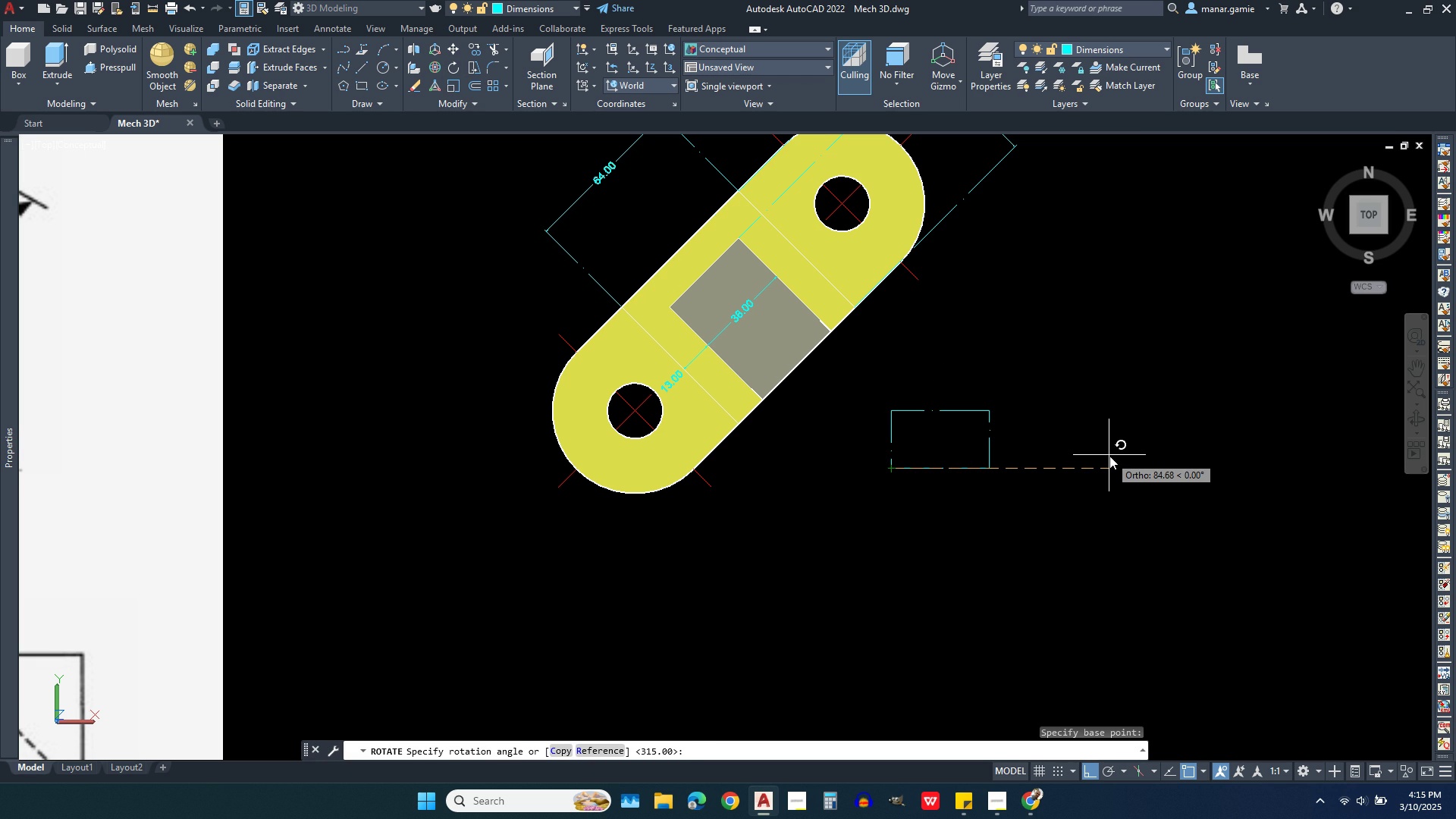 
left_click([1109, 456])
 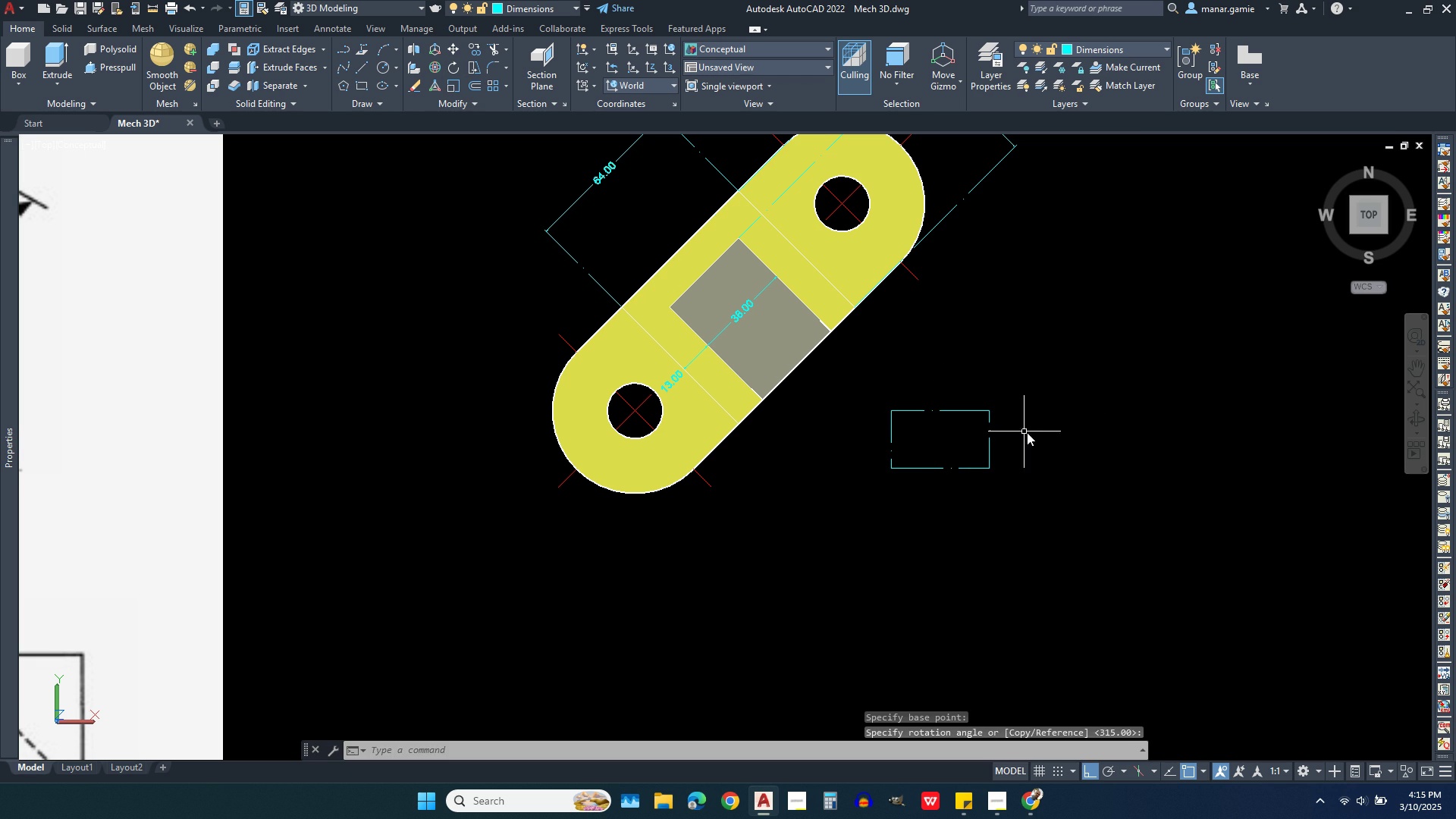 
right_click([1030, 435])
 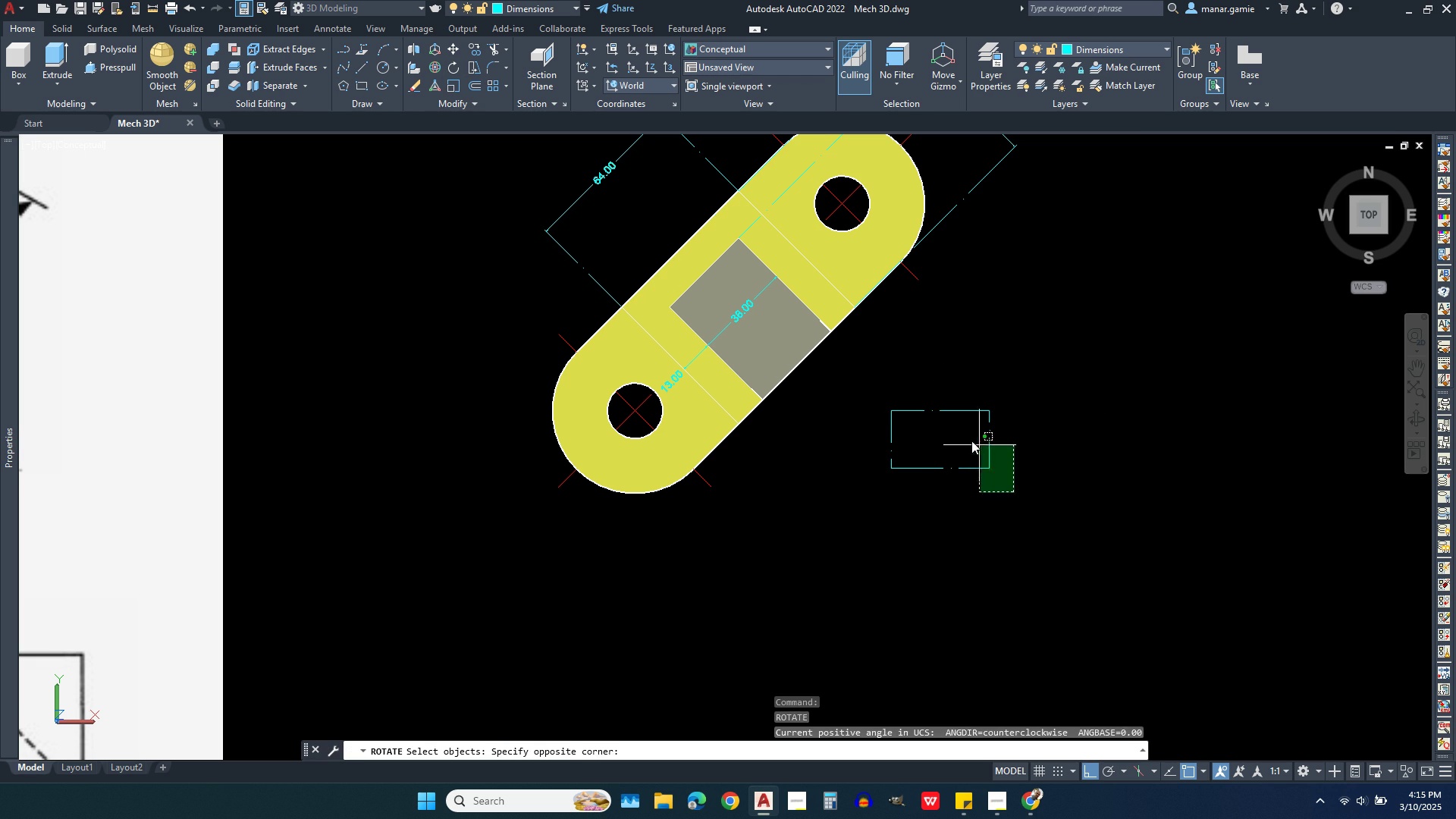 
left_click([971, 441])
 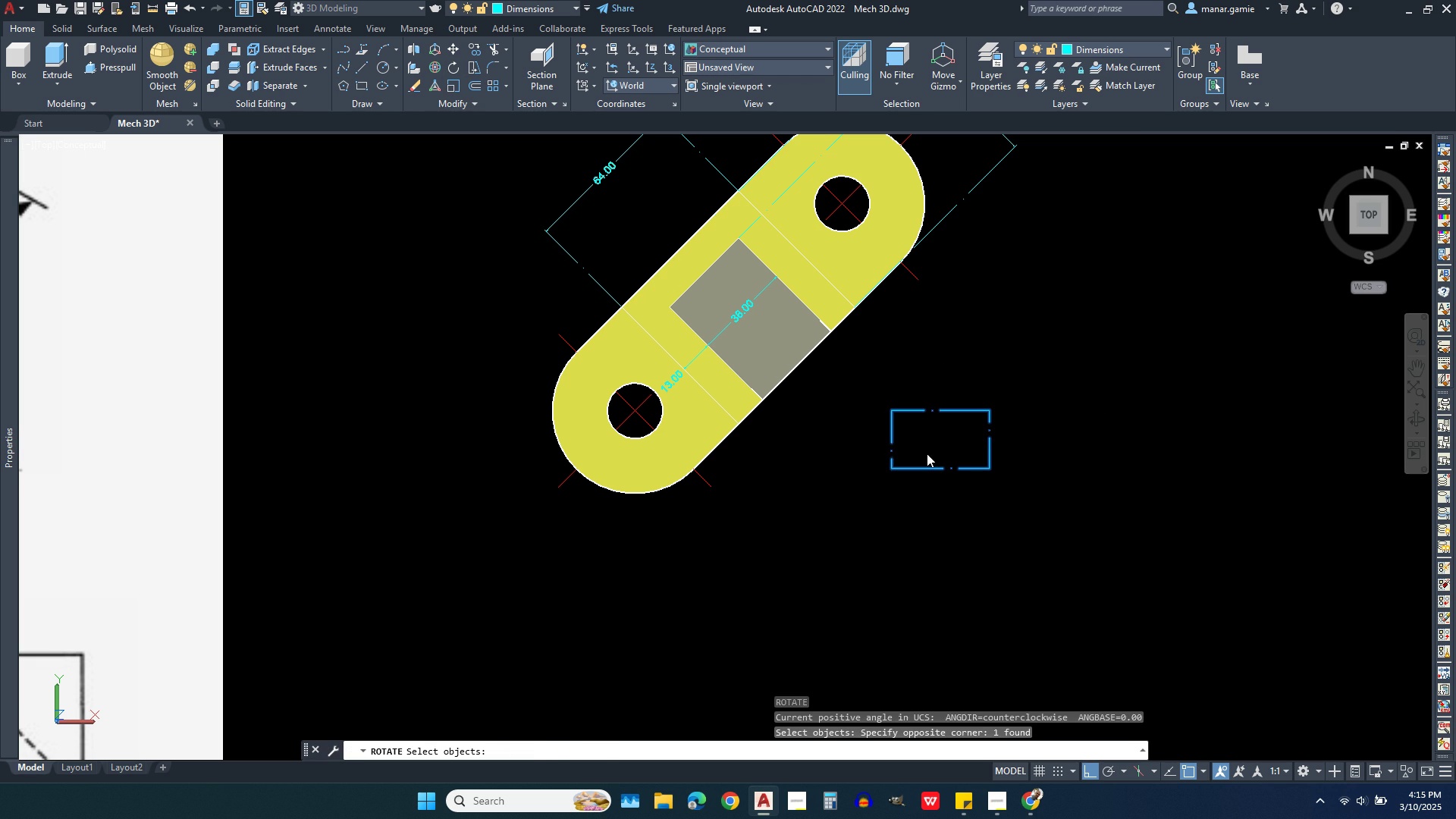 
right_click([927, 453])
 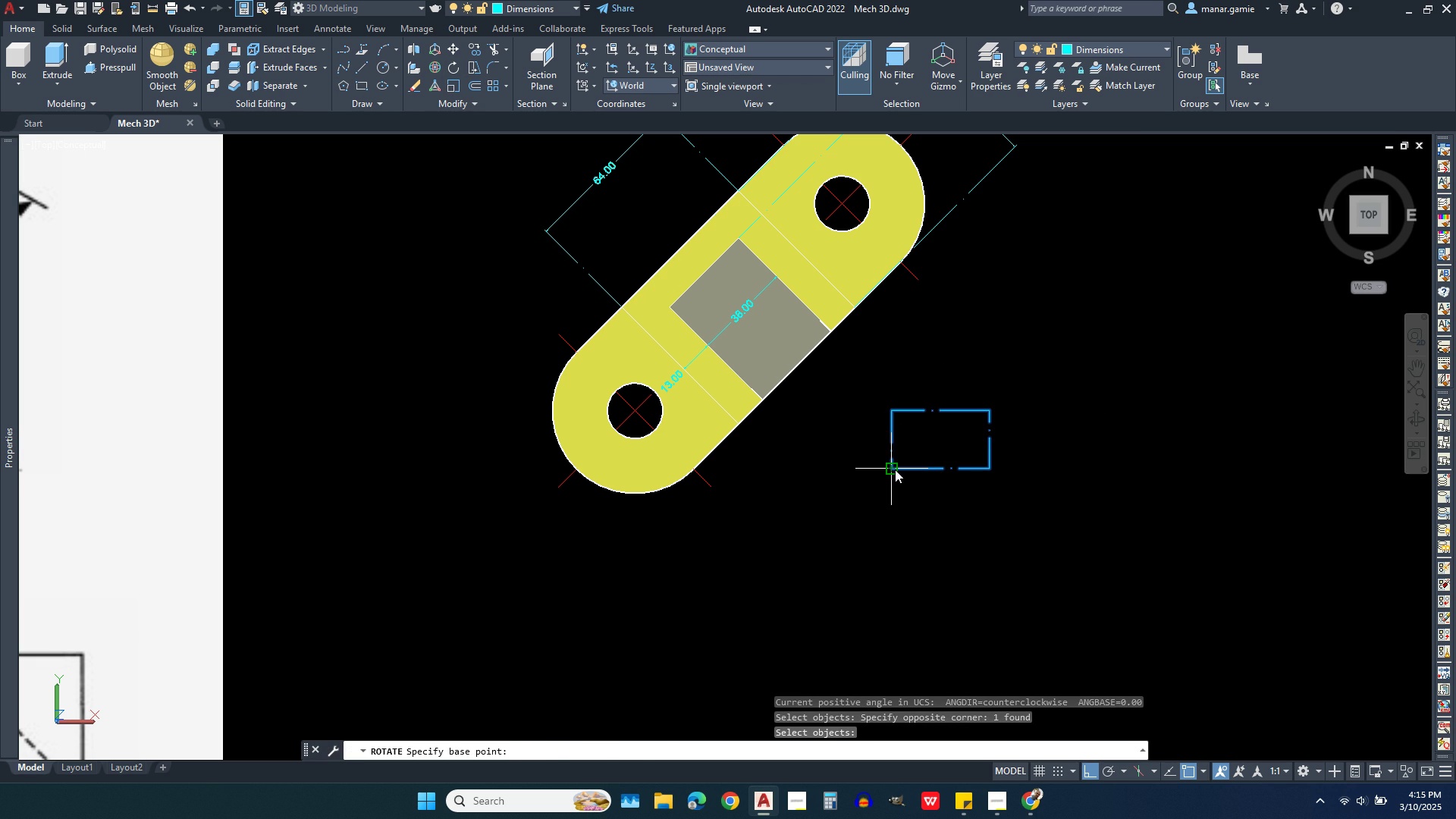 
left_click([895, 469])
 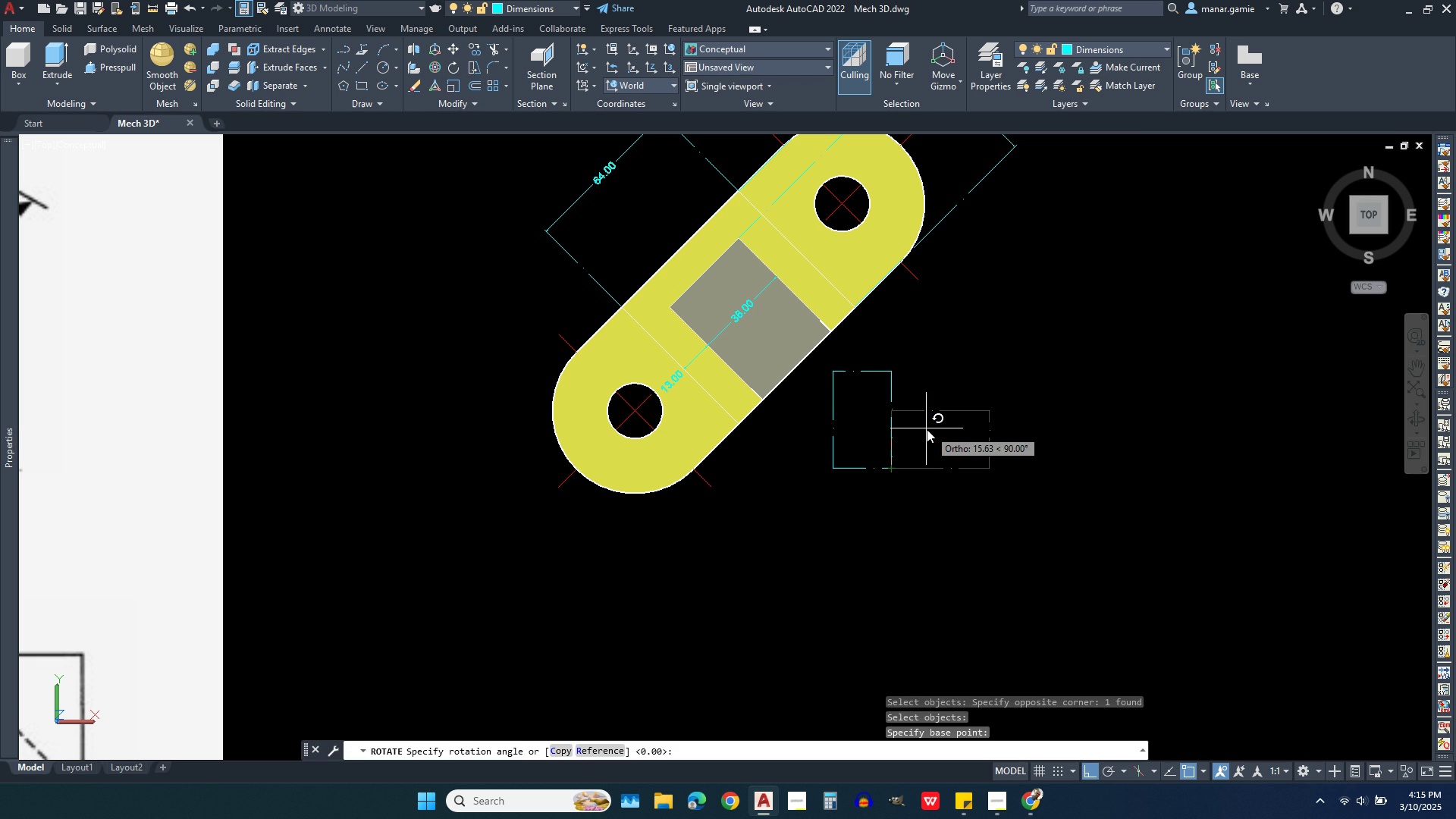 
type(45)
 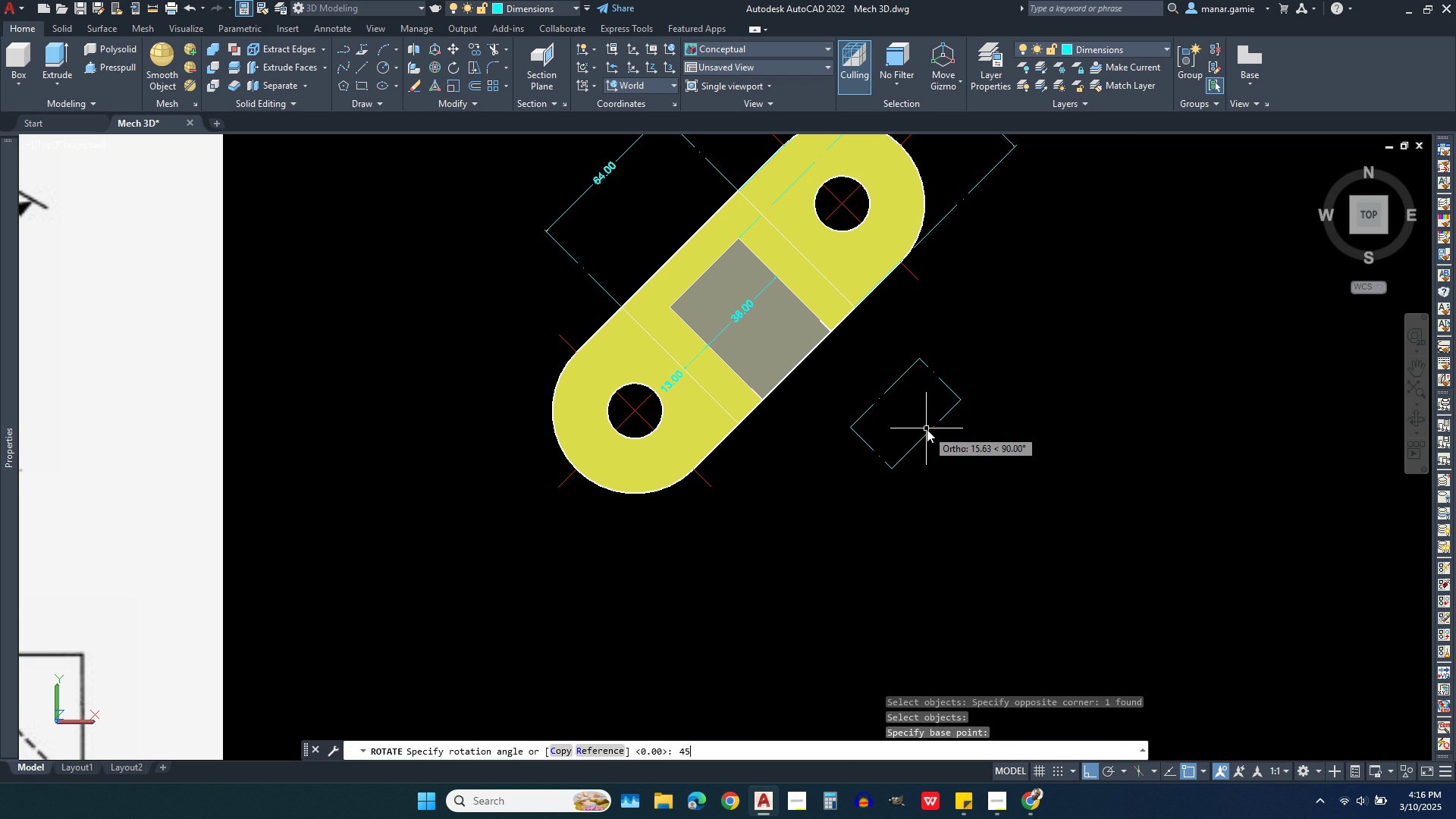 
key(Enter)
 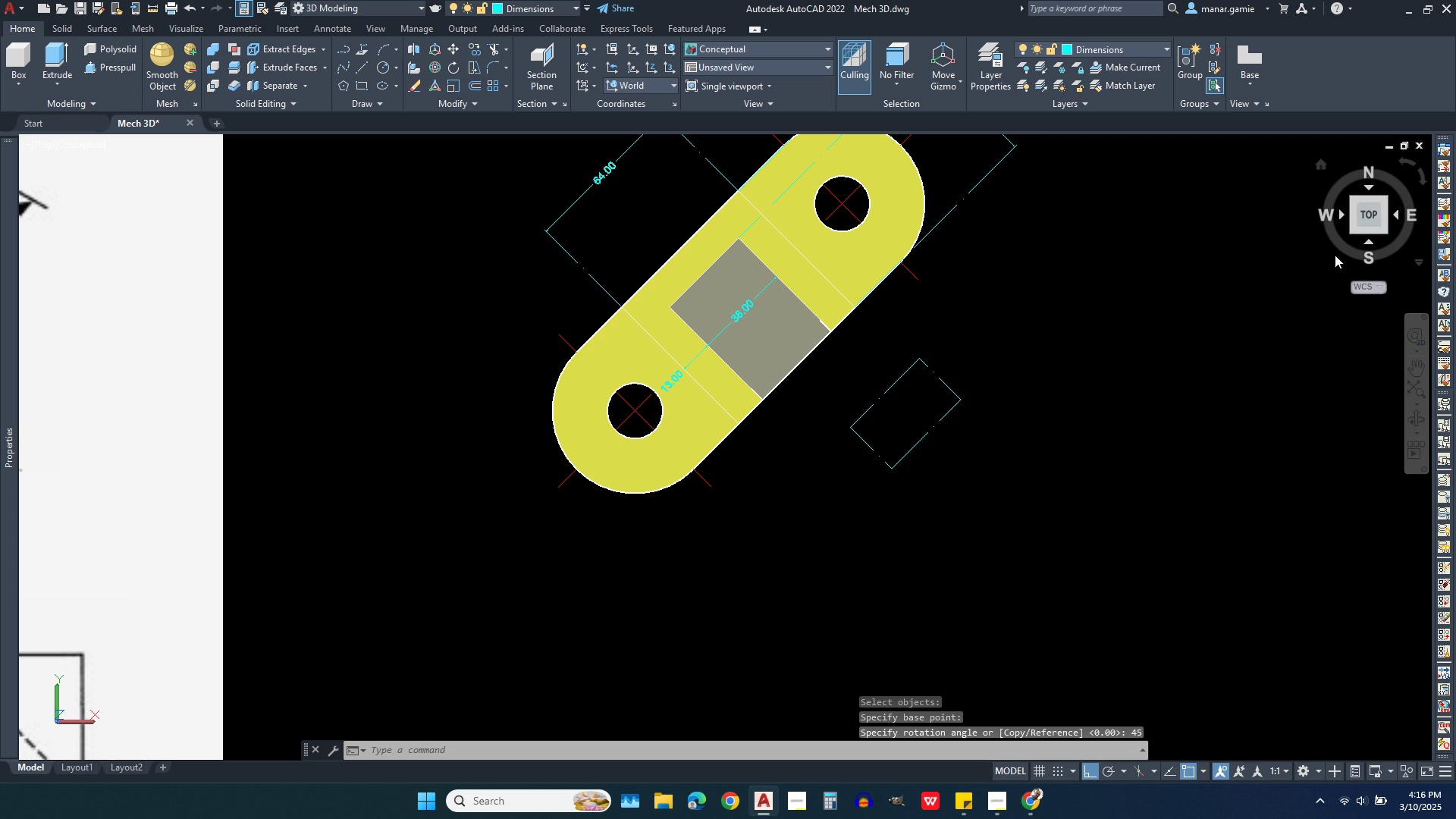 
left_click([1367, 284])
 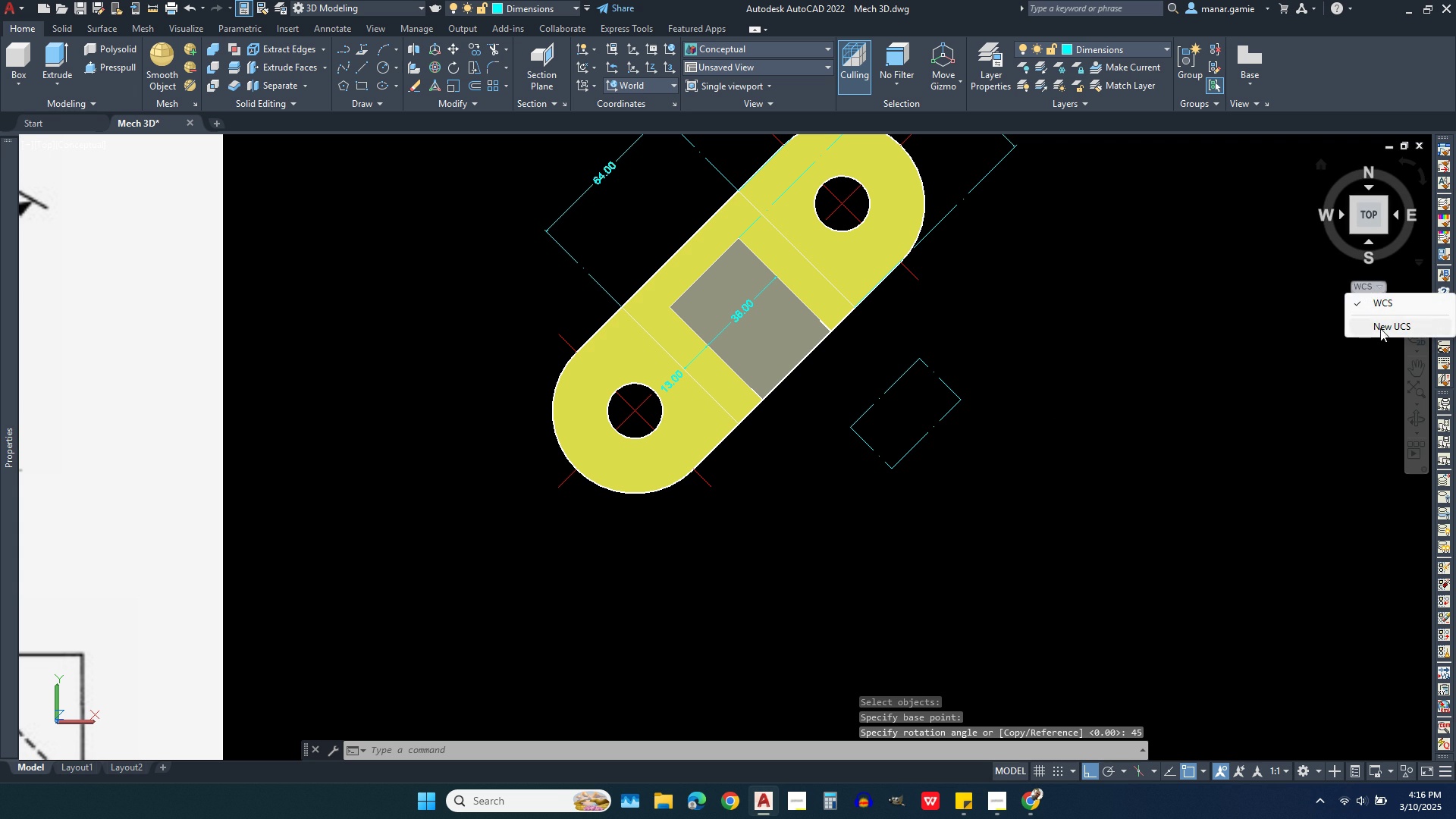 
left_click([1380, 328])
 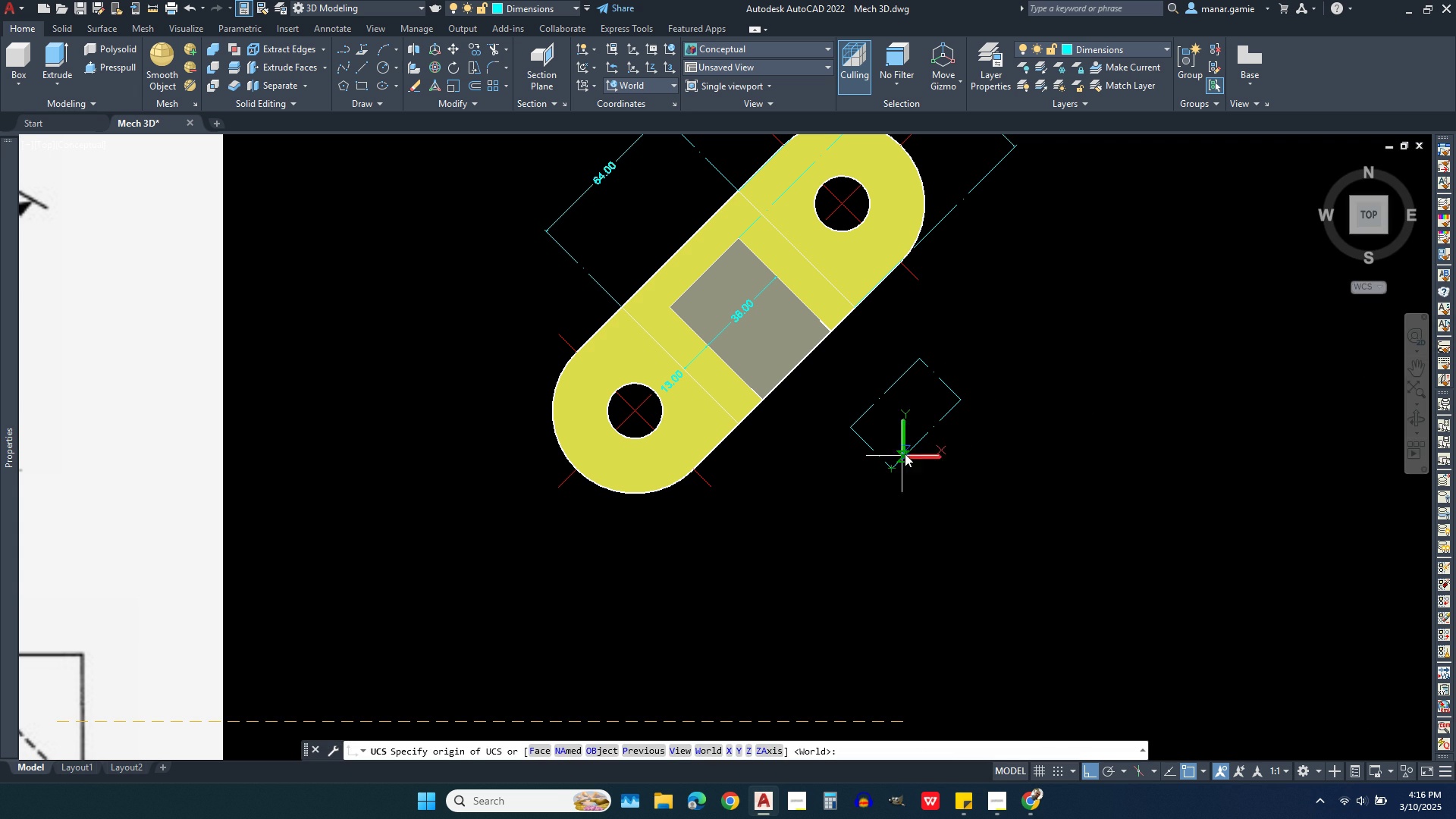 
wait(8.29)
 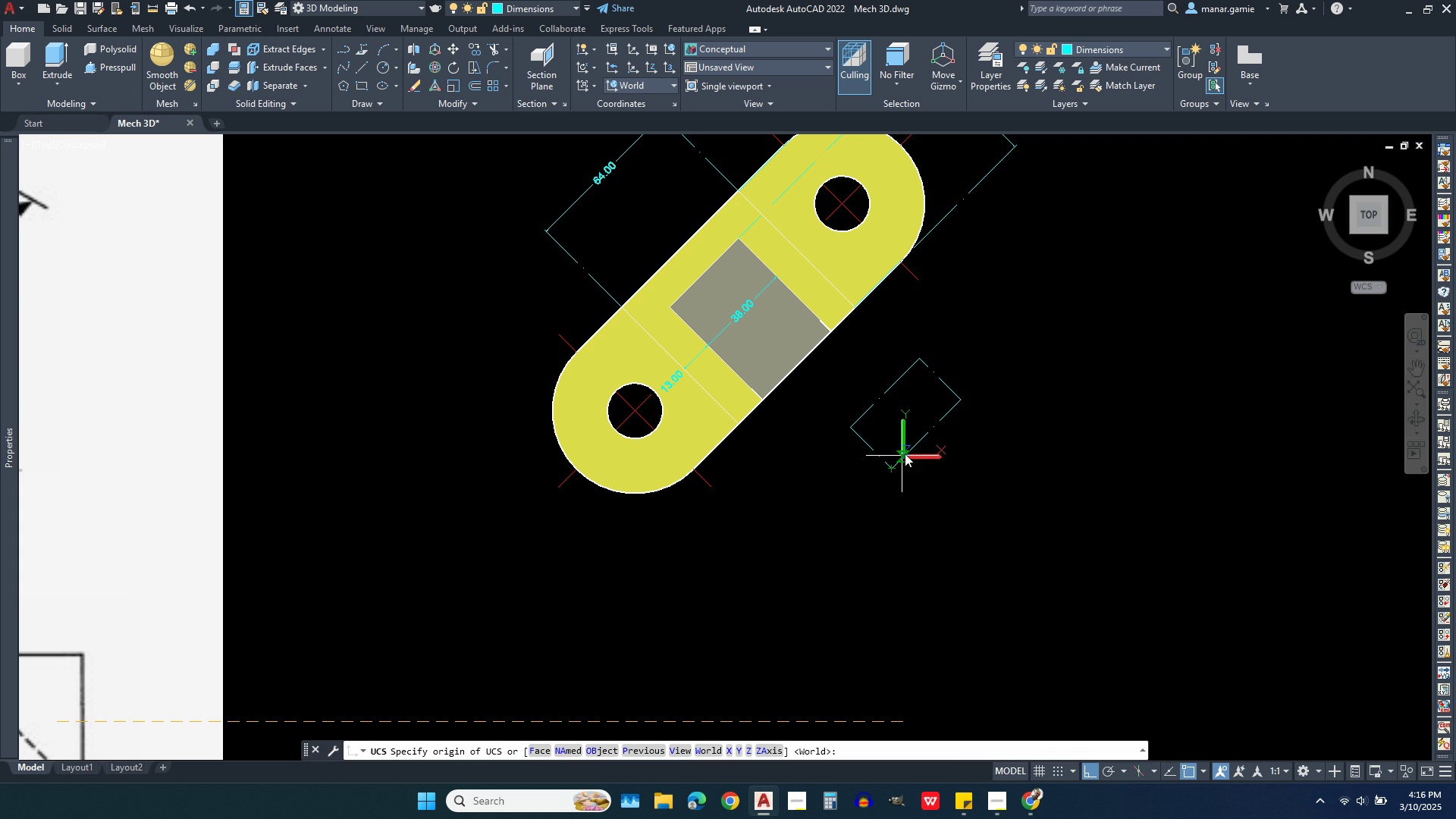 
type(ob)
 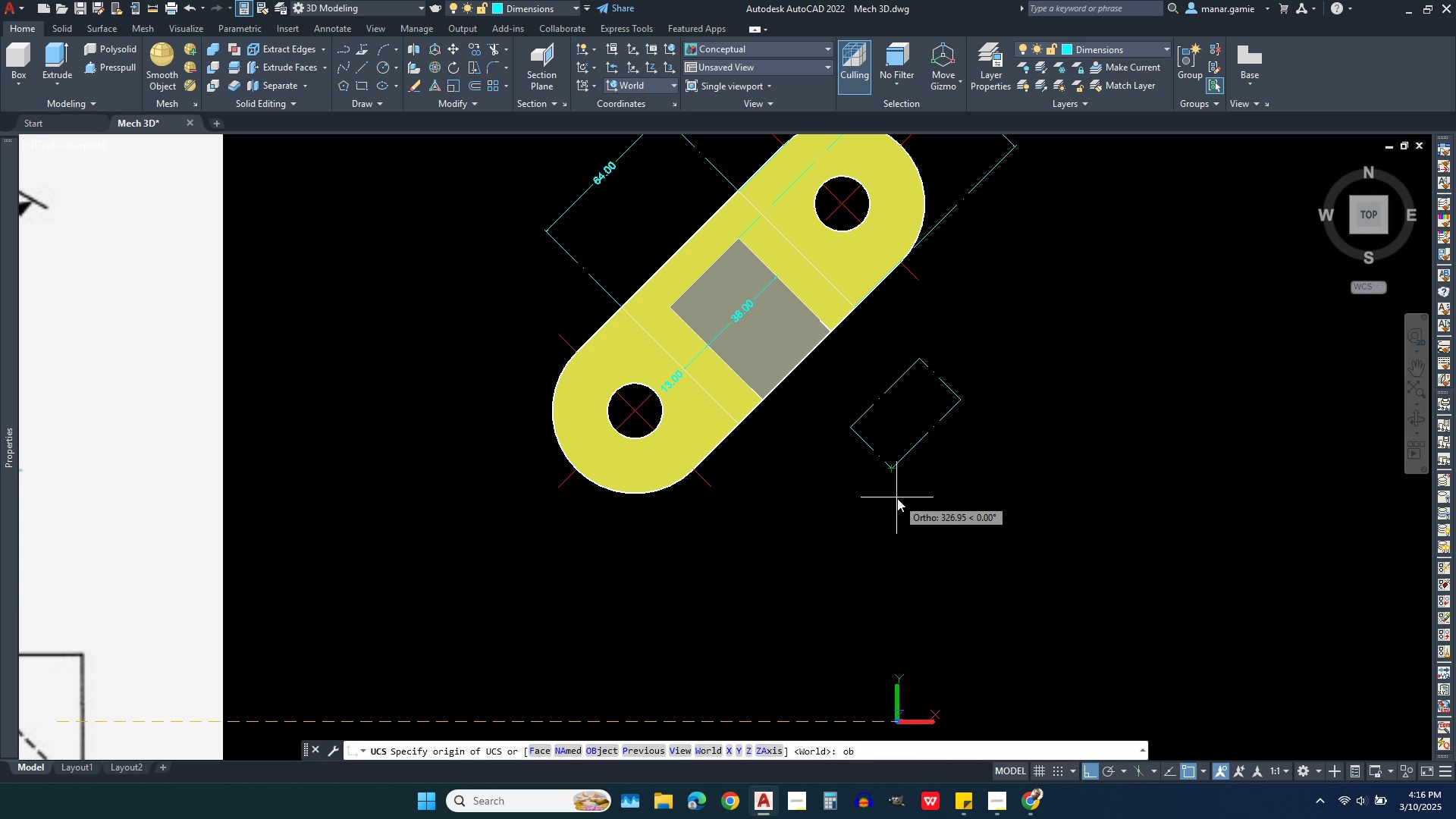 
key(Enter)
 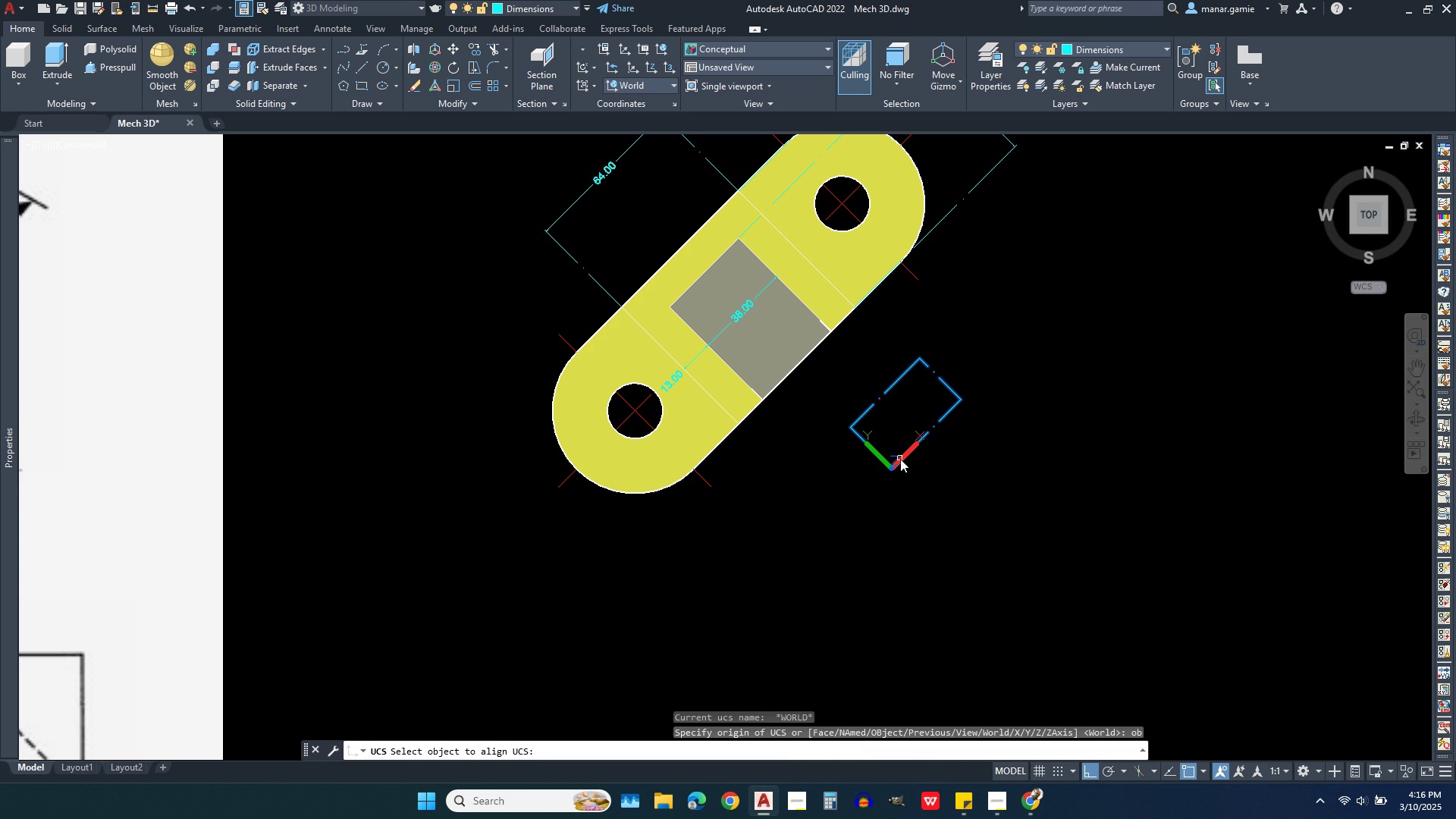 
left_click([900, 459])
 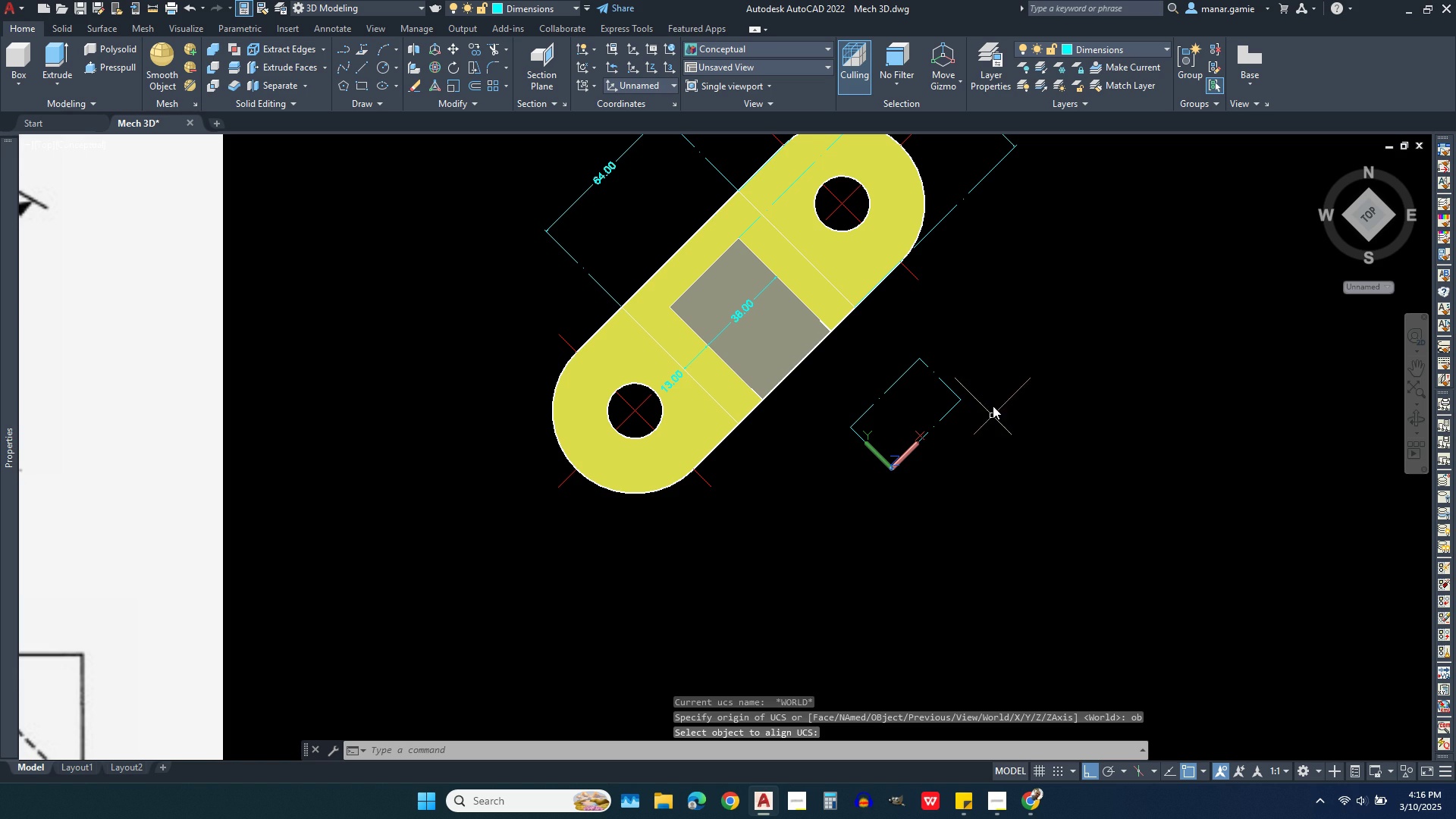 
scroll: coordinate [971, 337], scroll_direction: up, amount: 2.0
 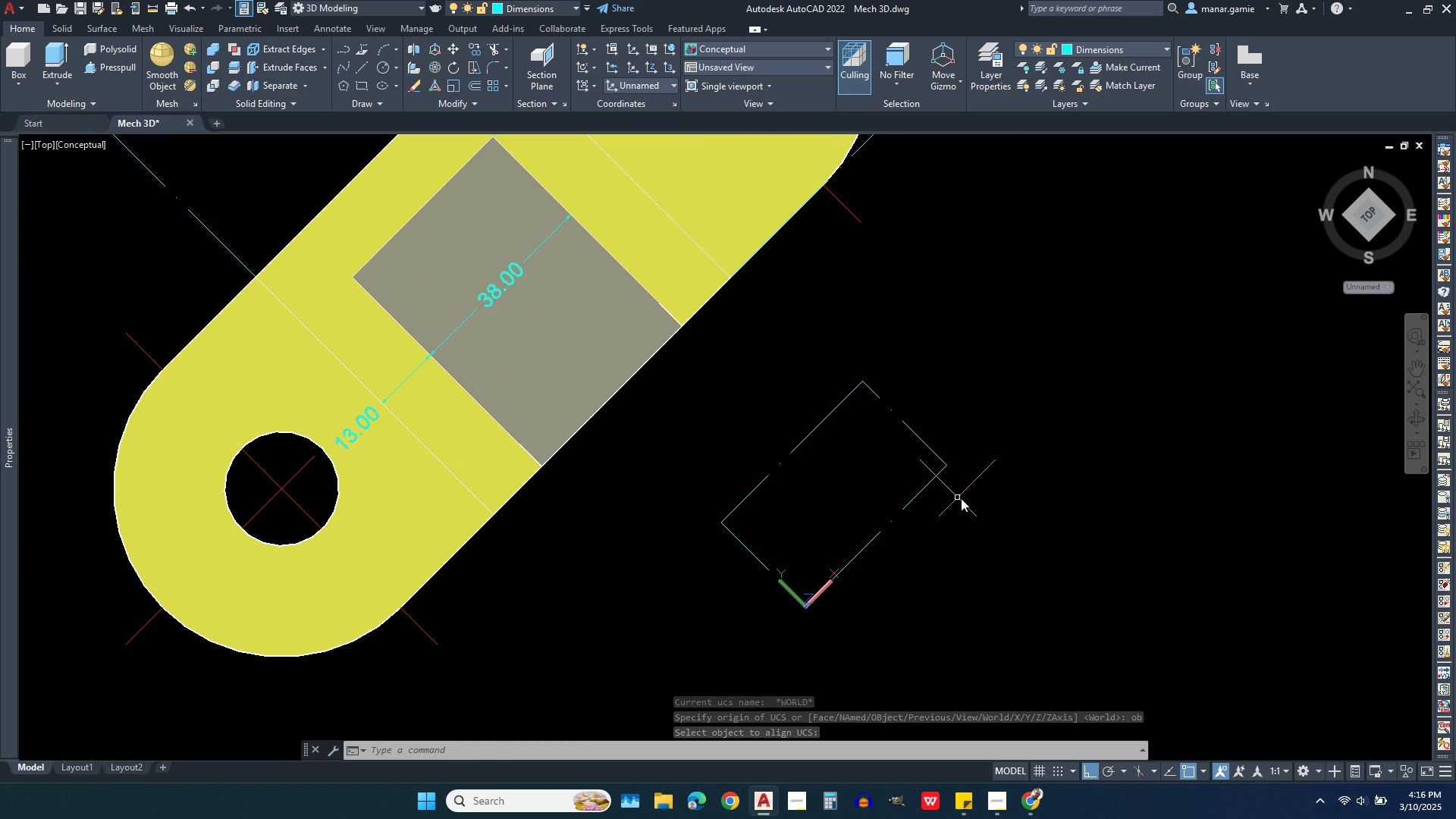 
left_click([963, 507])
 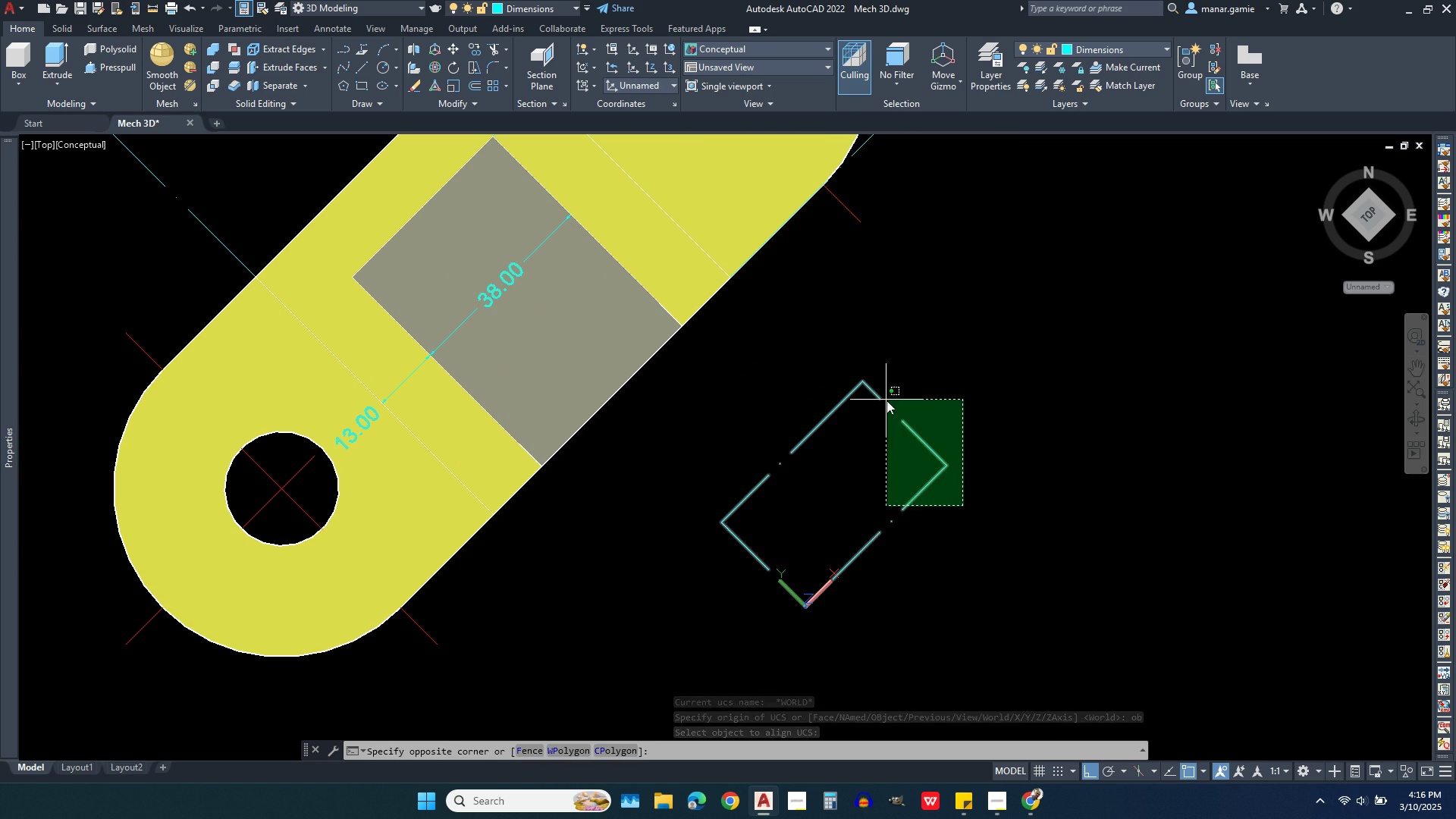 
left_click([886, 400])
 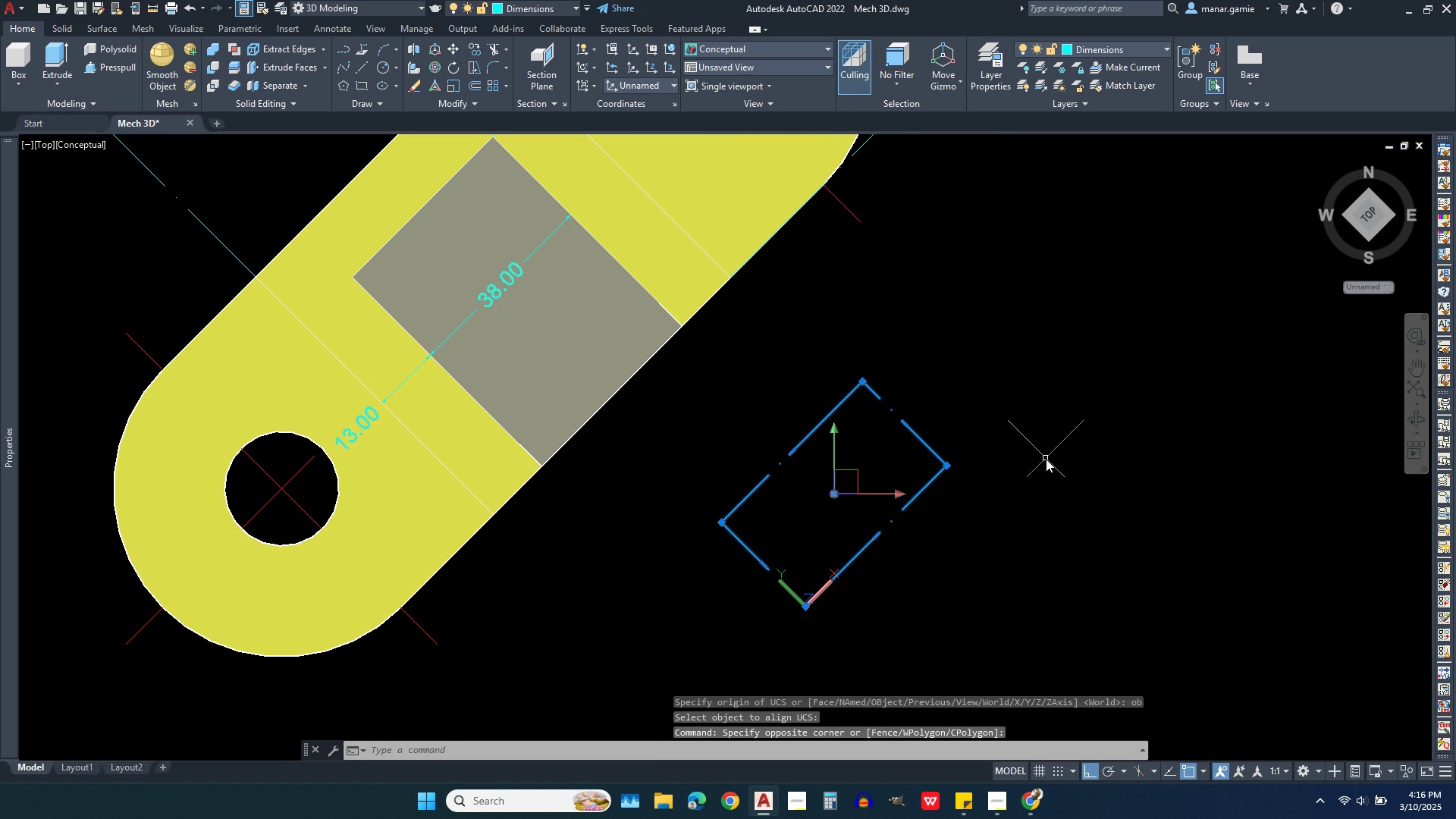 
key(Delete)
 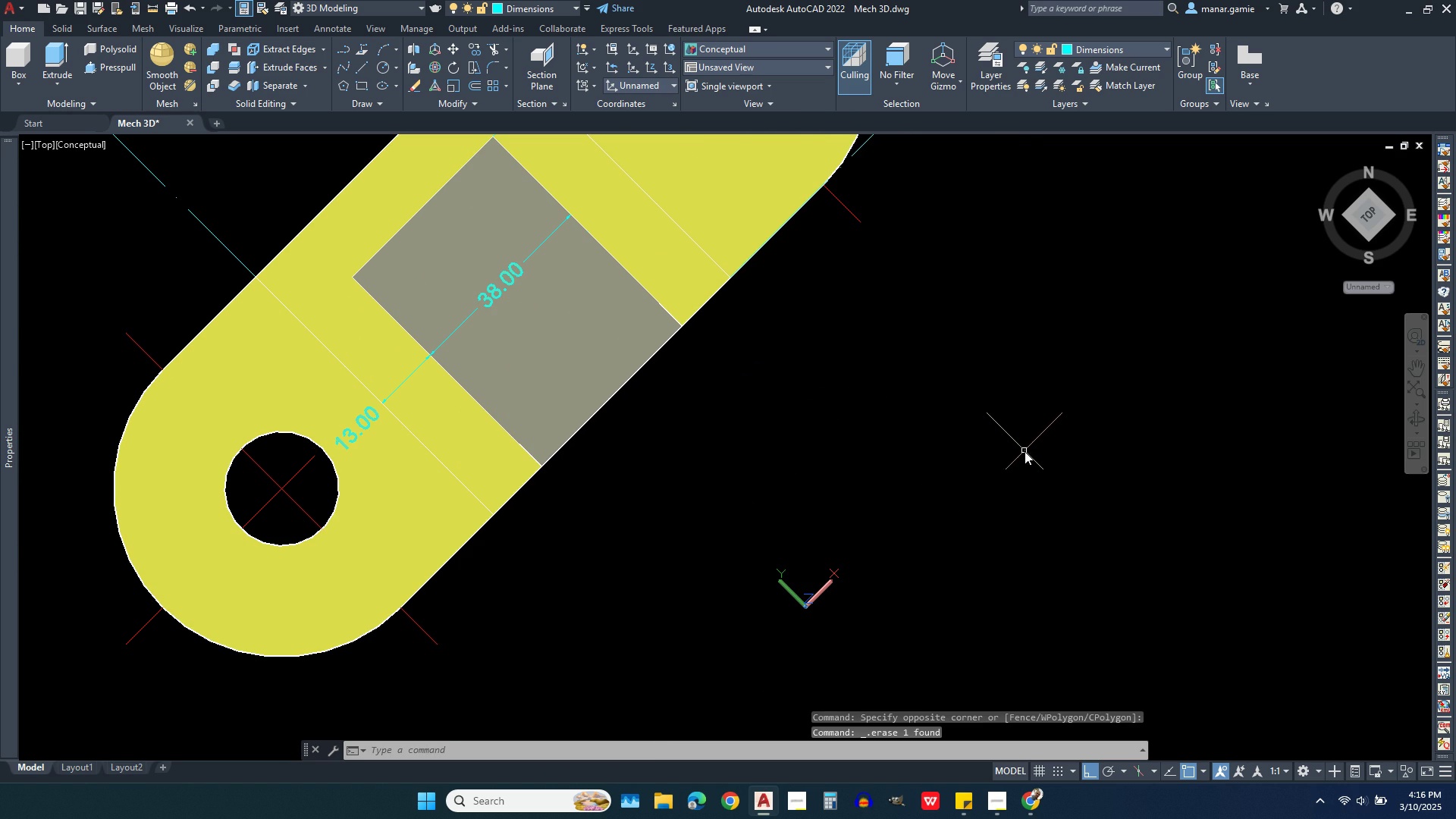 
scroll: coordinate [1012, 443], scroll_direction: down, amount: 1.0
 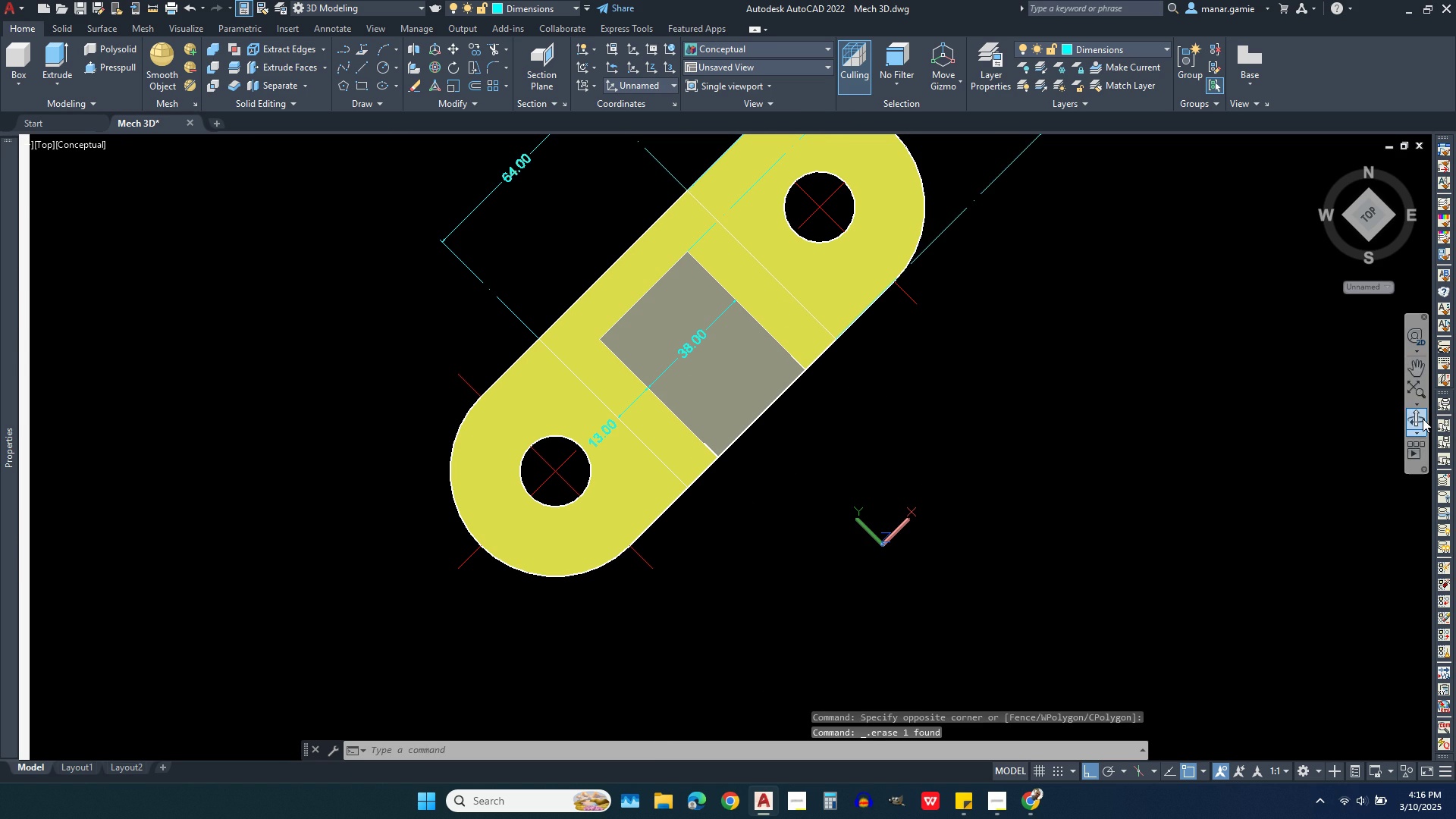 
left_click([1423, 419])
 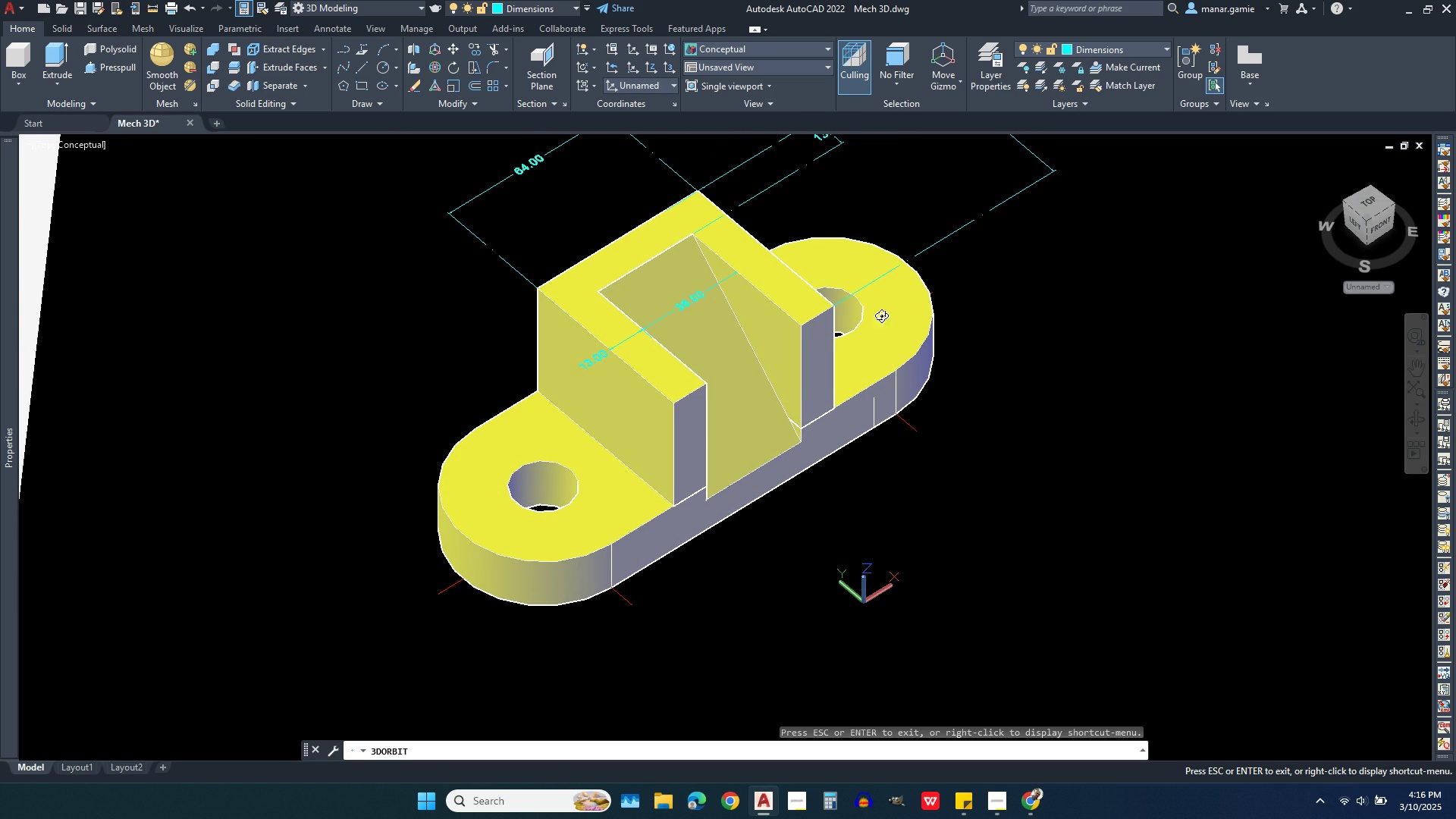 
right_click([1035, 347])
 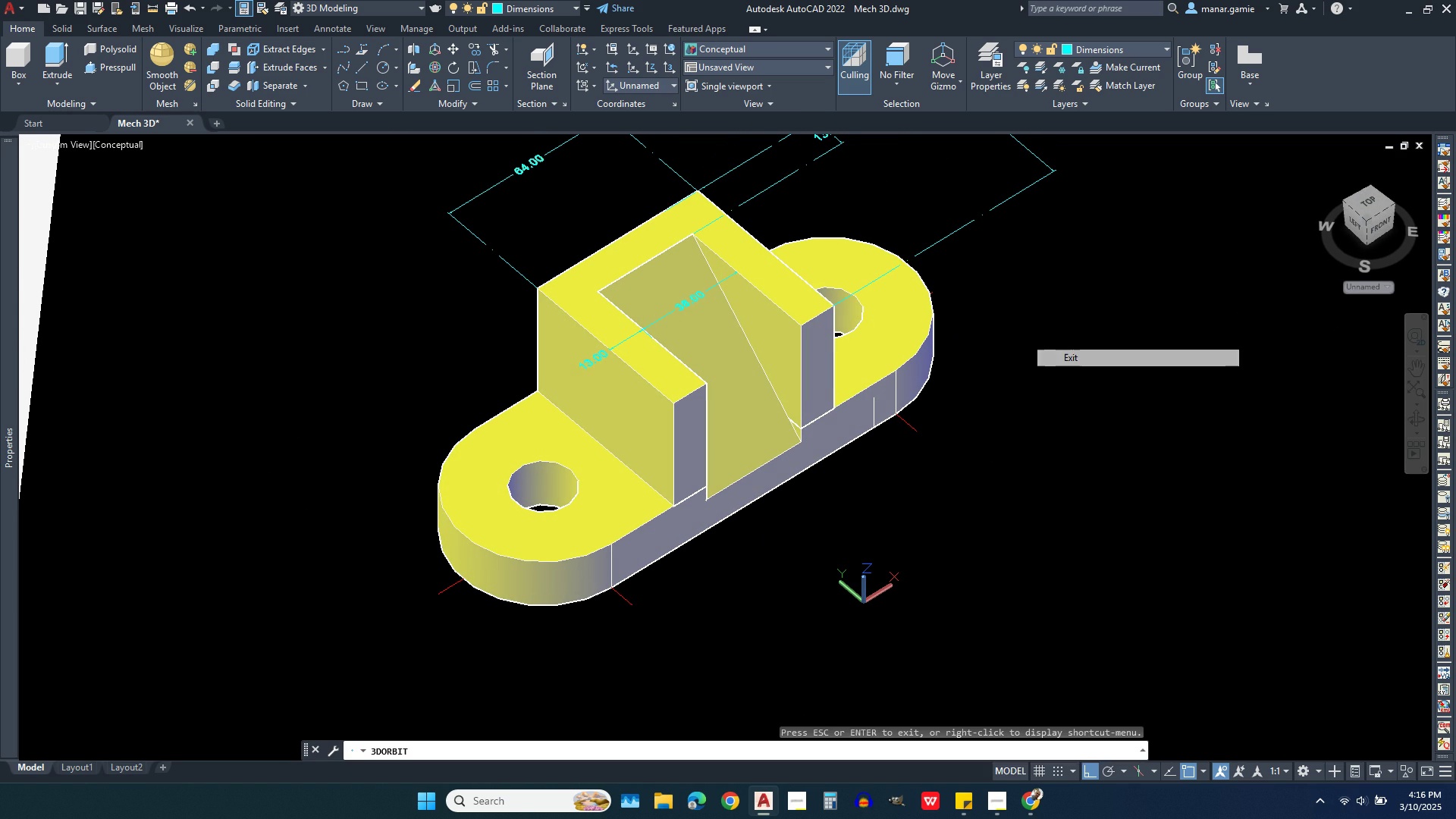 
left_click([1051, 360])
 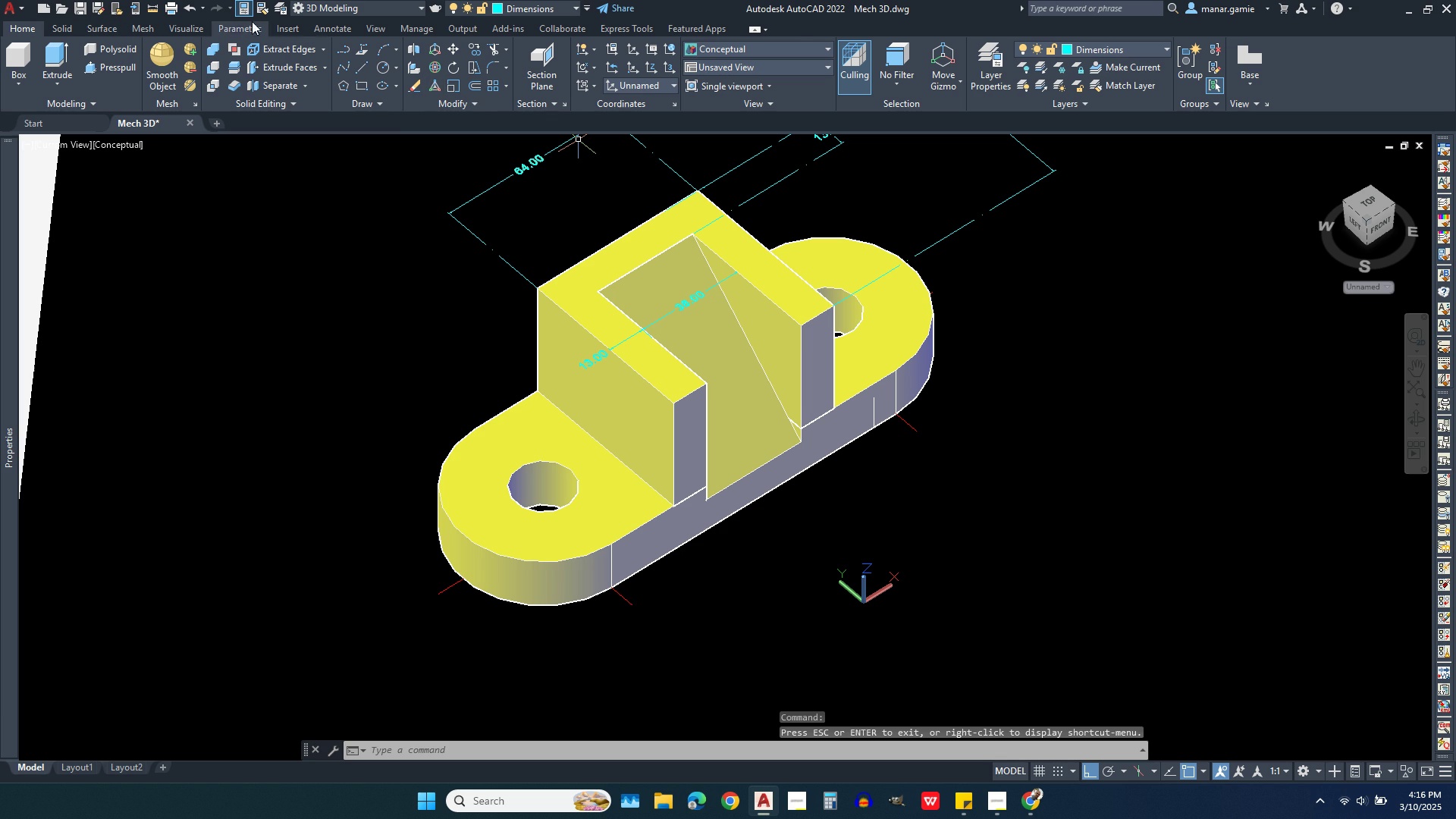 
left_click([321, 29])
 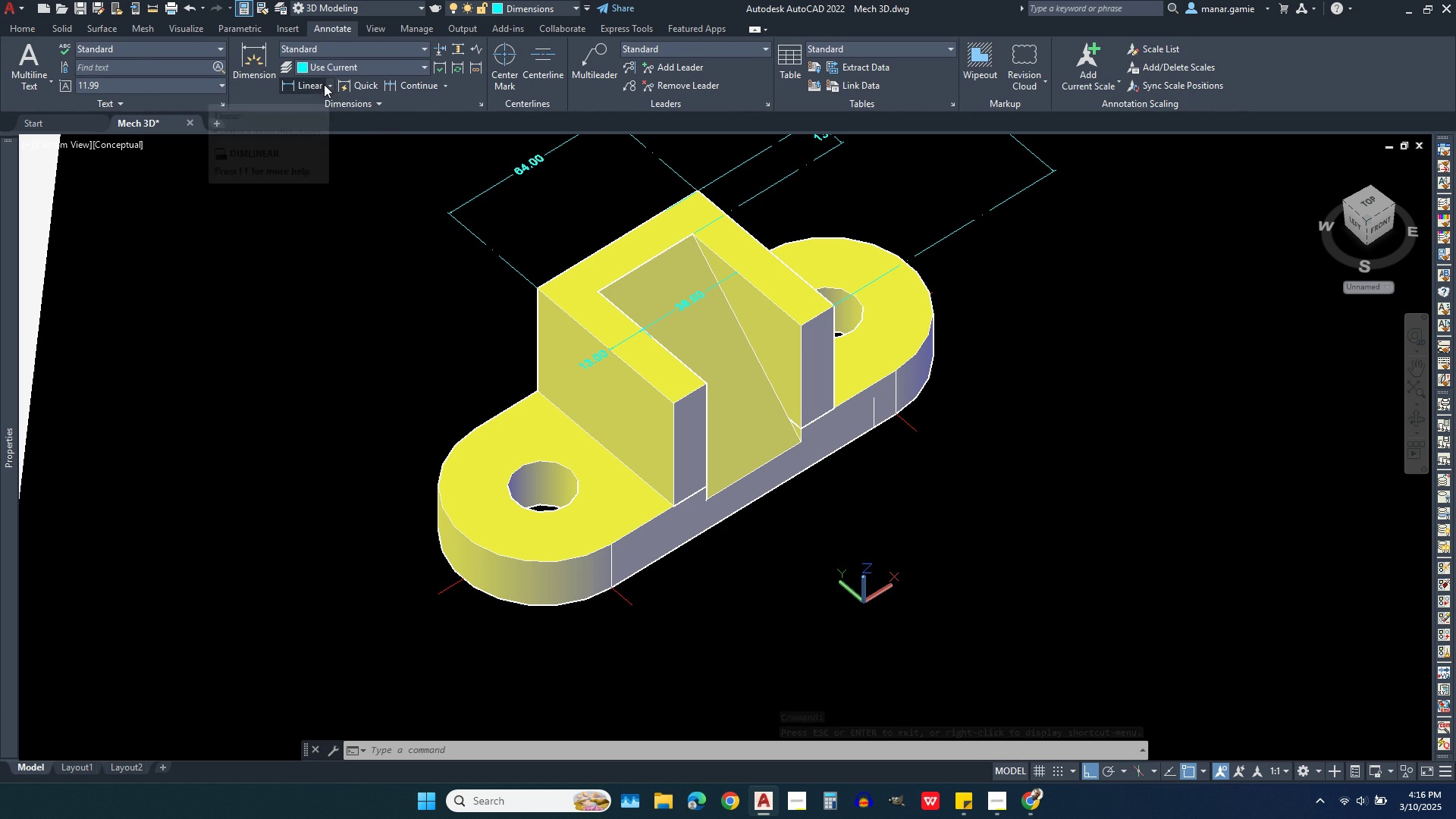 
left_click([303, 84])
 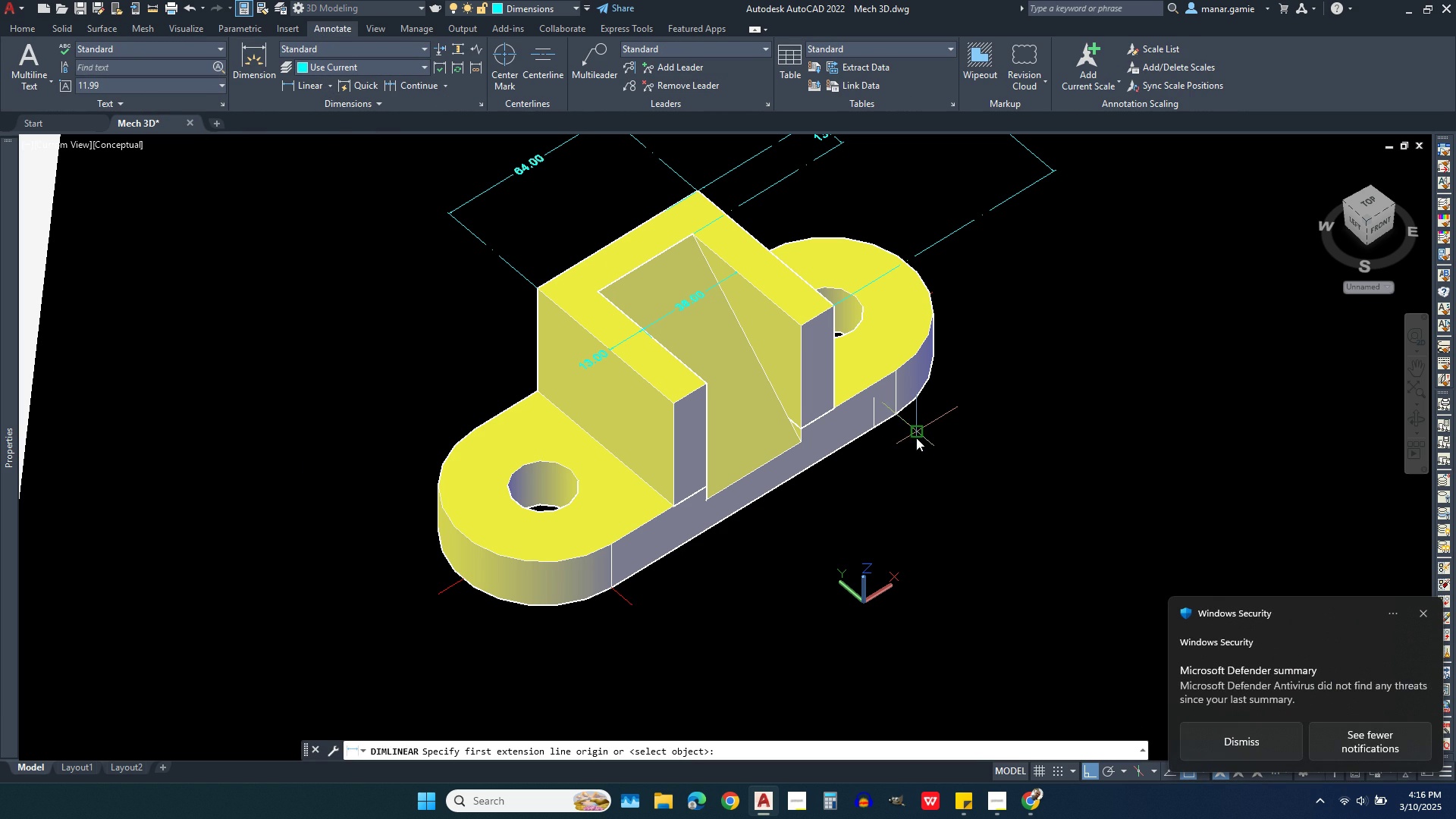 
left_click([916, 435])
 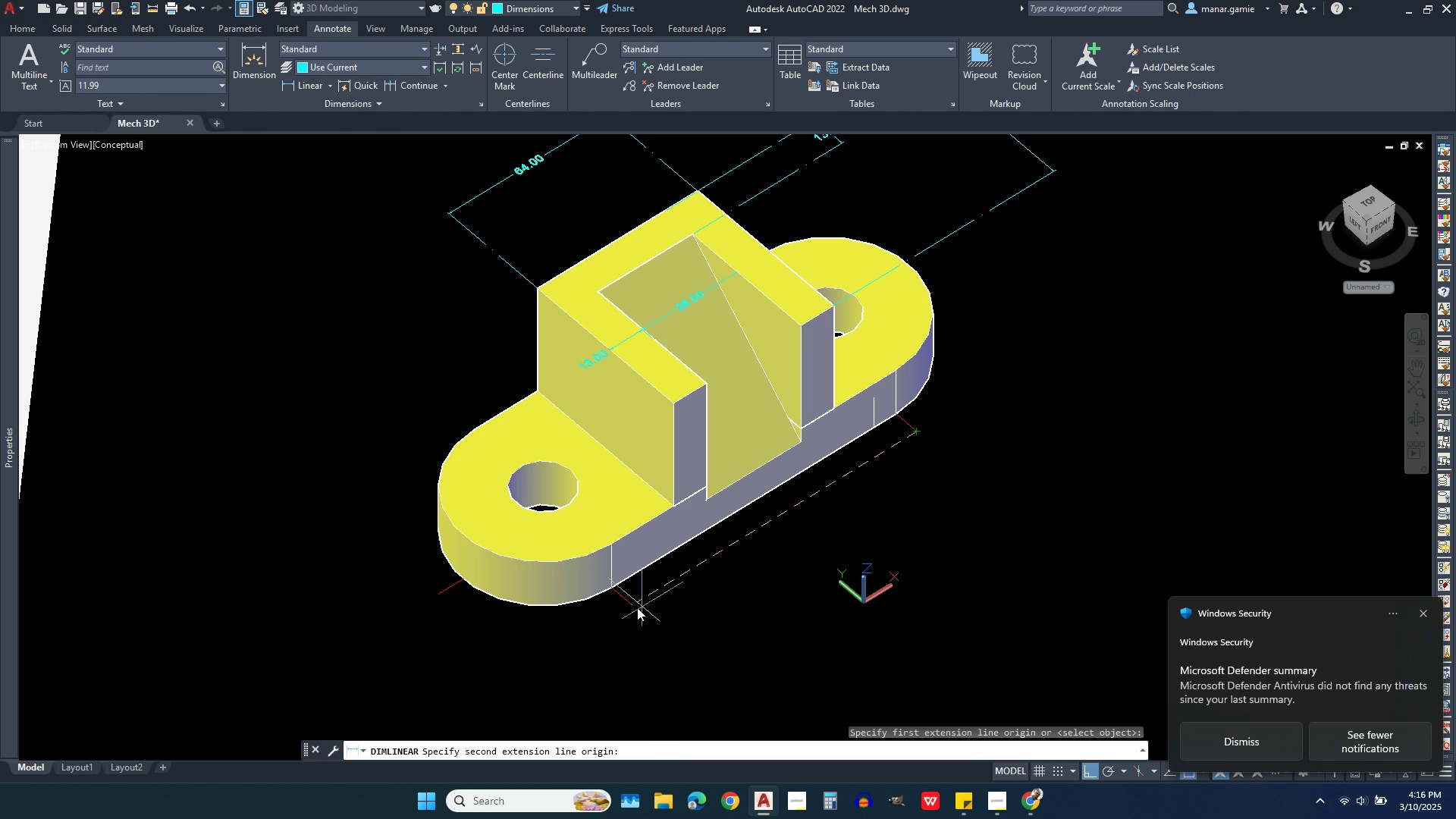 
left_click([635, 607])
 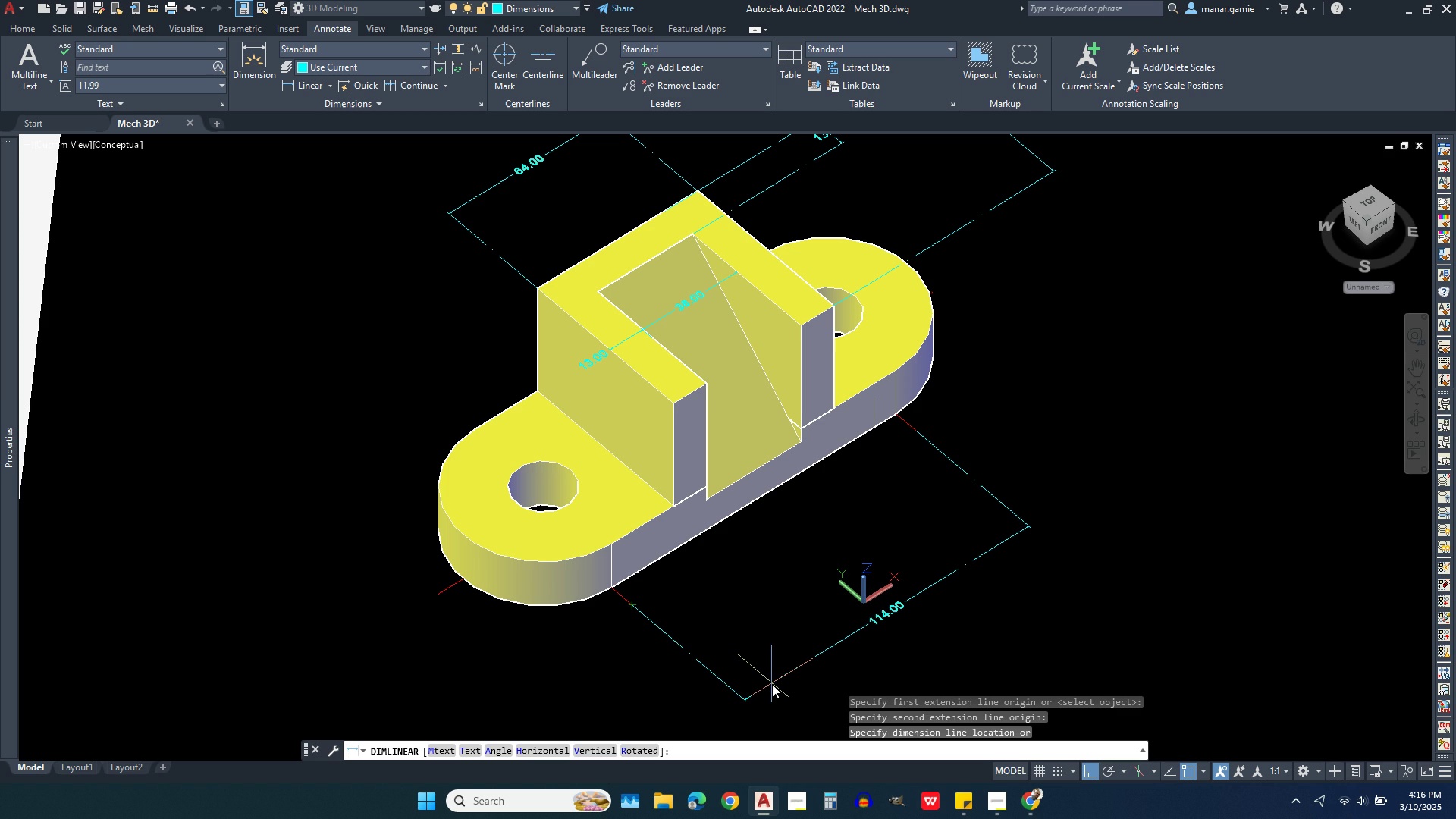 
left_click([772, 684])
 